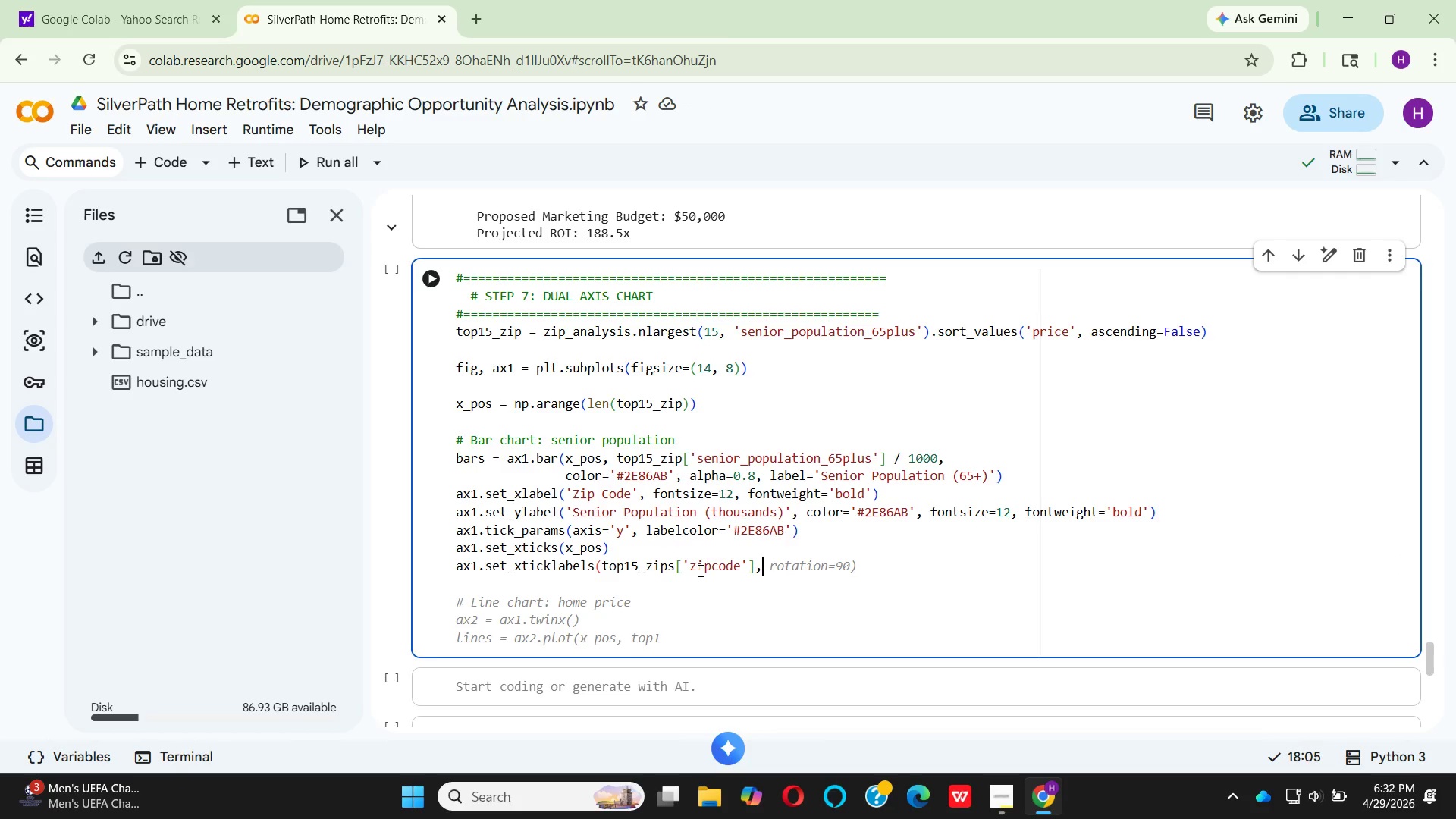 
key(Space)
 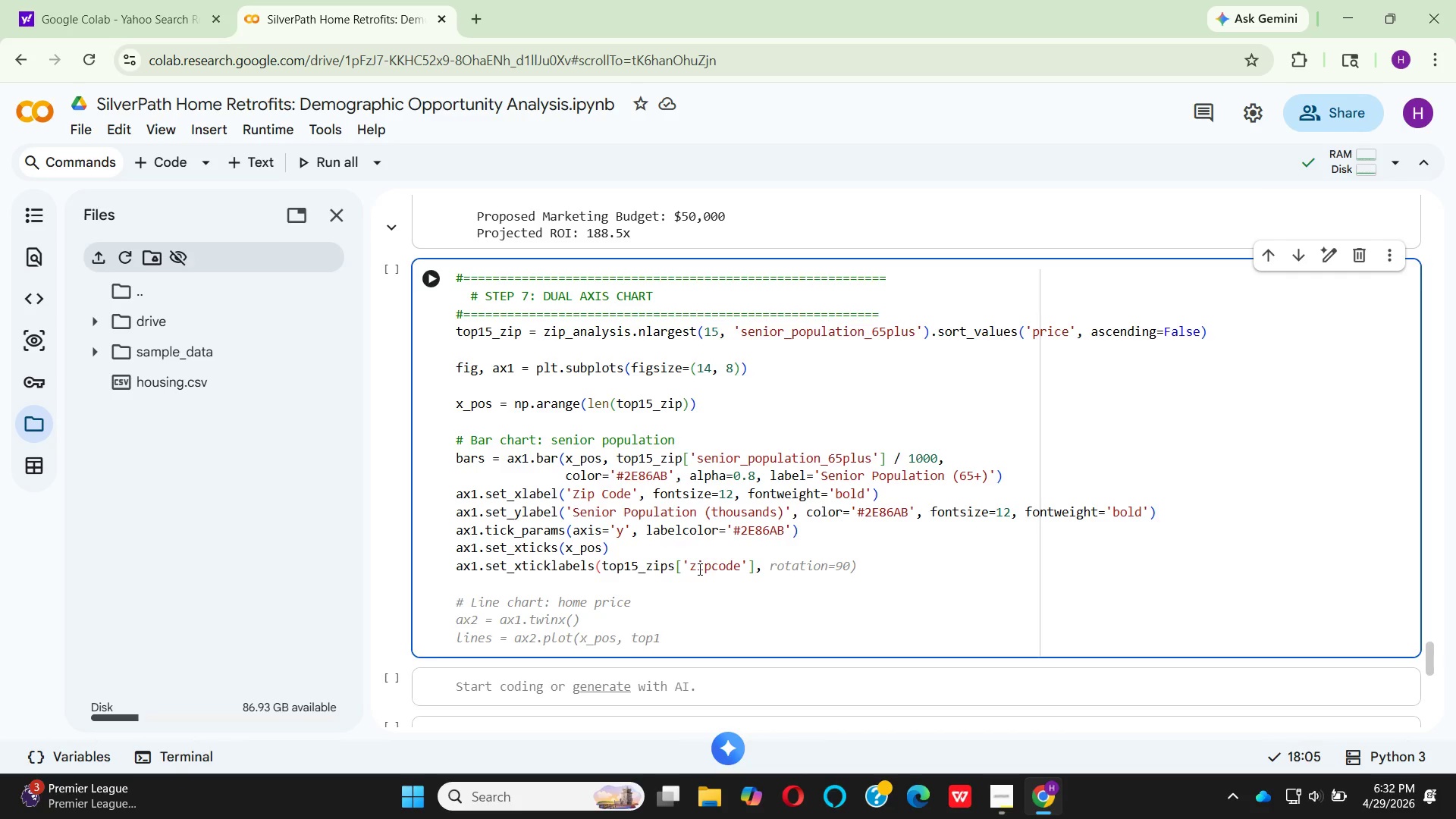 
wait(42.7)
 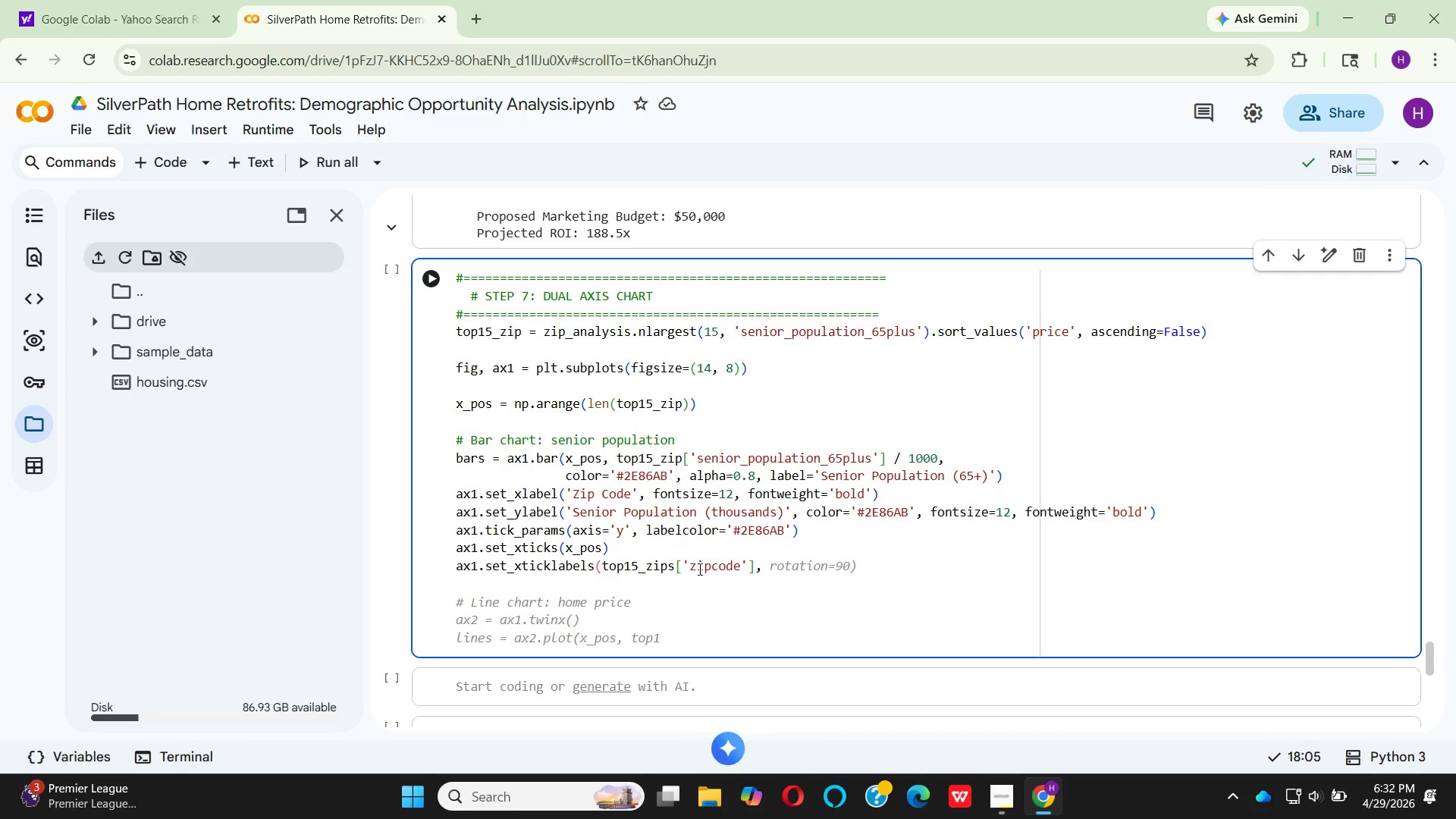 
key(Backspace)
 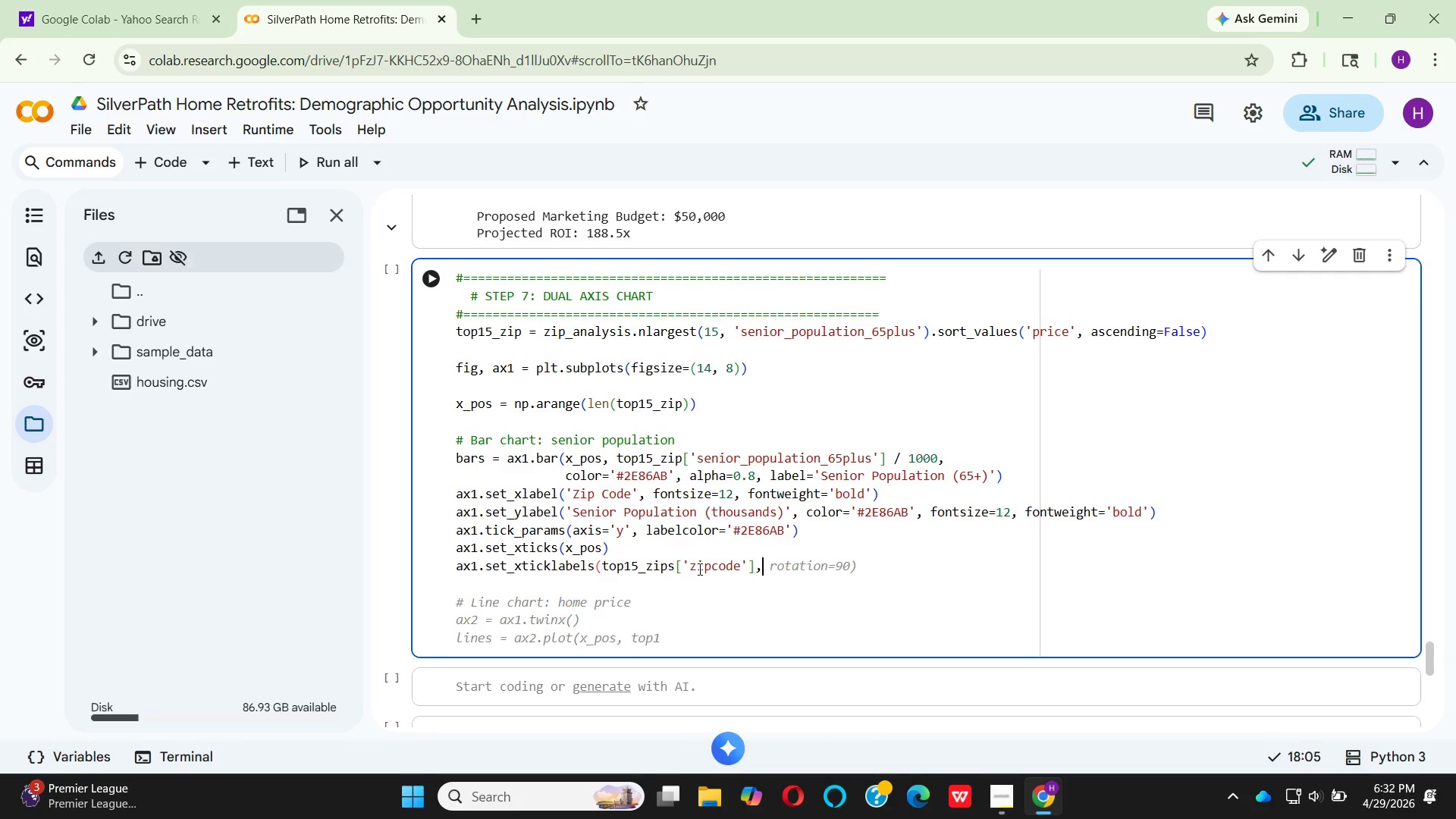 
key(Backspace)
 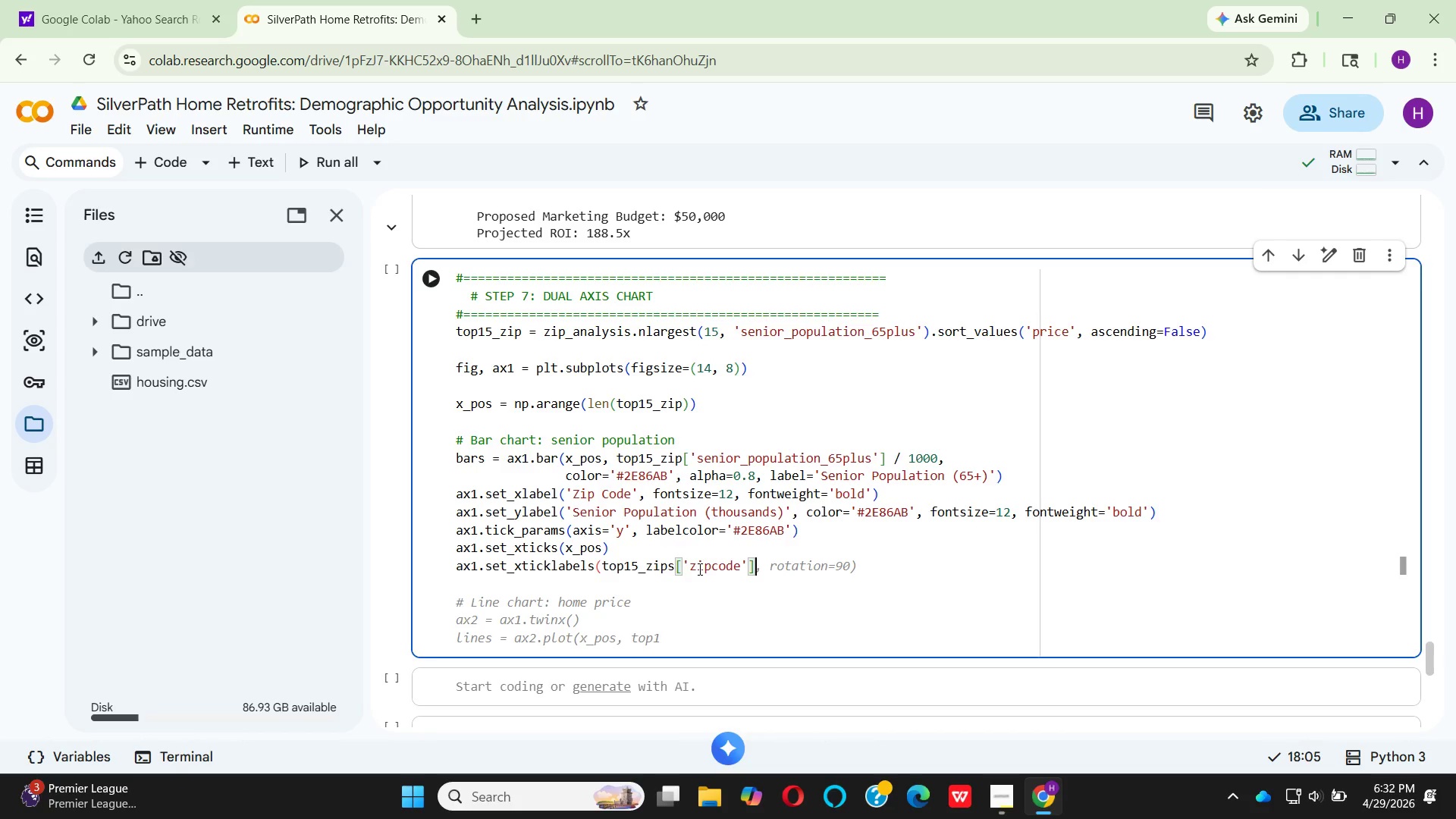 
key(Period)
 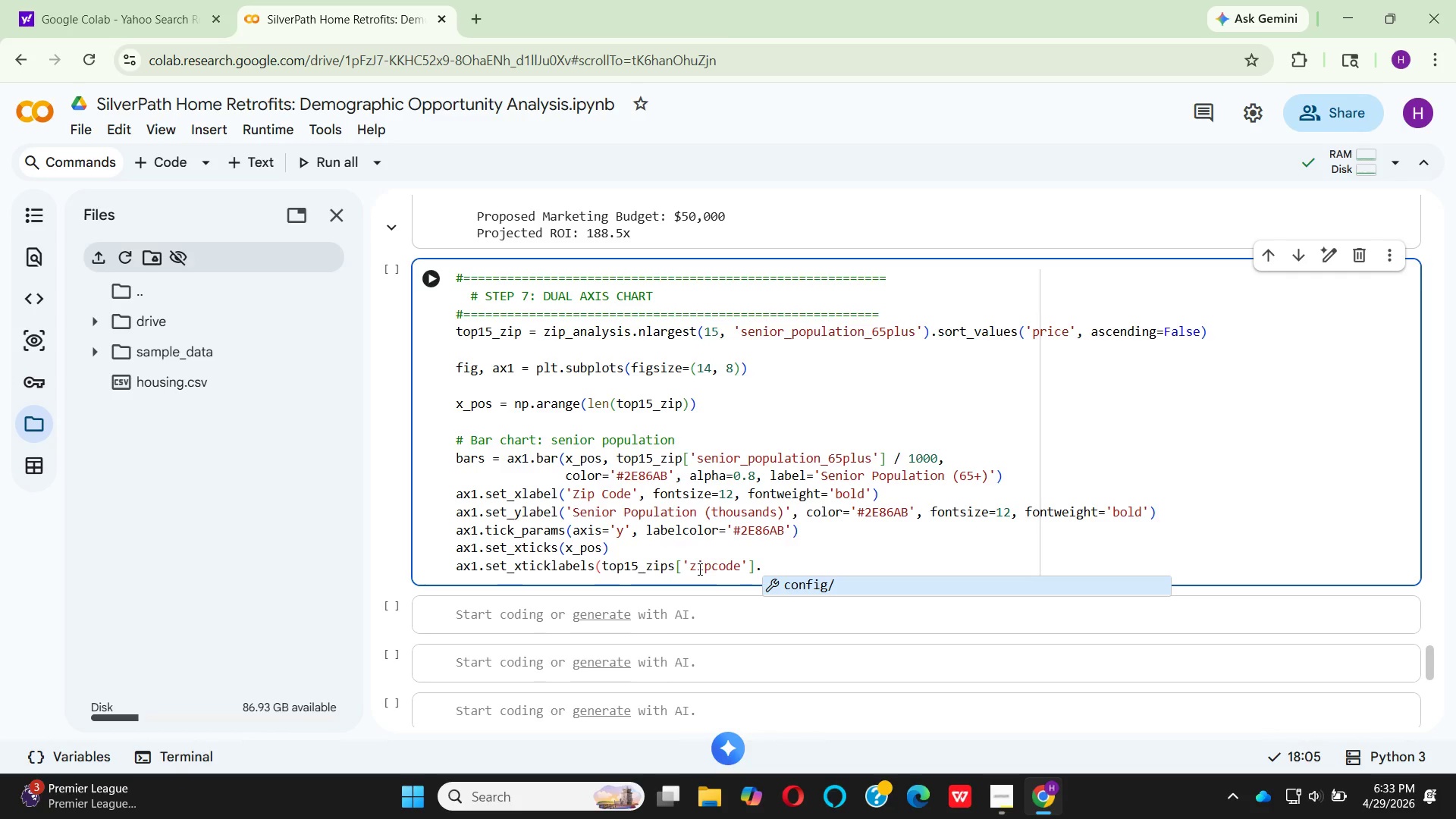 
wait(13.66)
 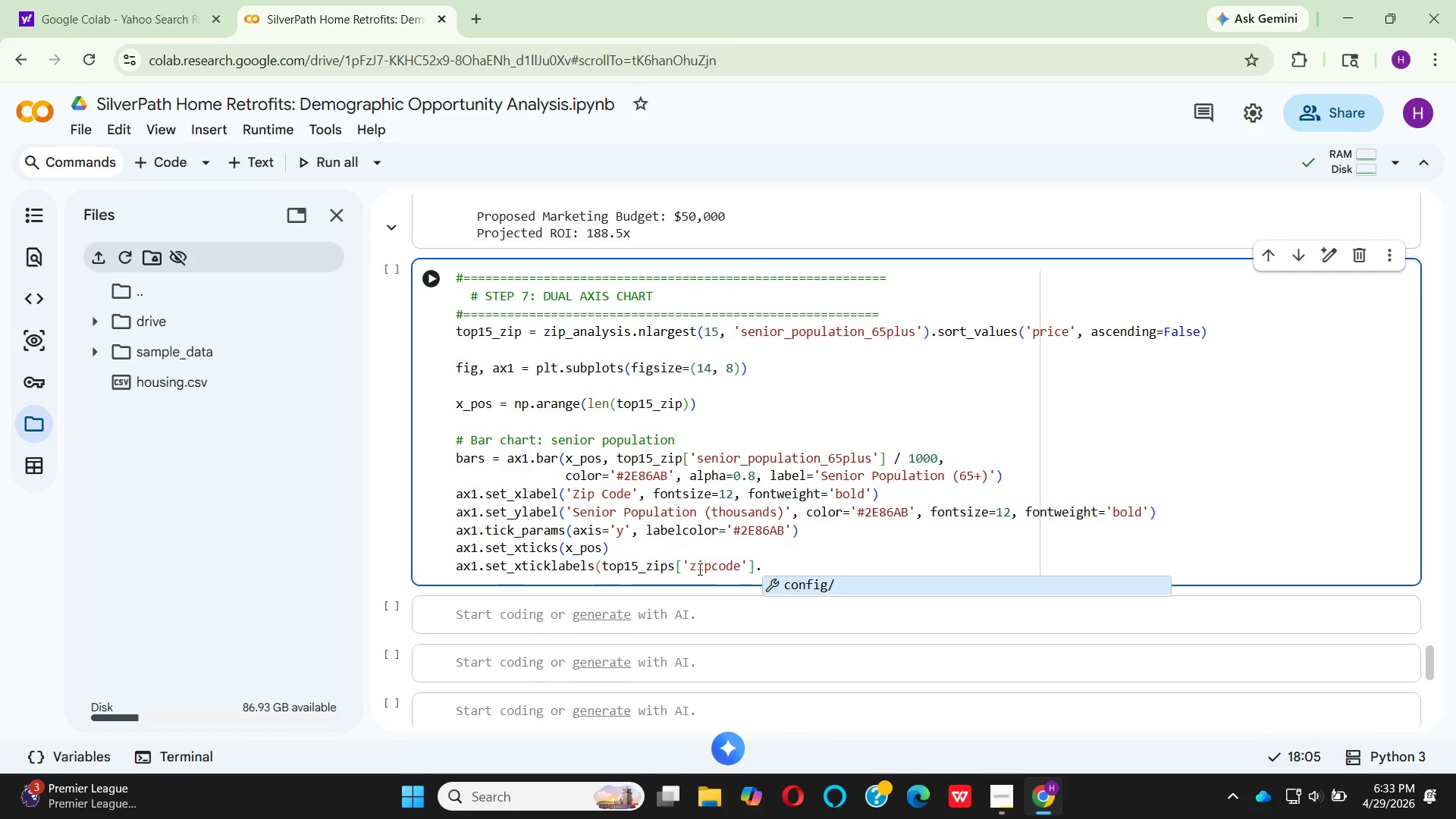 
type(asty)
 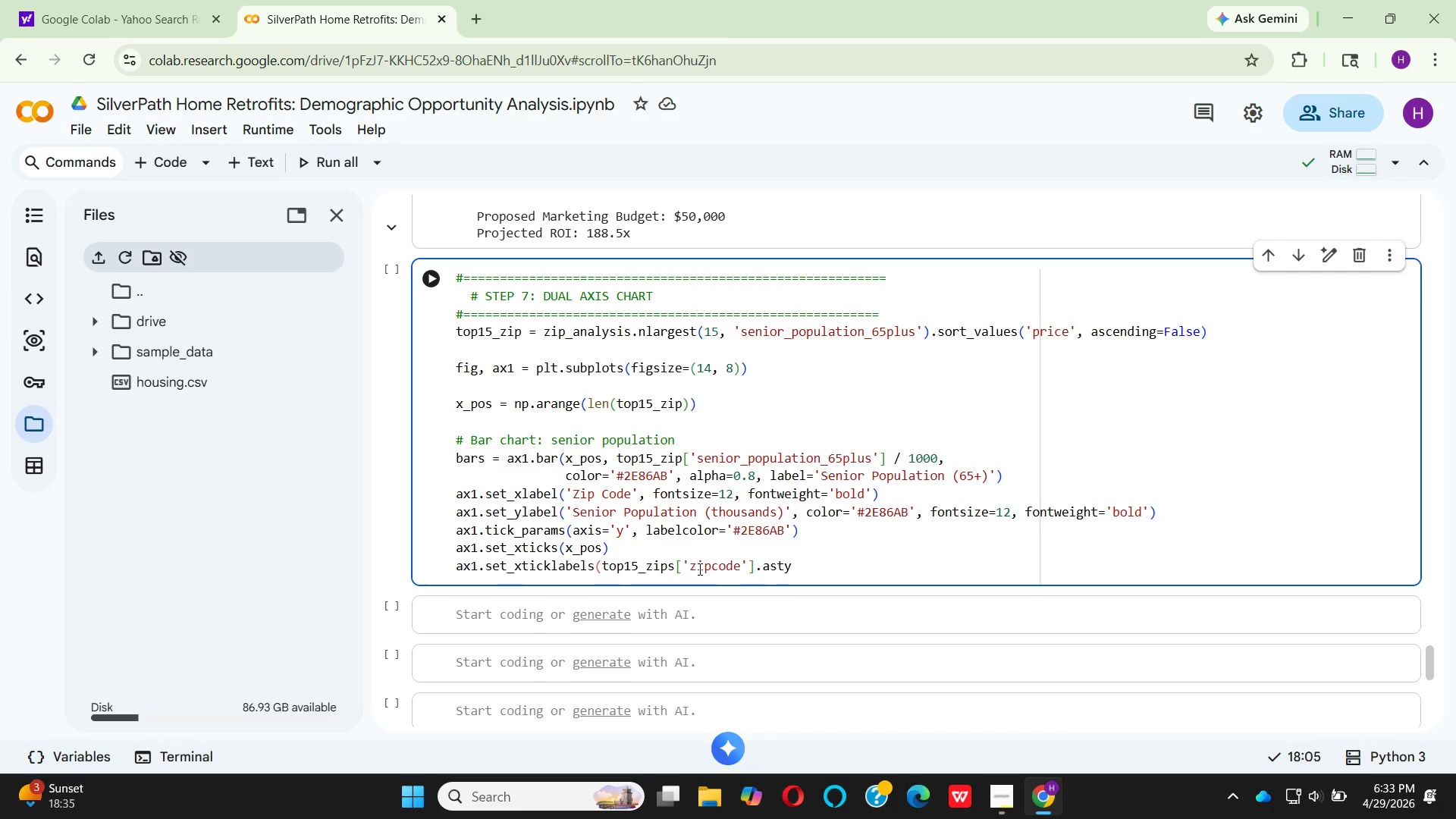 
wait(15.45)
 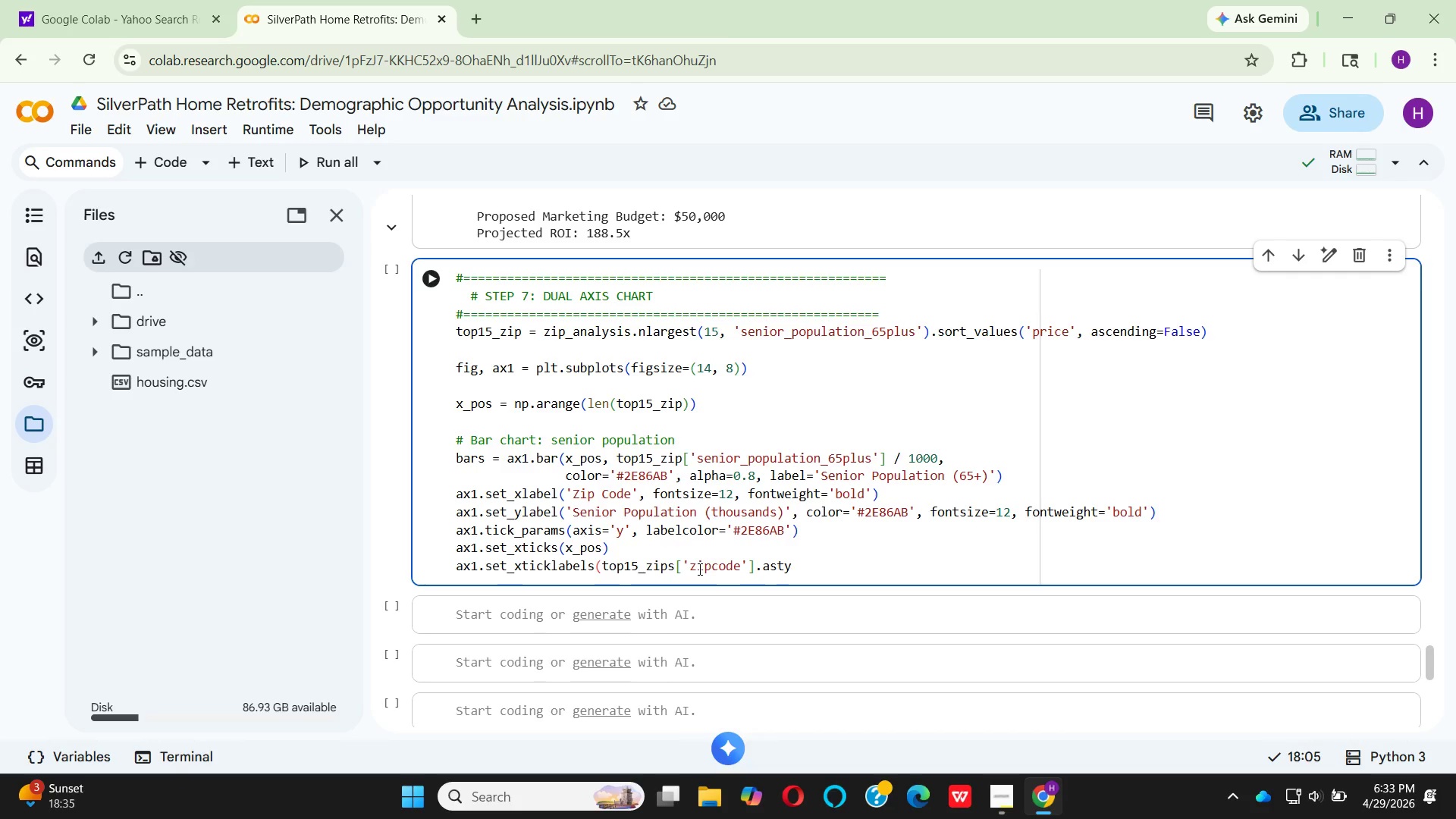 
type(pe)
 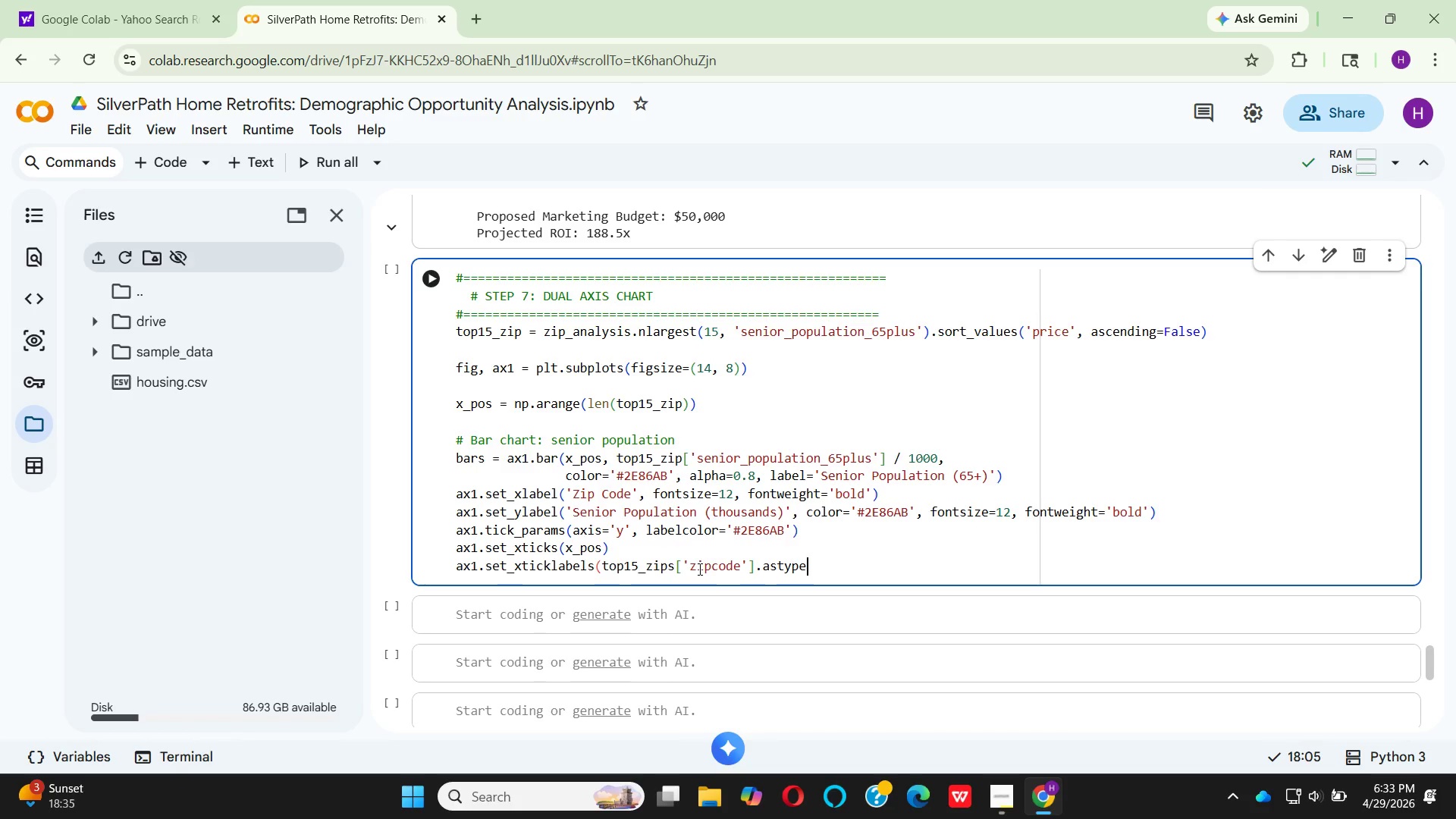 
wait(6.42)
 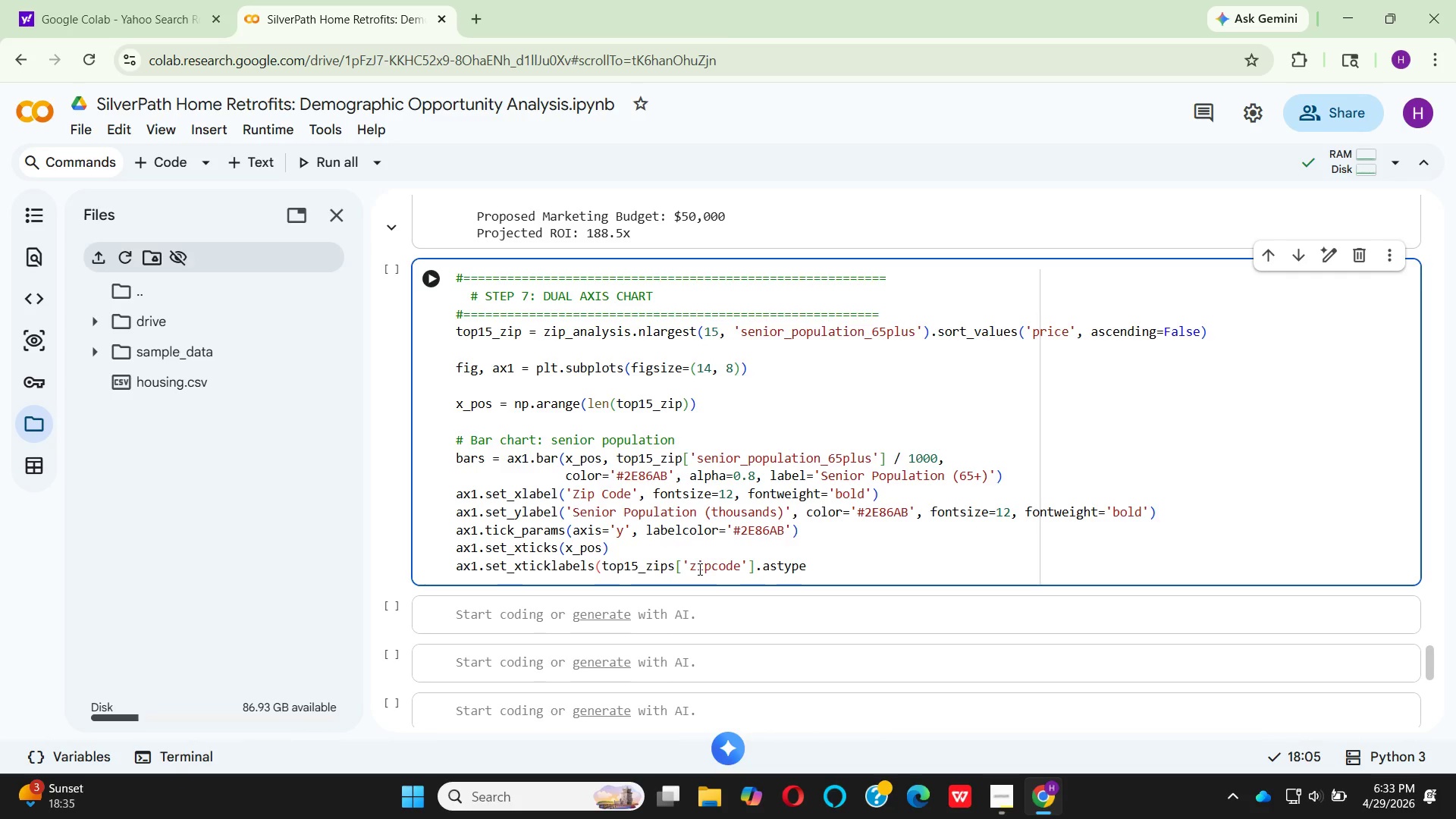 
type((str)
 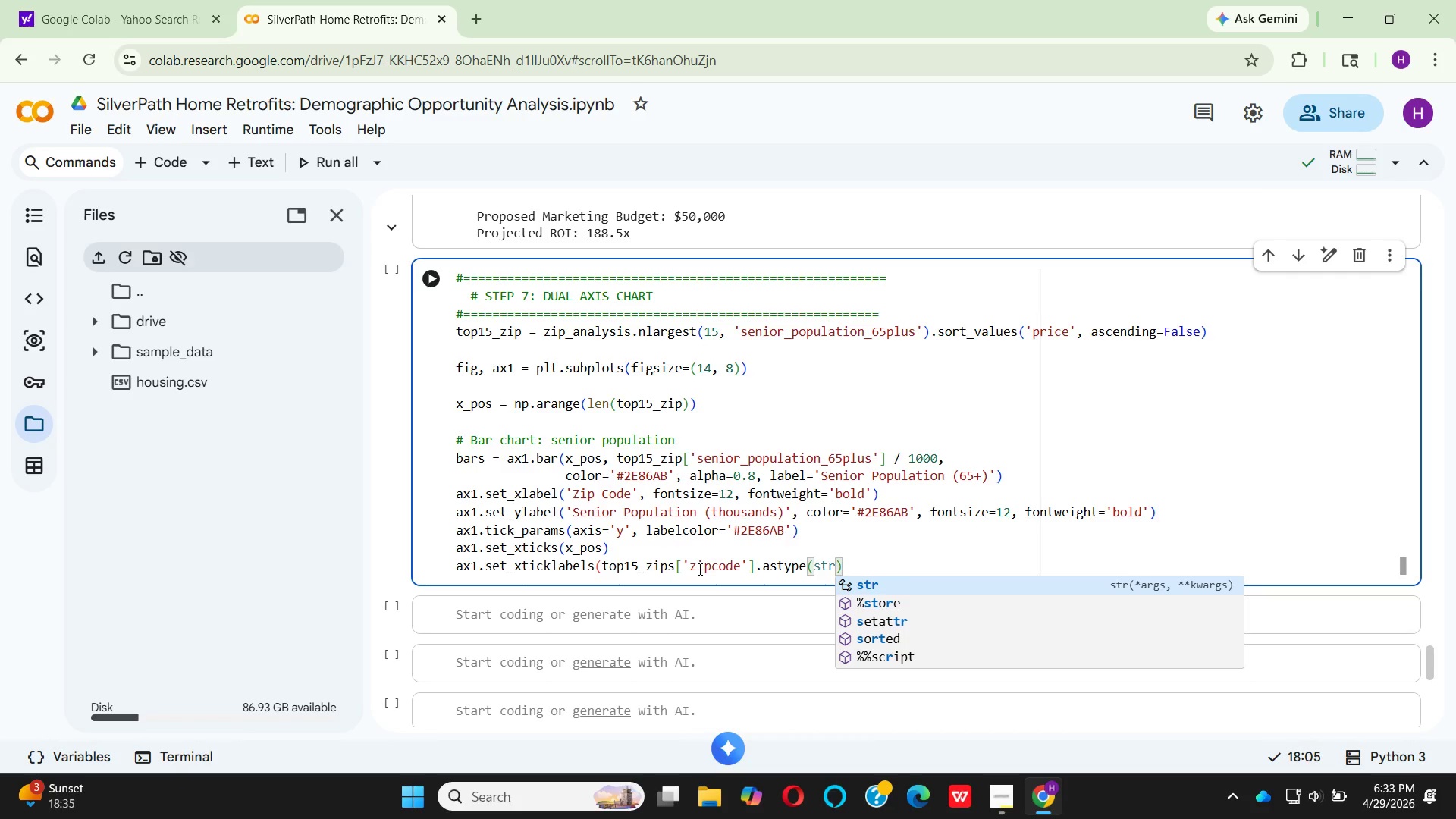 
key(Enter)
 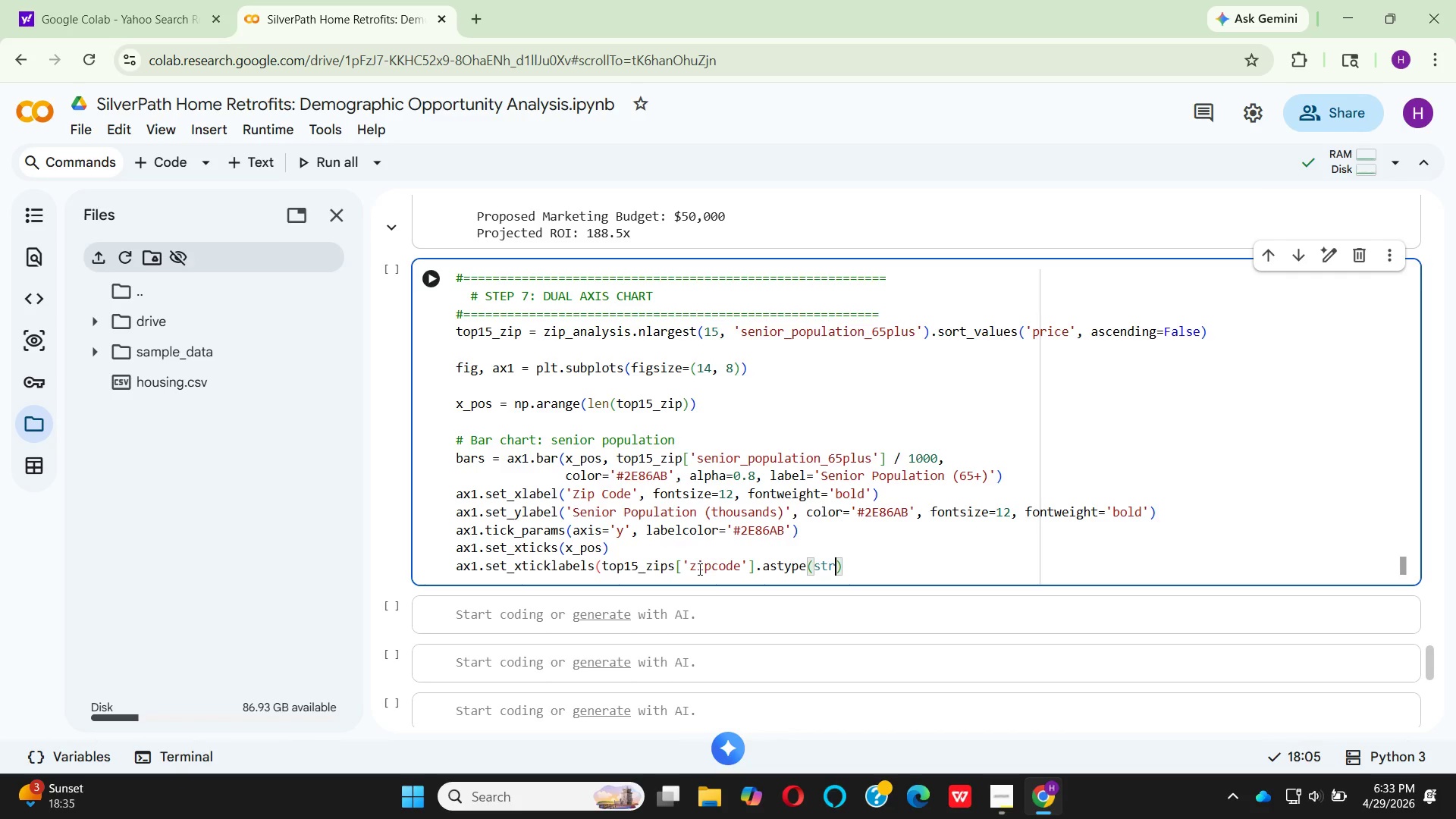 
key(ArrowRight)
 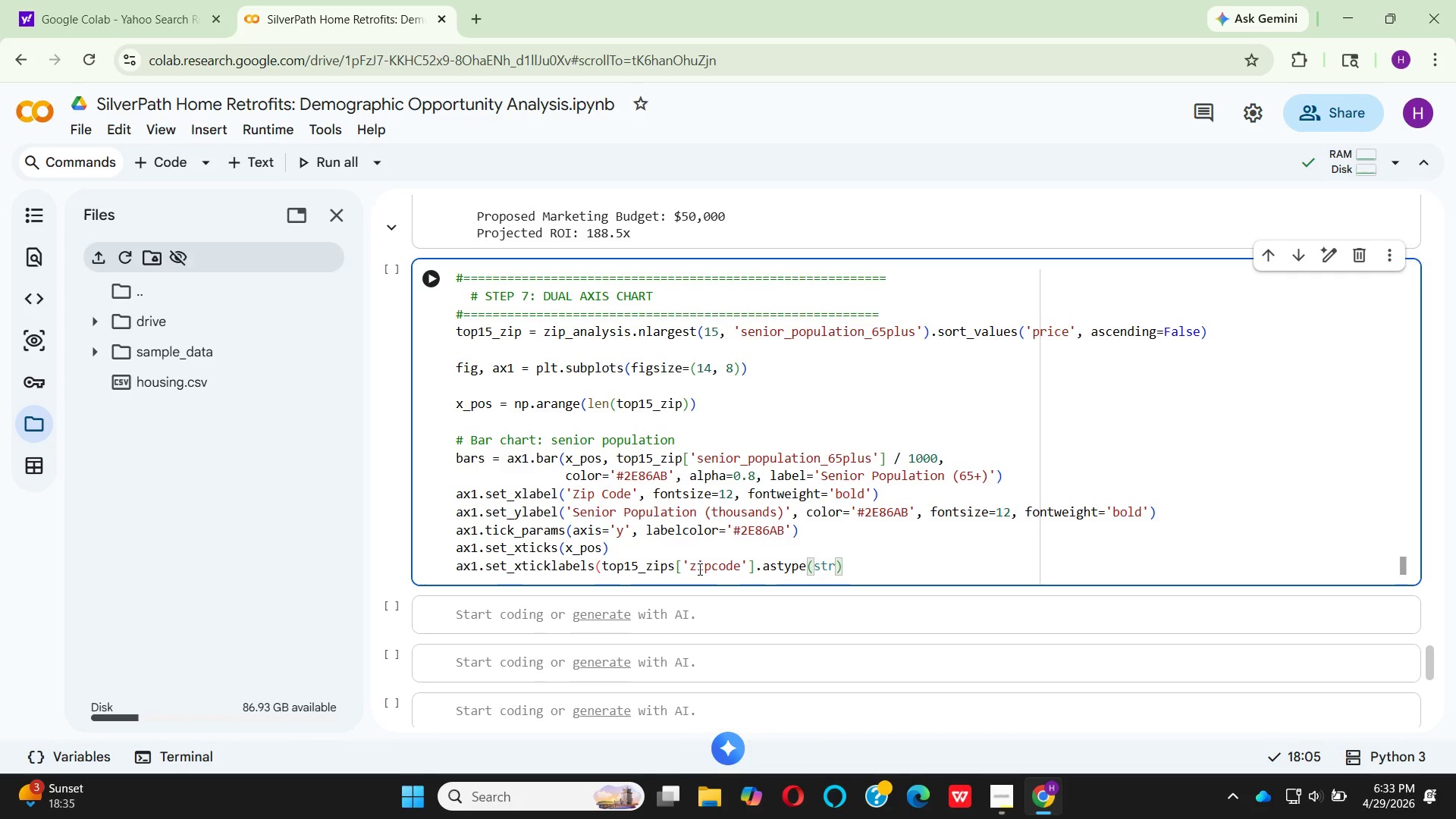 
type(, ro)
 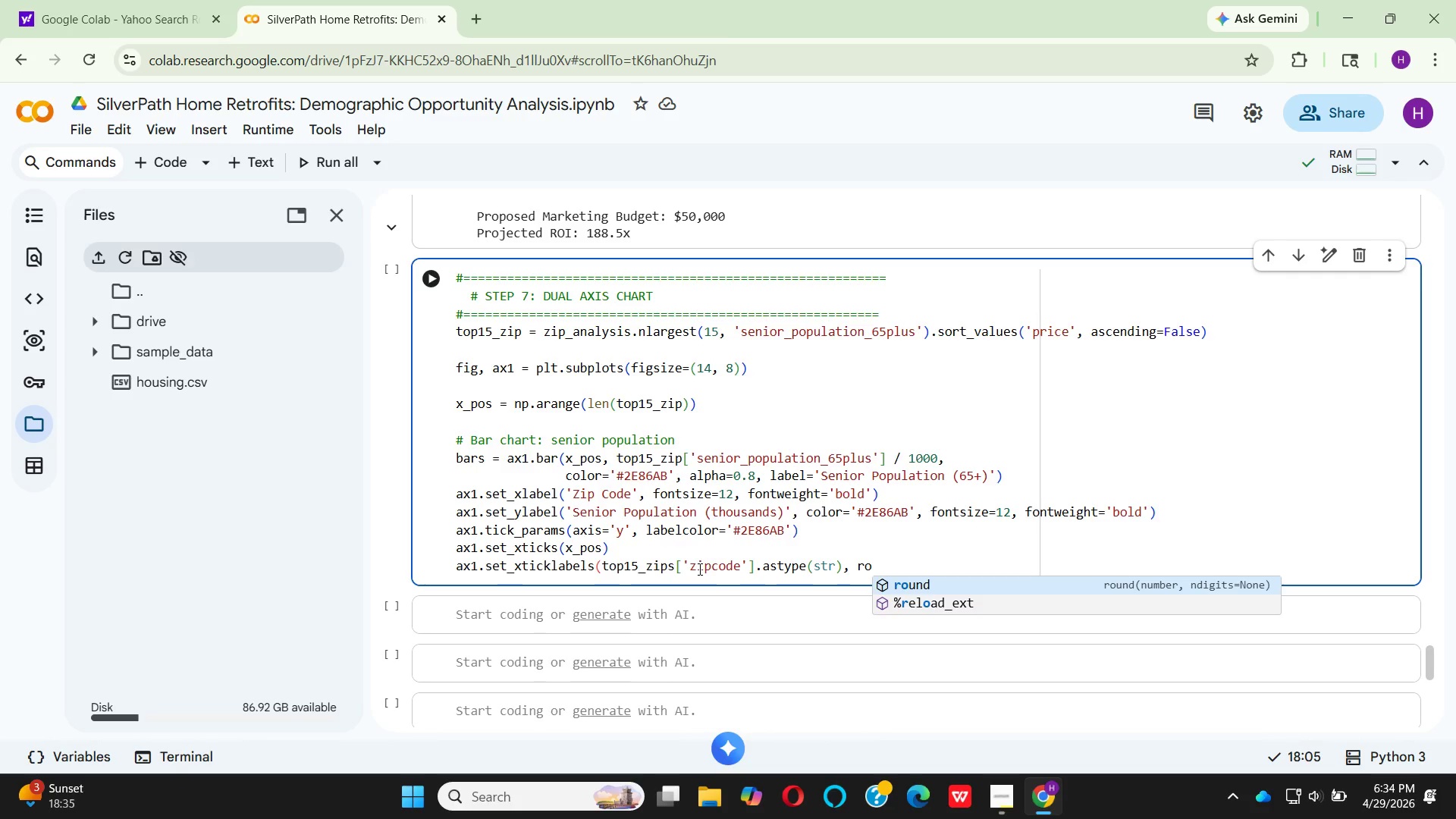 
wait(27.55)
 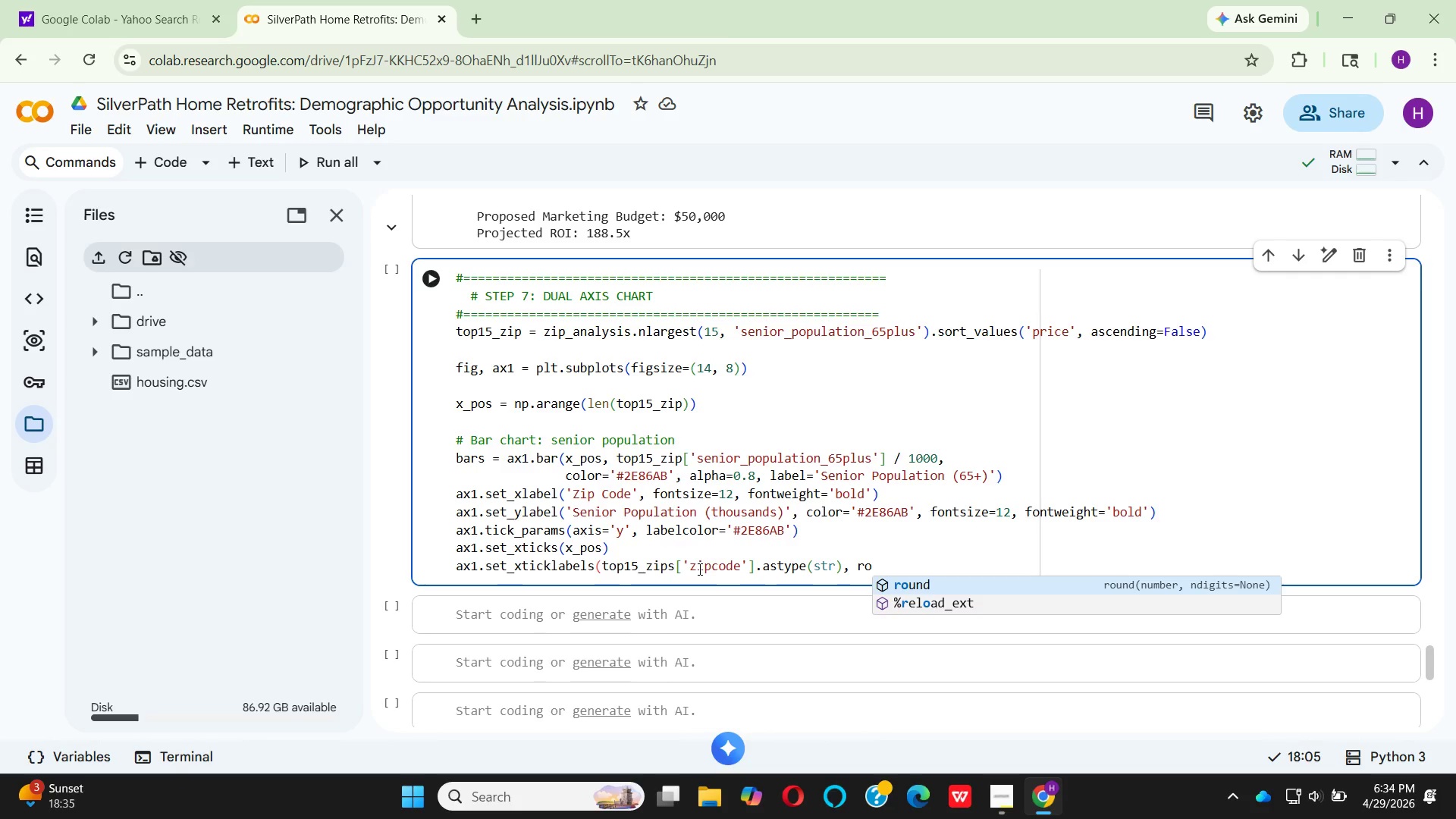 
type(tation=45)
 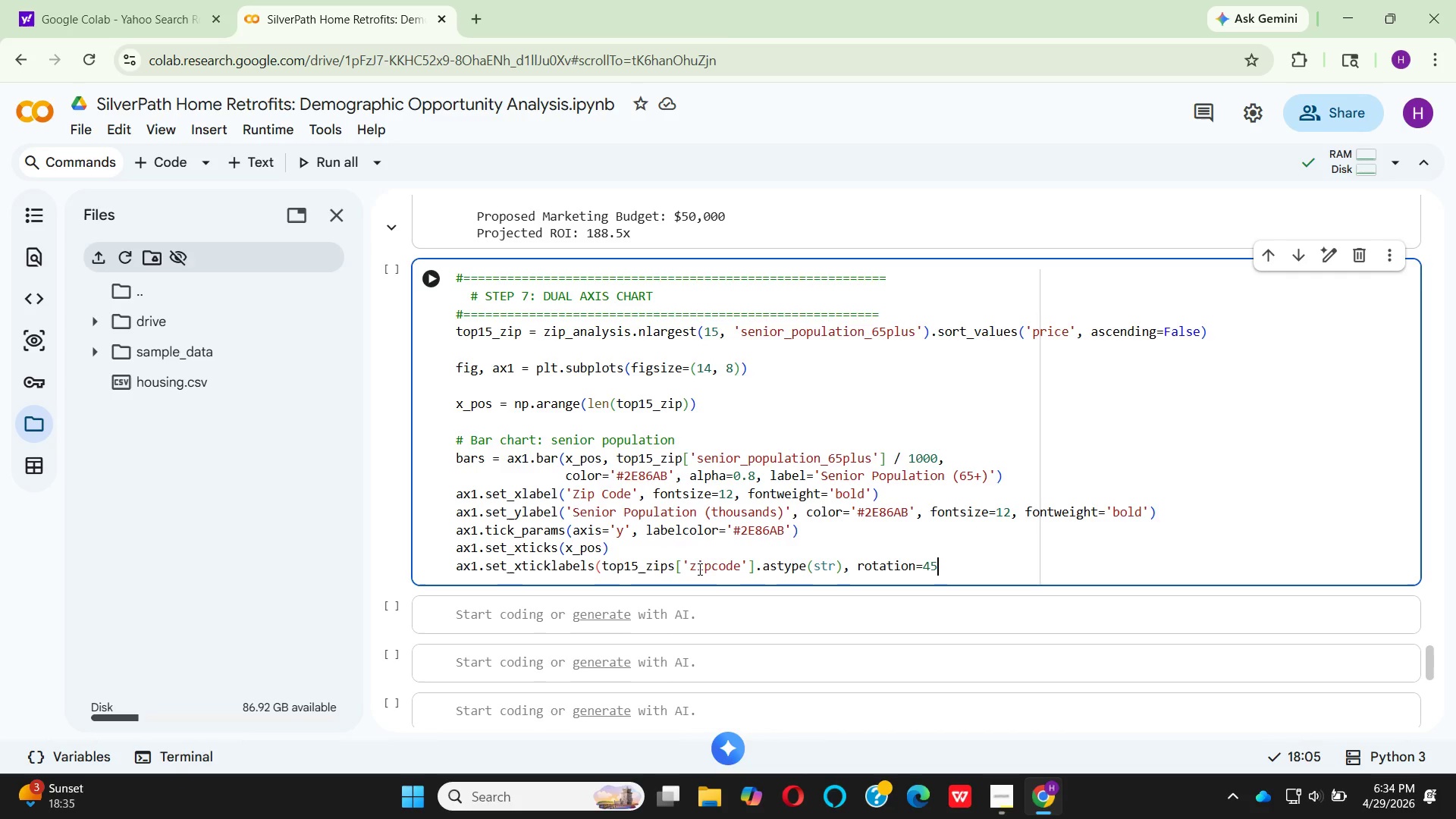 
wait(5.33)
 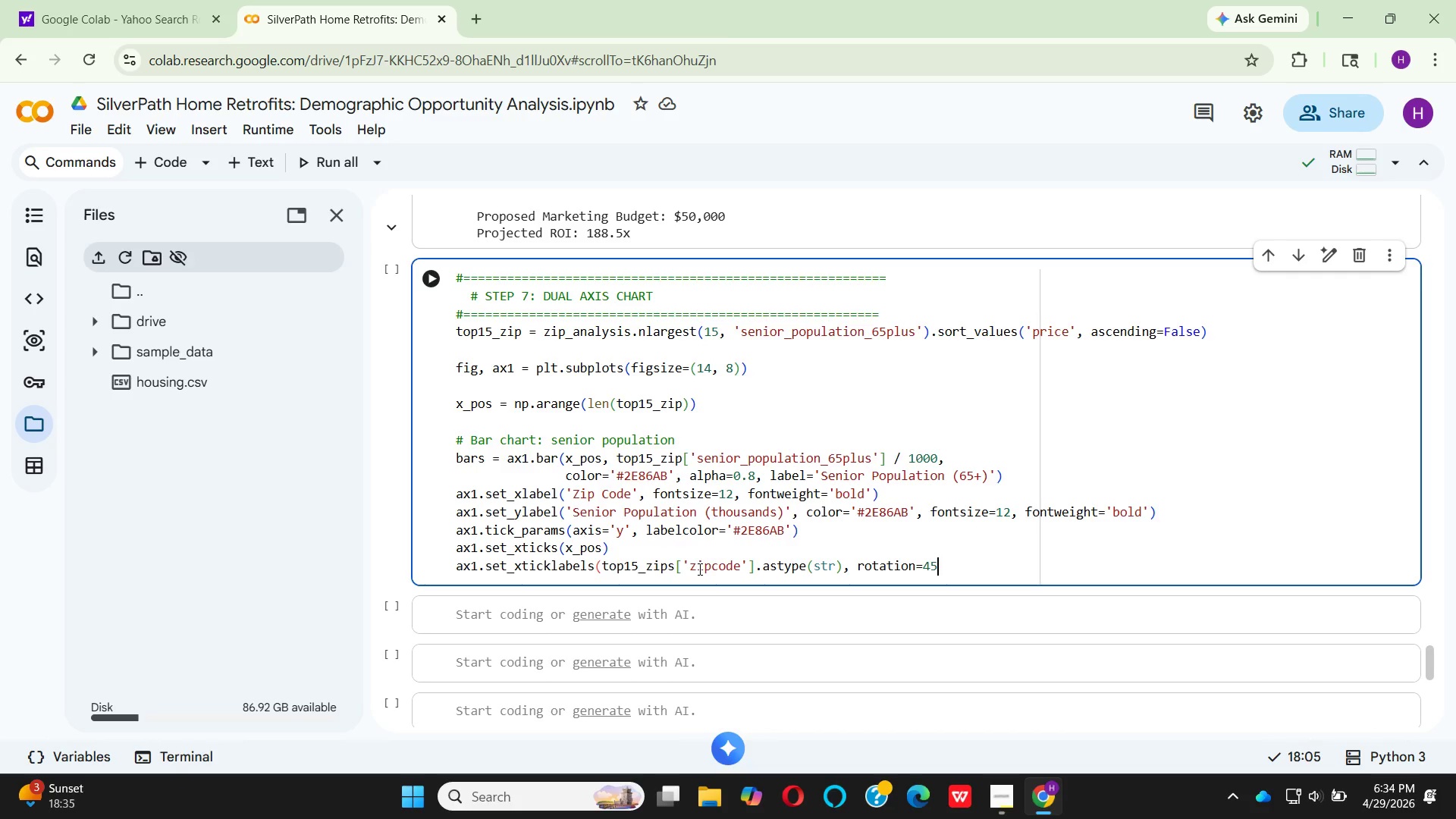 
key(Comma)
 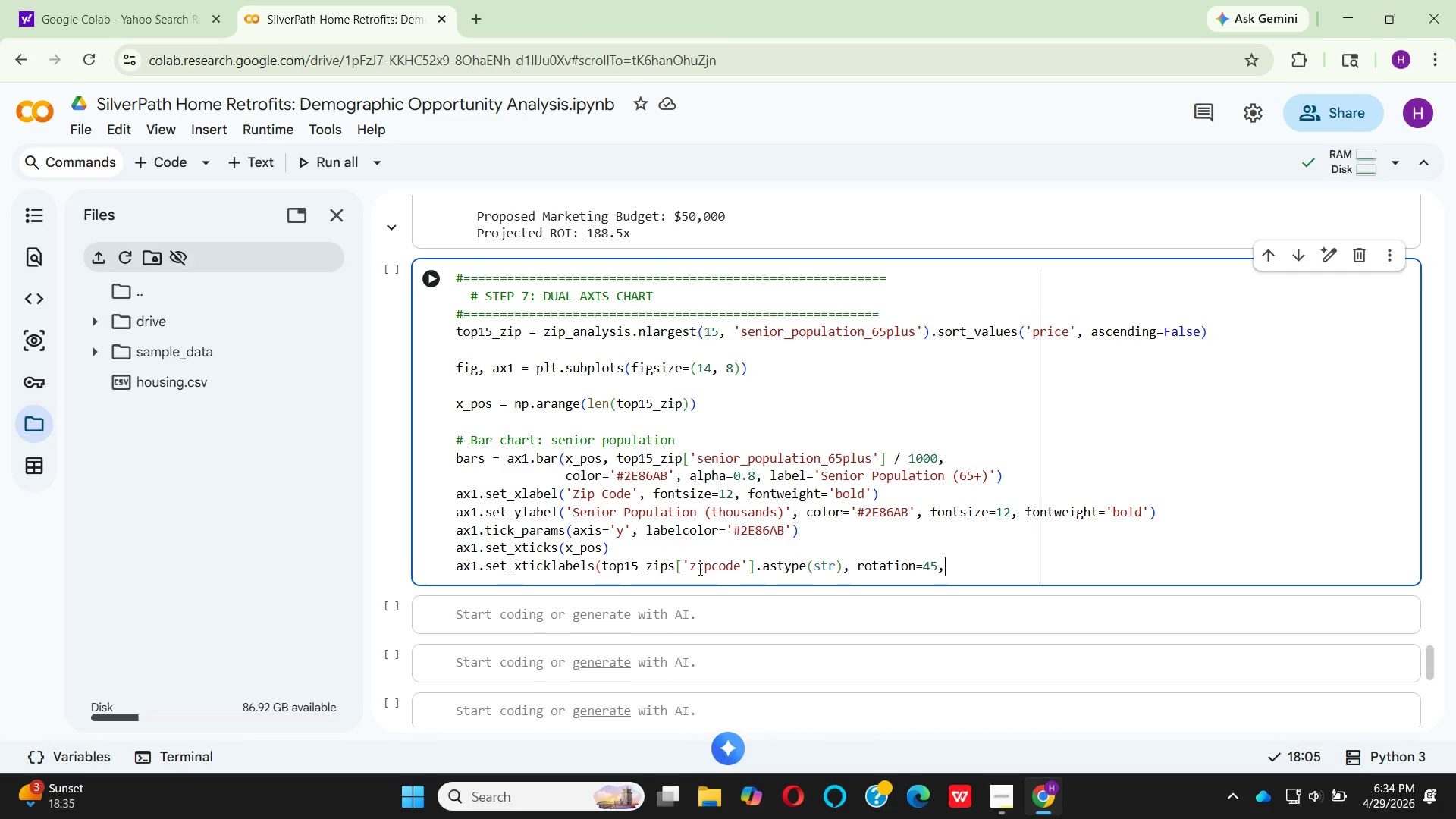 
key(Space)
 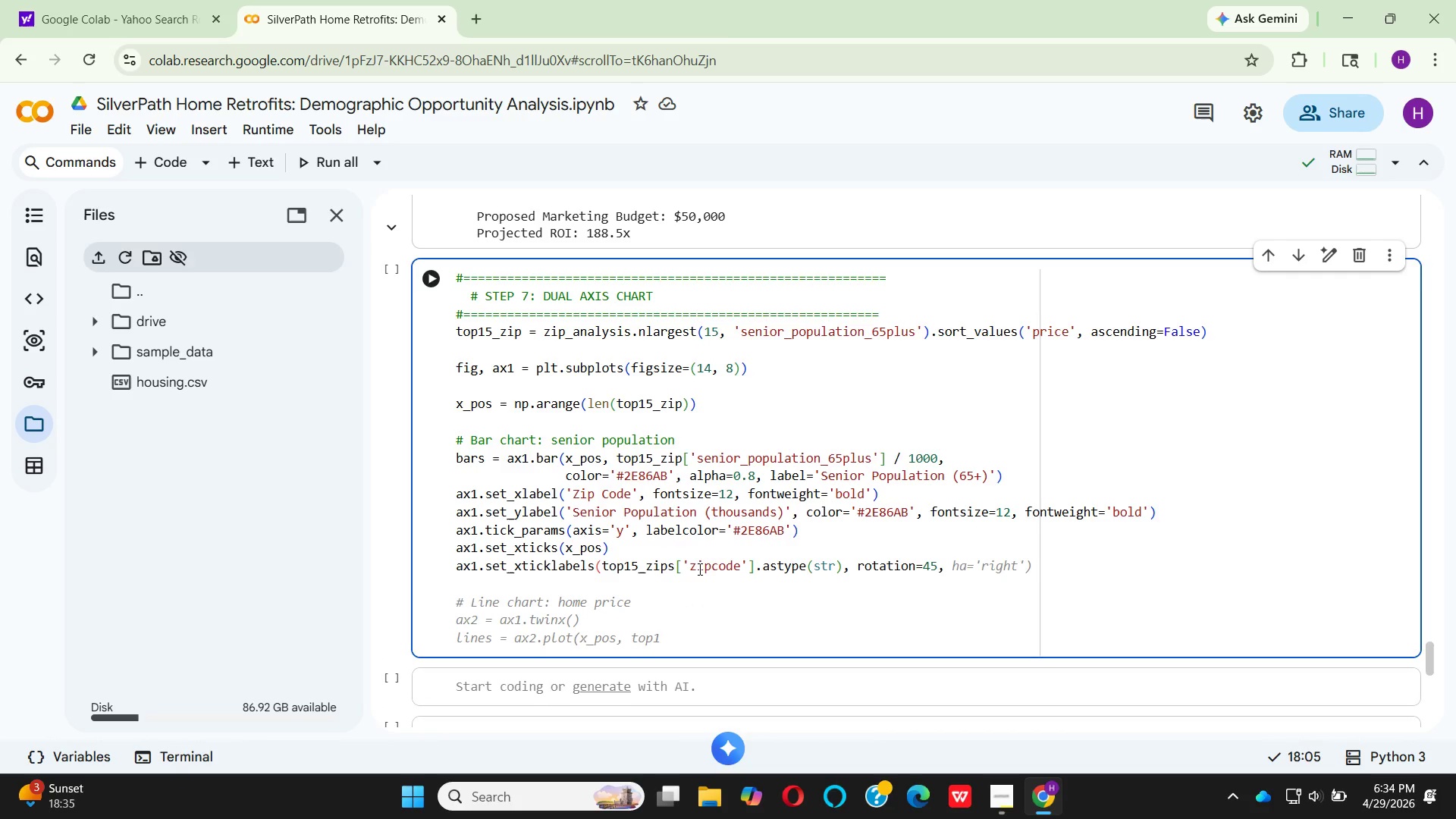 
type(ha=)
 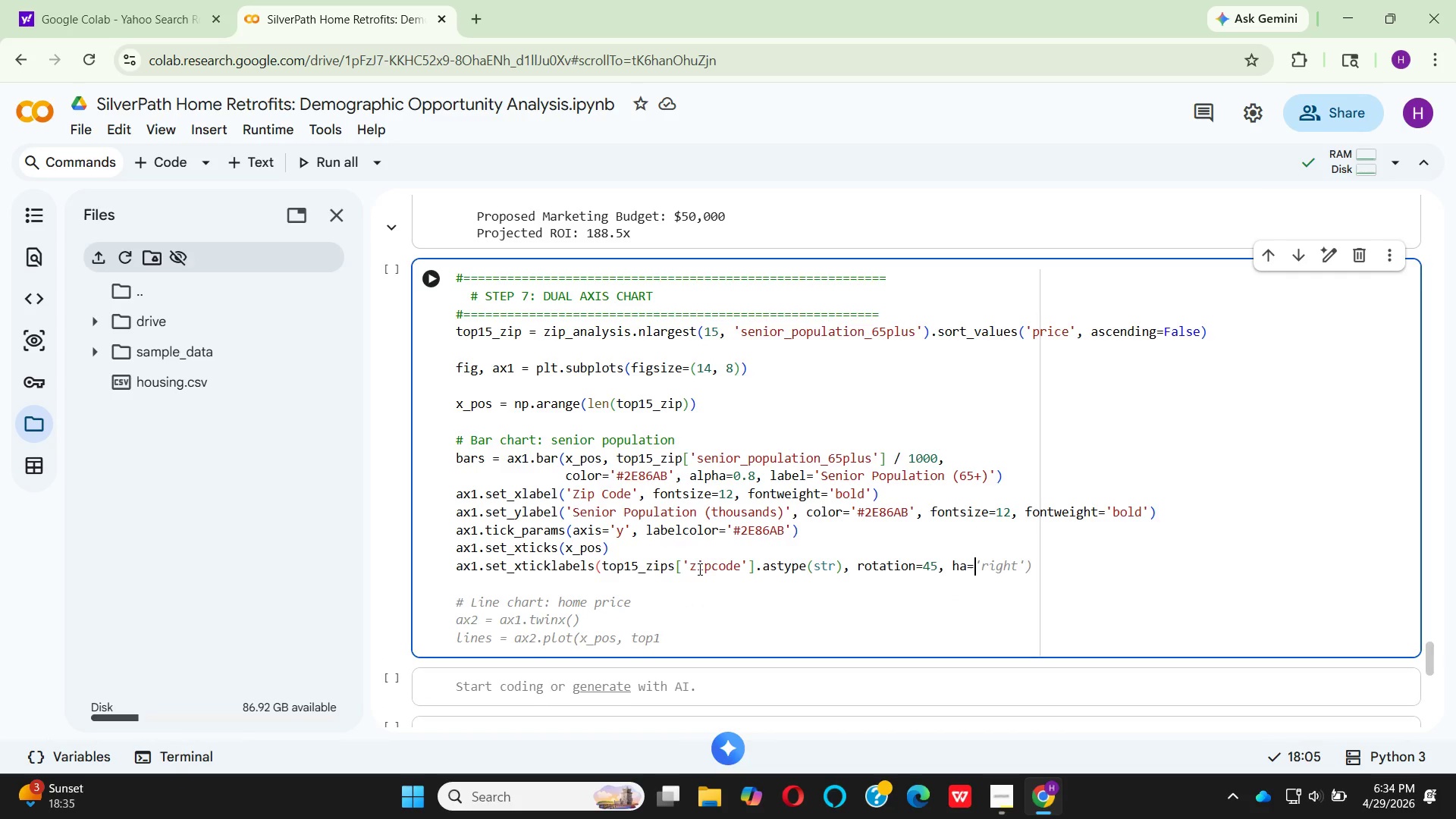 
key(Quote)
 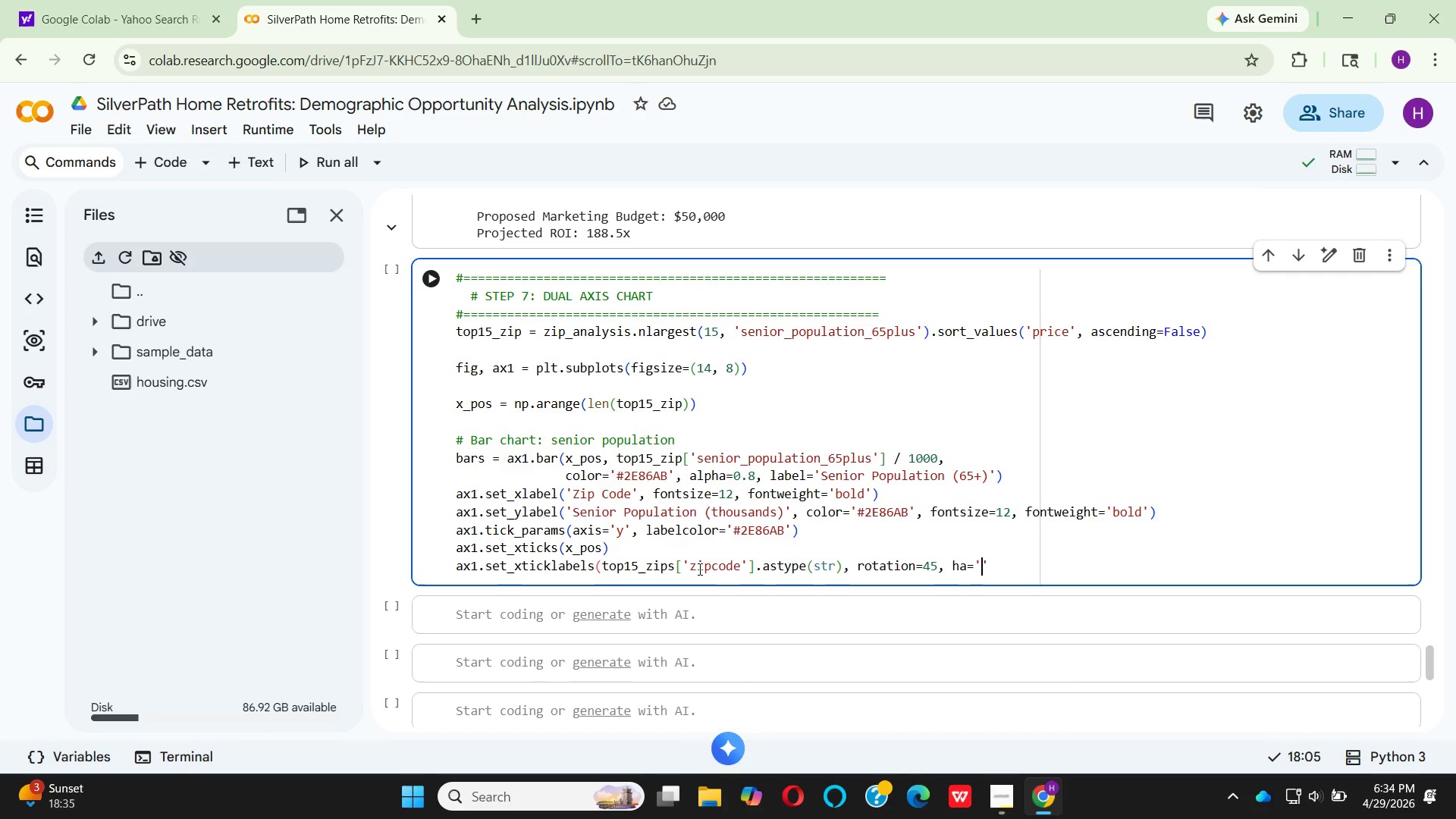 
key(R)
 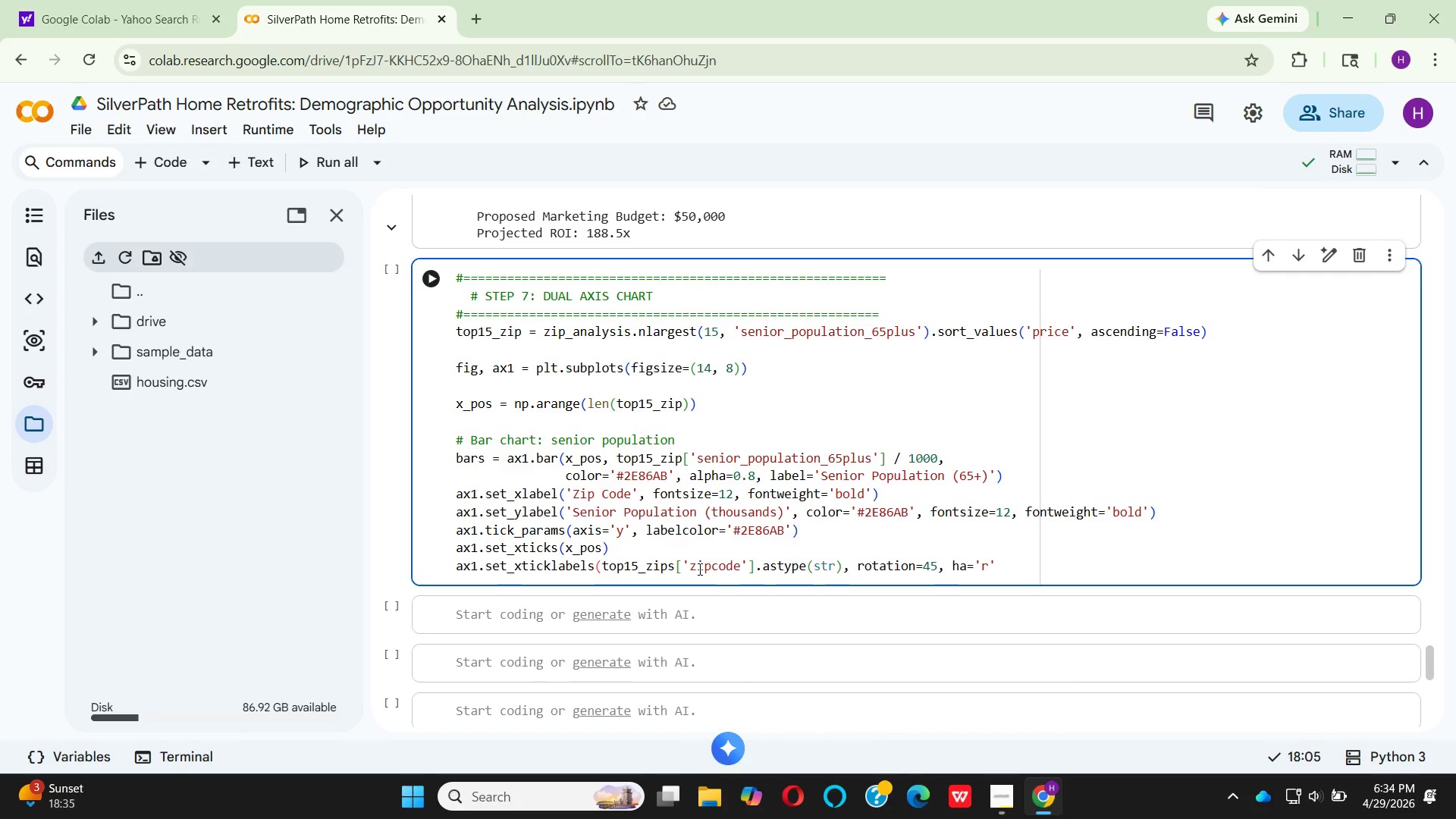 
key(I)
 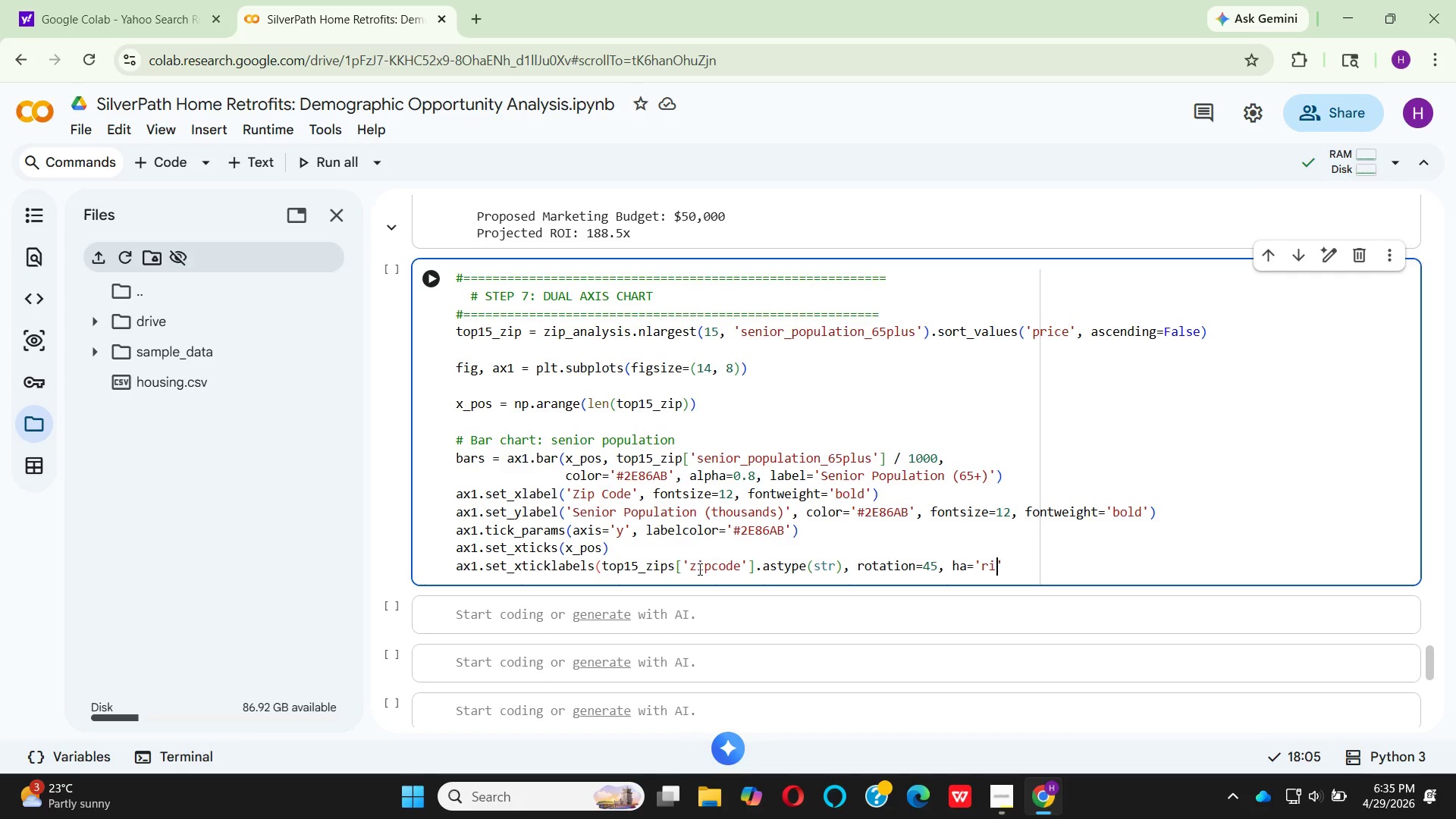 
wait(37.02)
 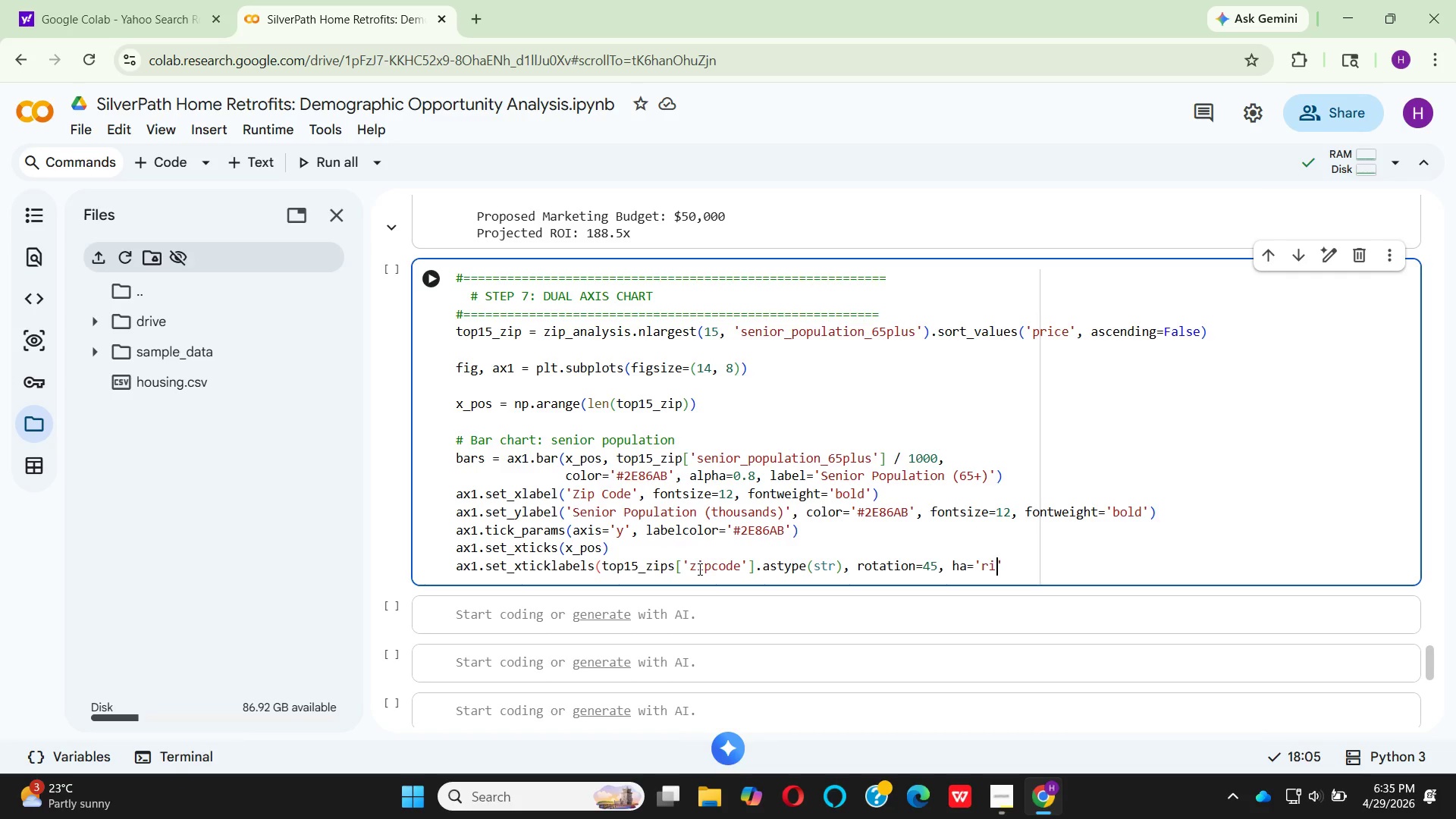 
type(ght)
 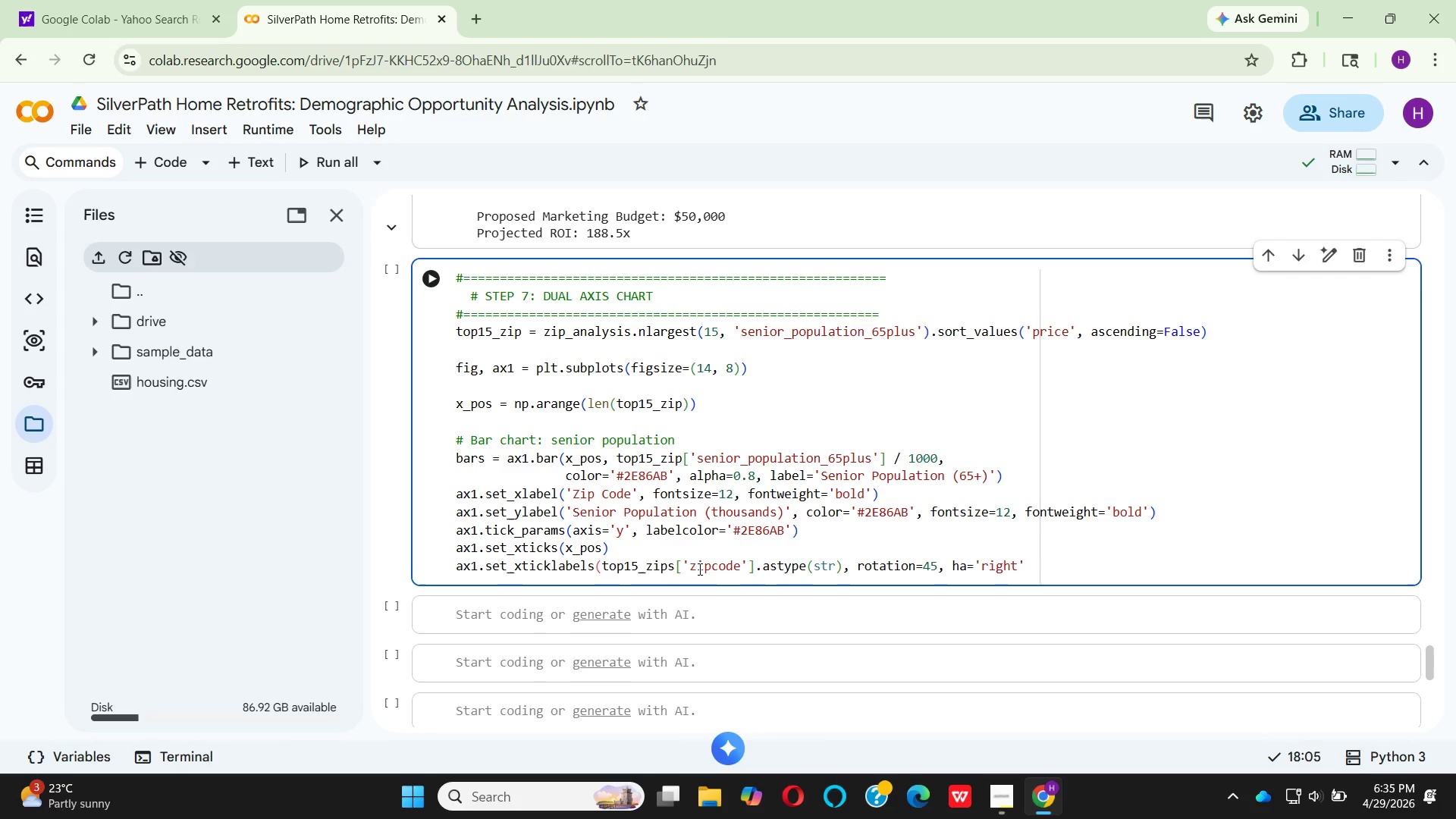 
wait(23.66)
 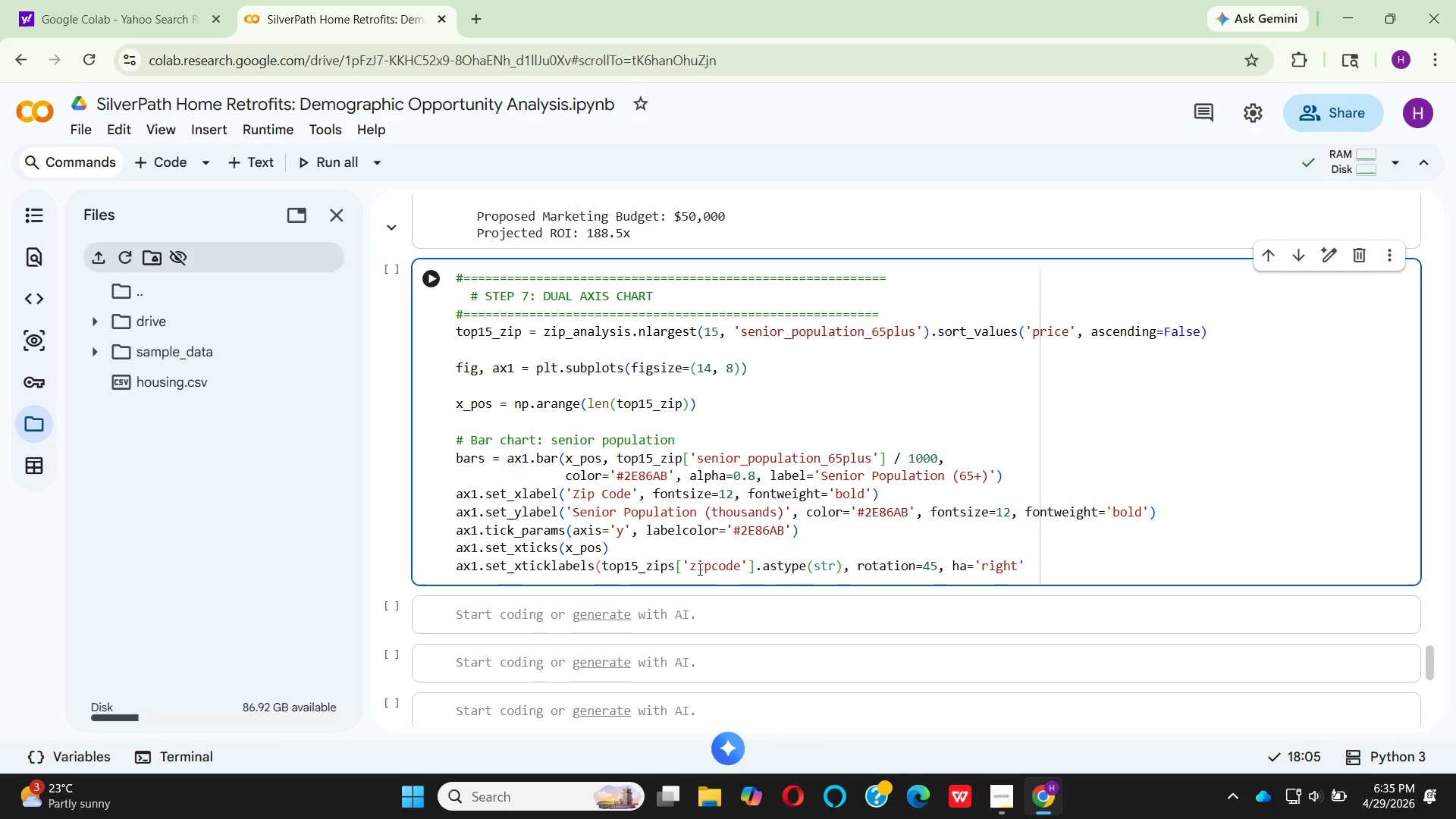 
key(ArrowRight)
 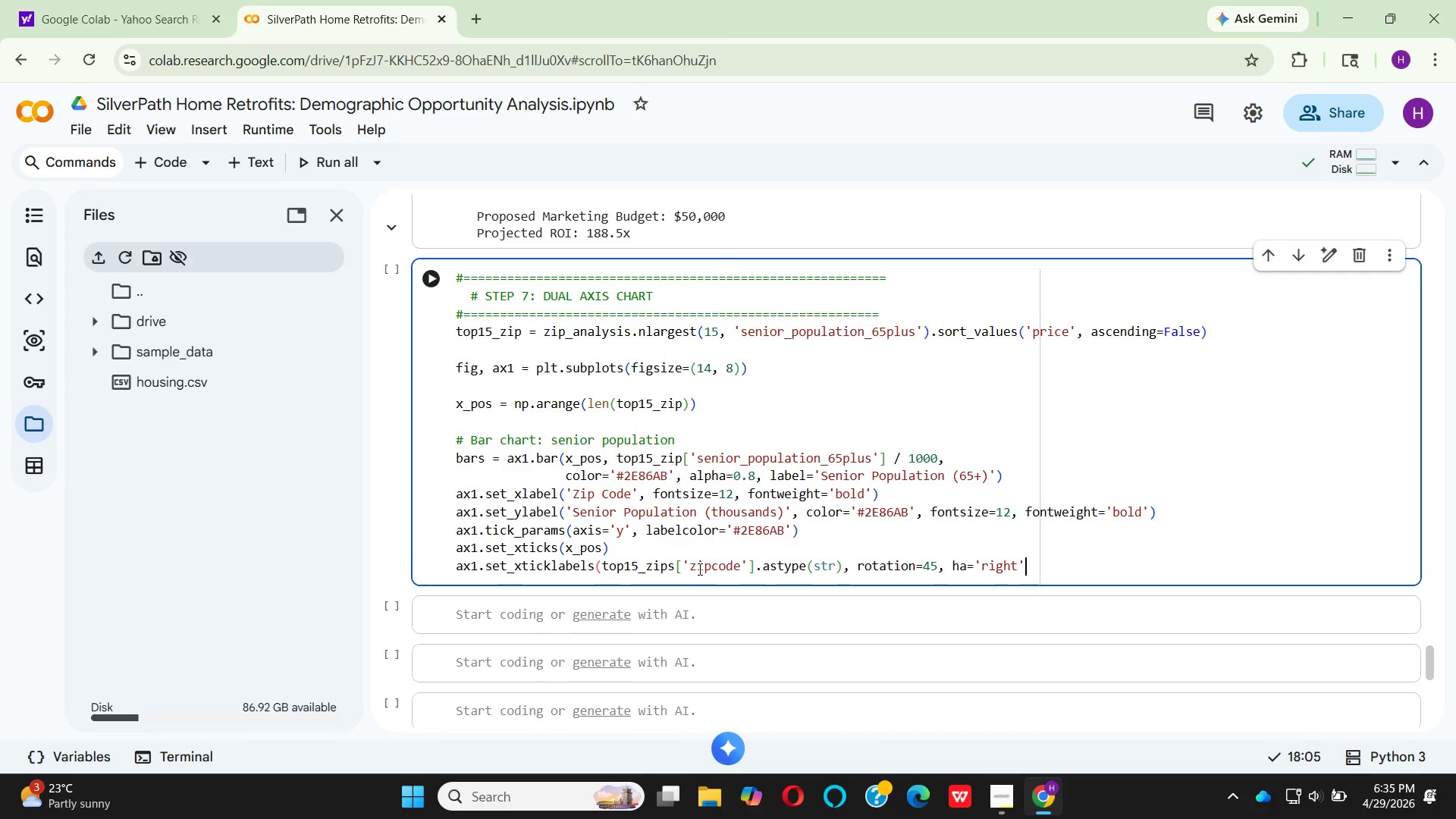 
key(Shift+0)
 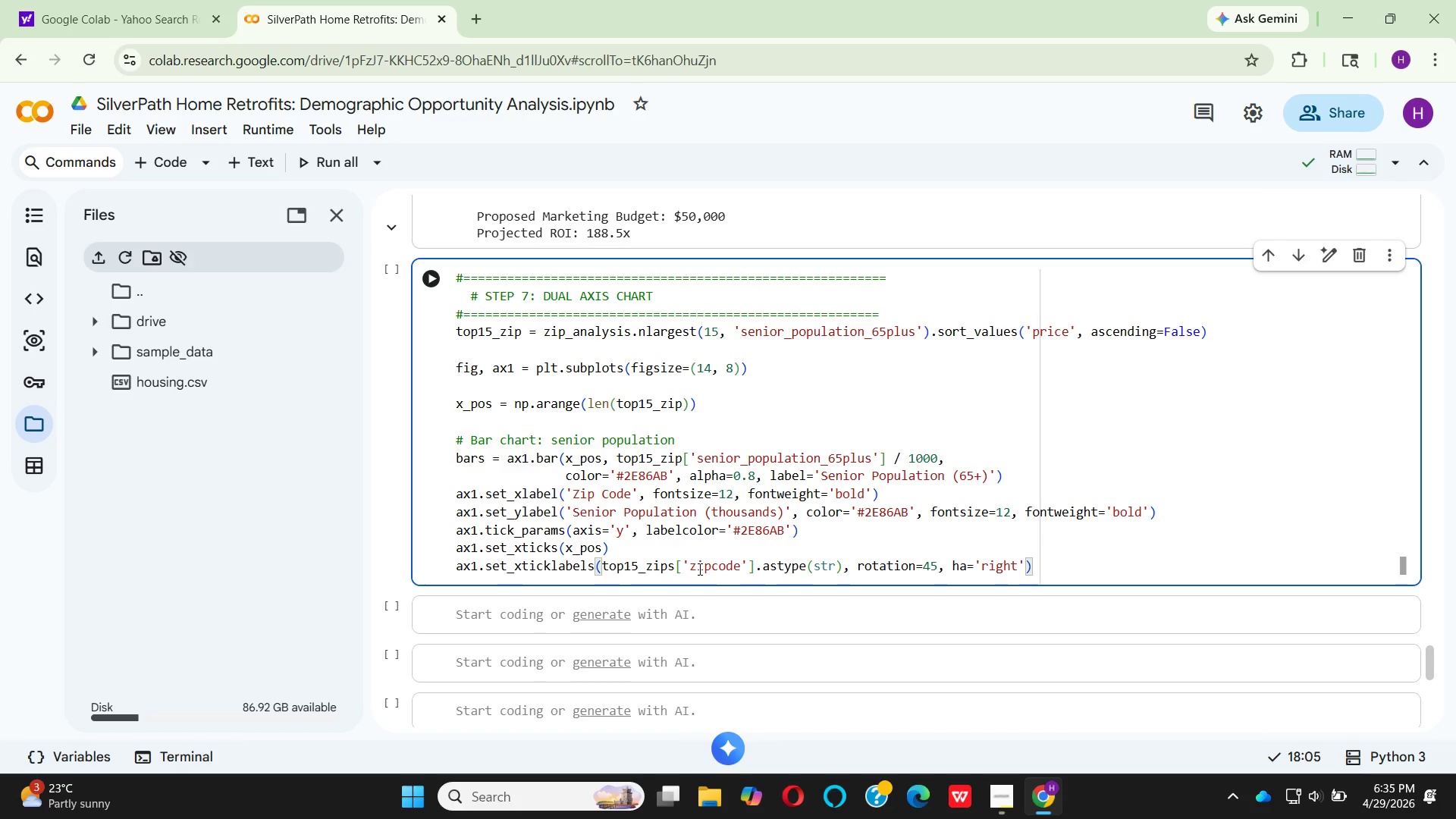 
key(Enter)
 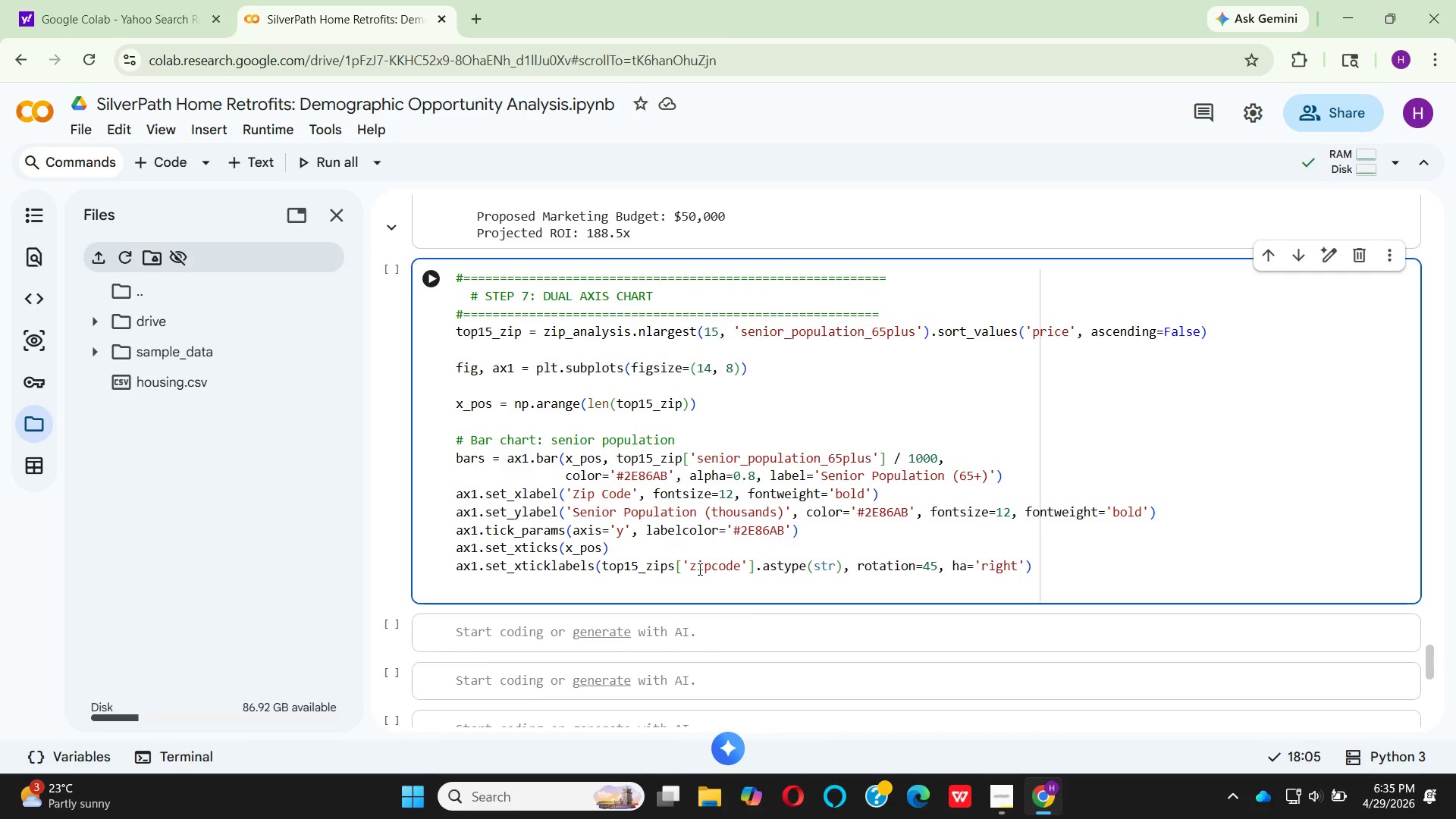 
wait(10.61)
 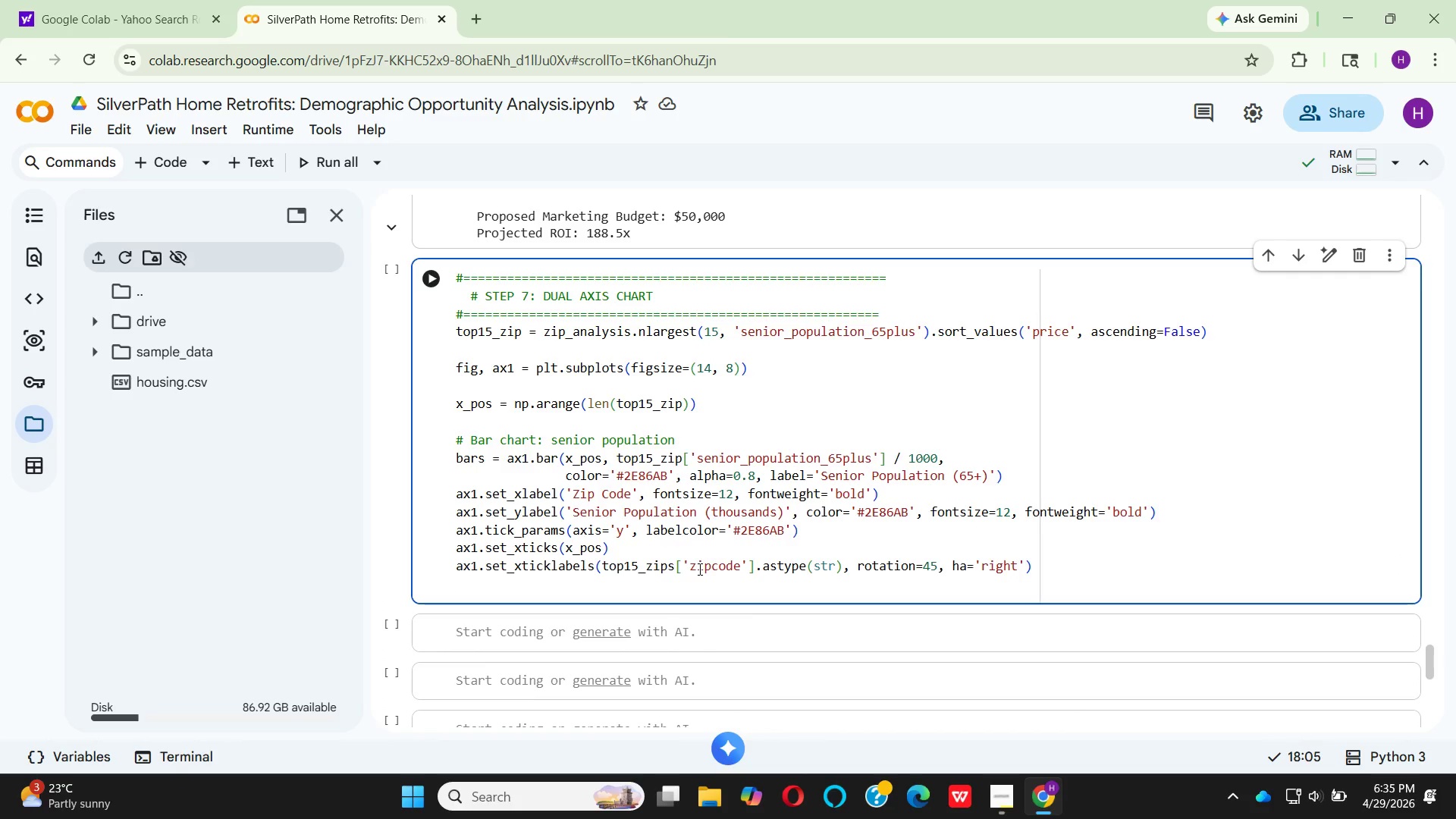 
key(Enter)
 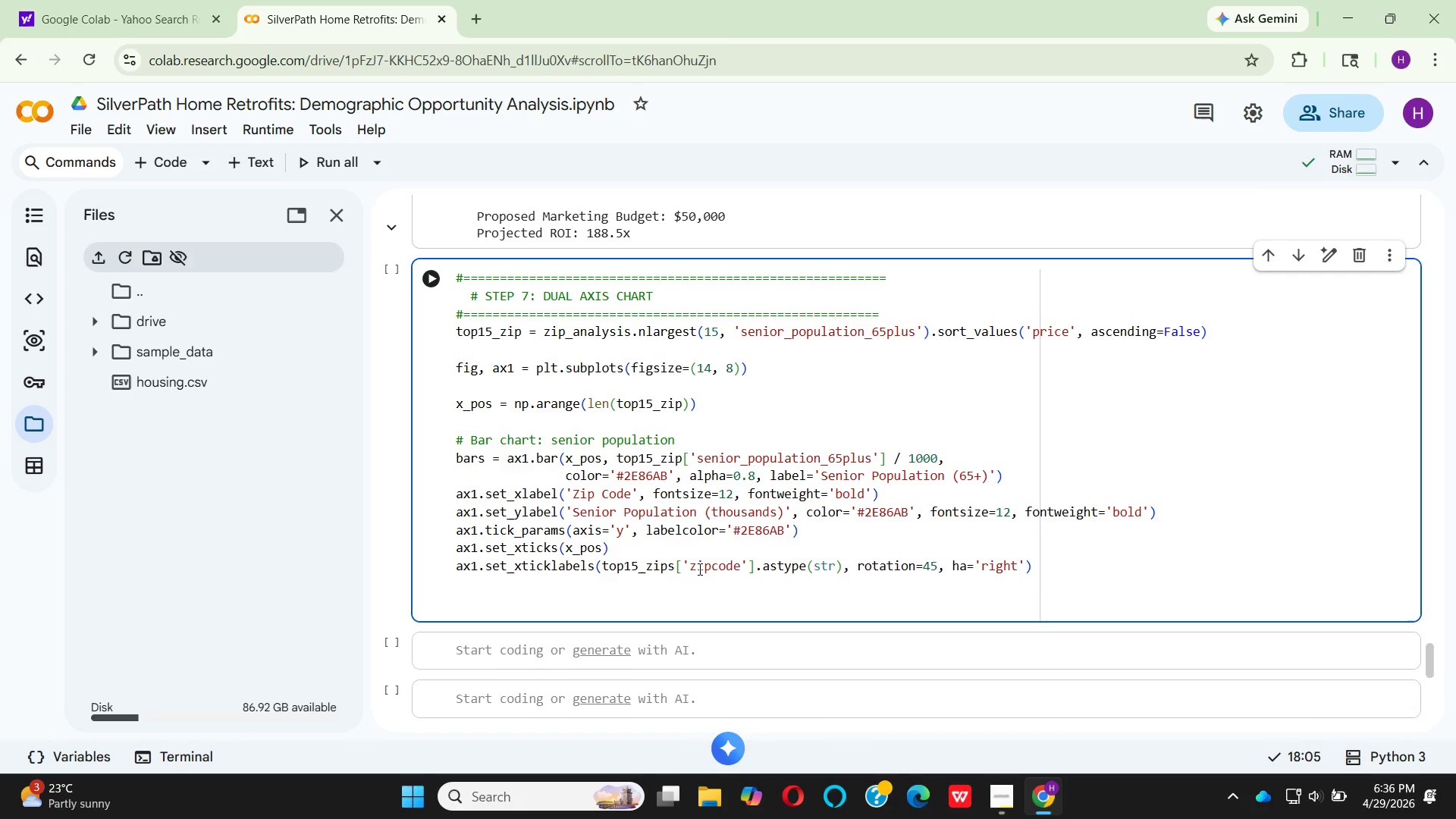 
wait(7.73)
 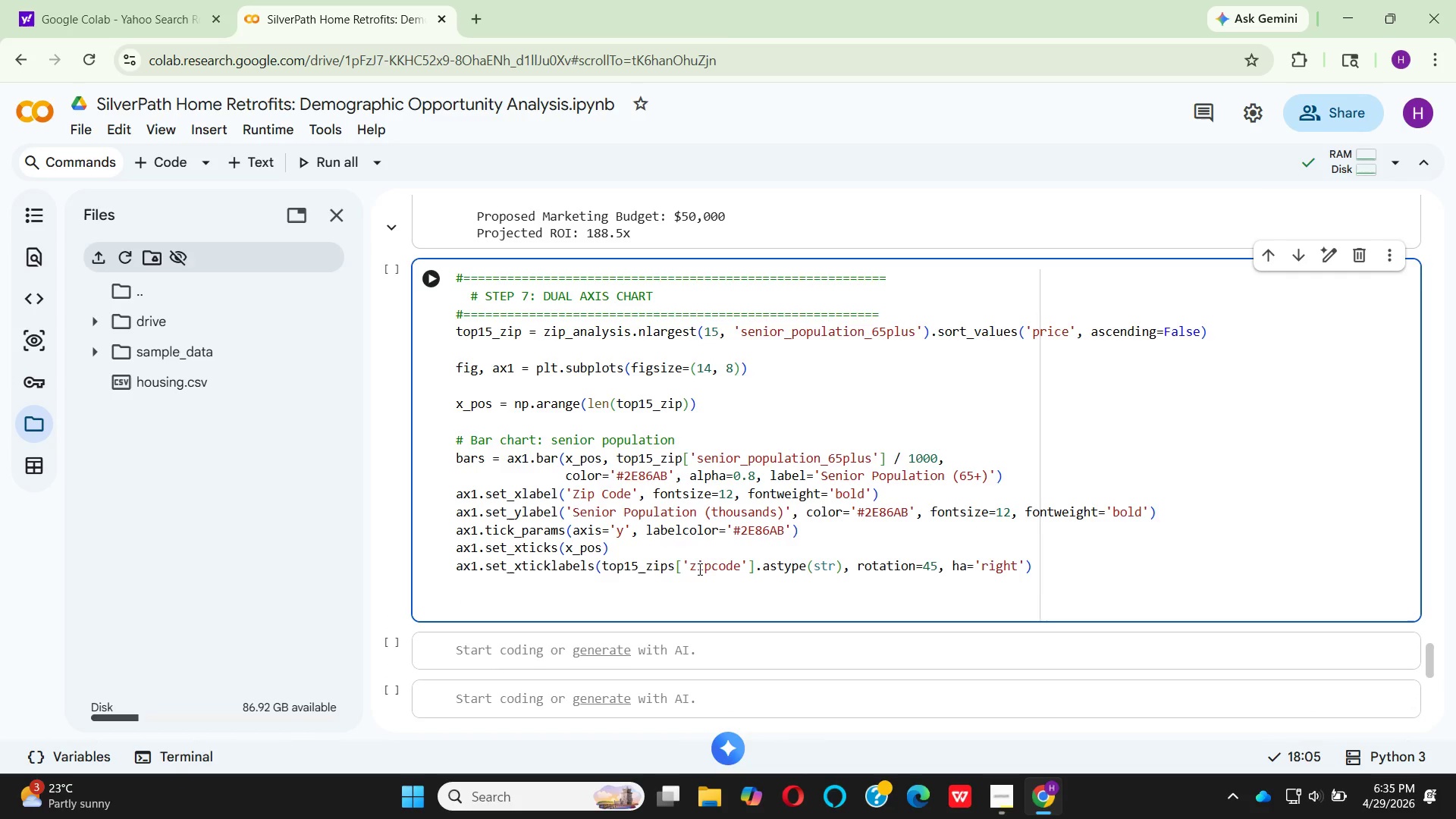 
type(# Add )
 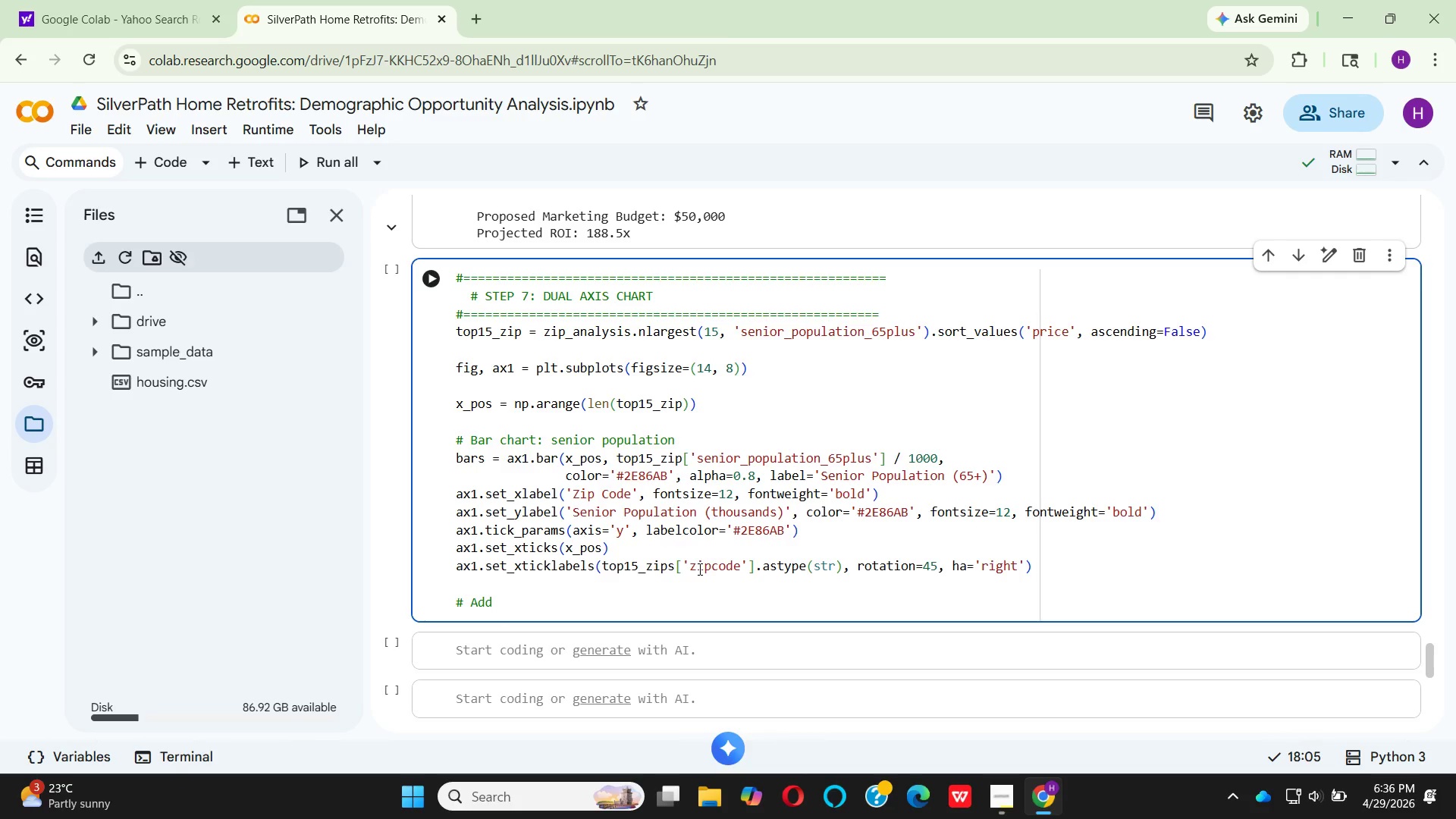 
type(value labels)
 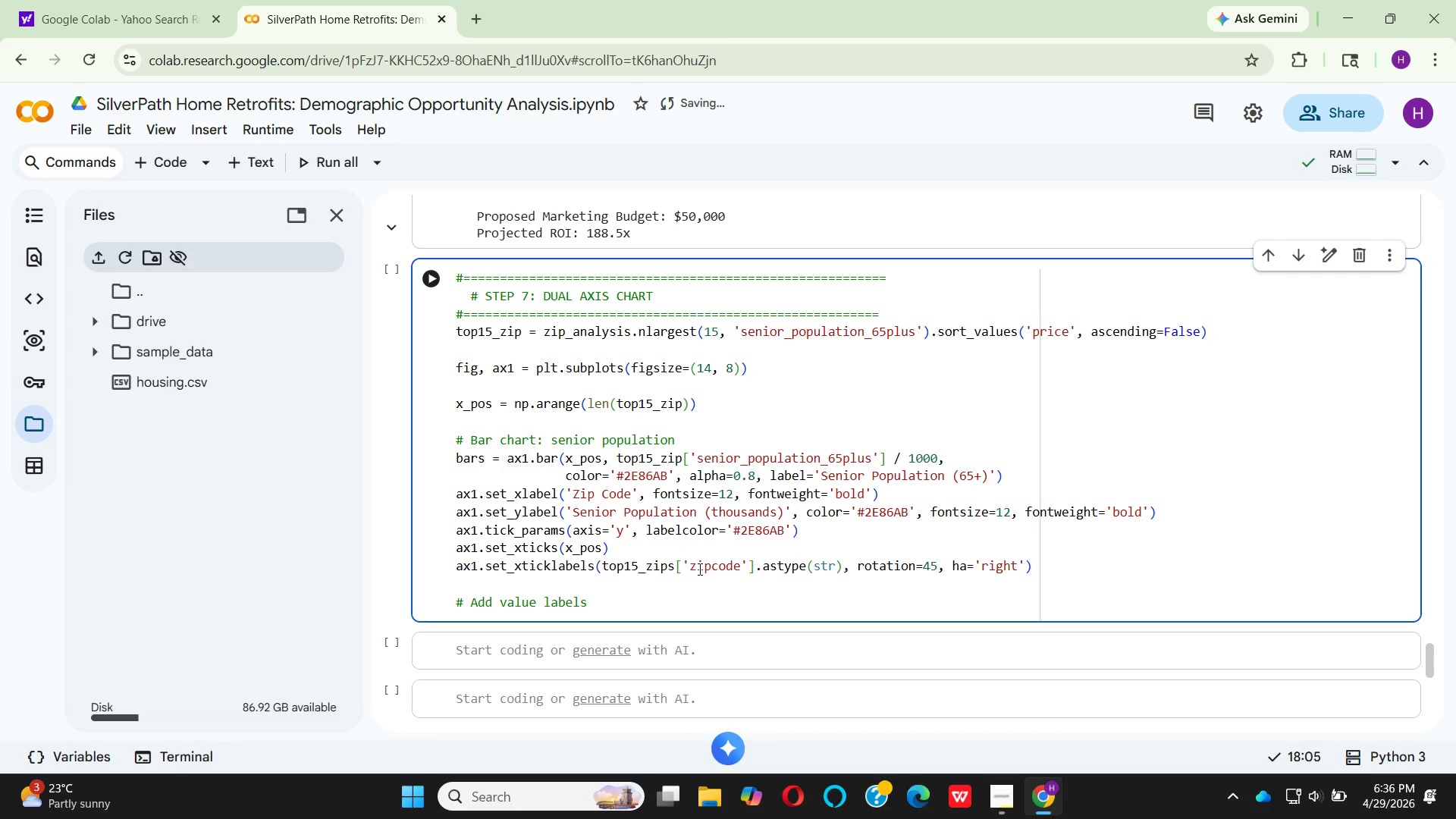 
wait(35.88)
 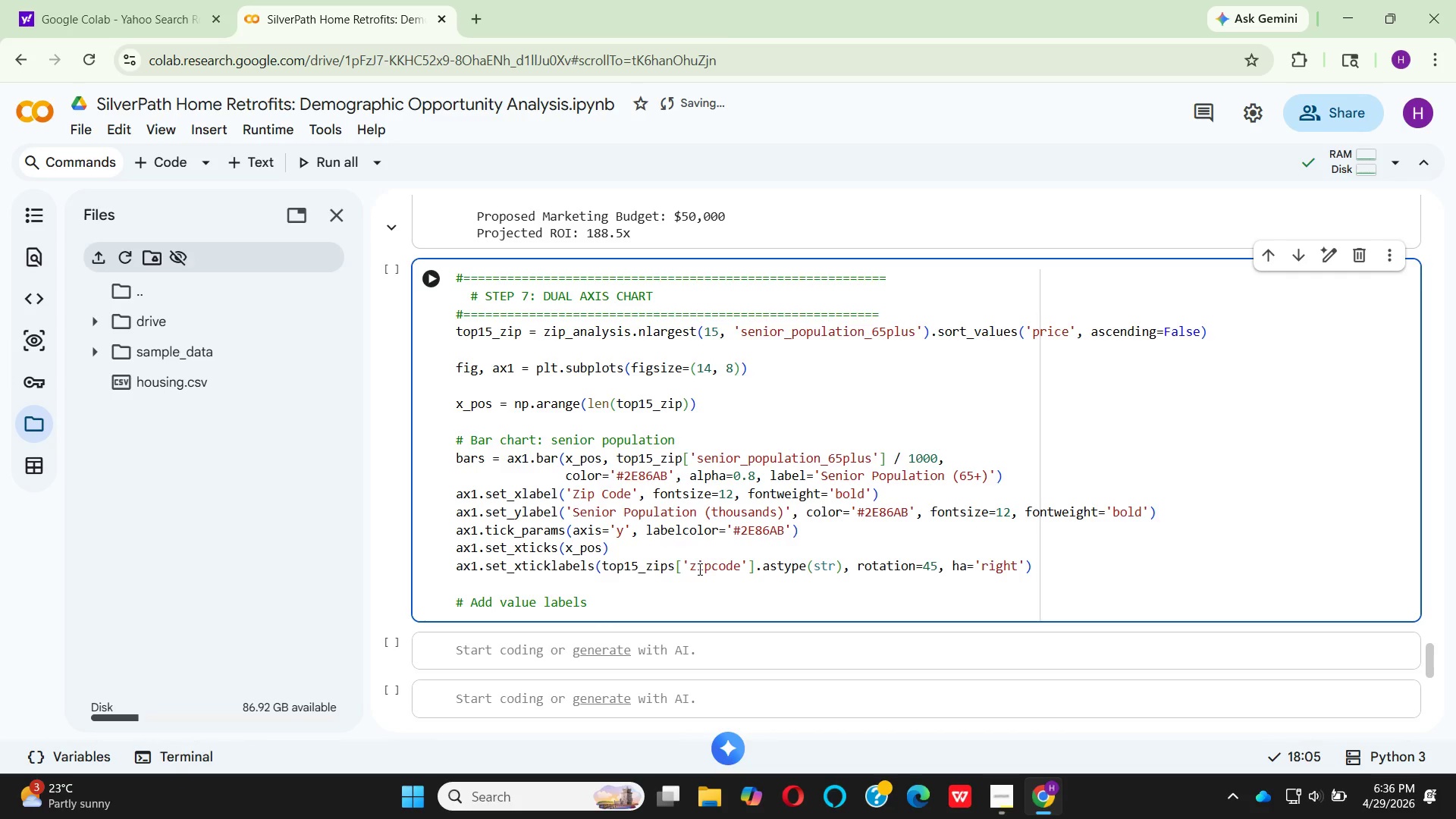 
key(Enter)
 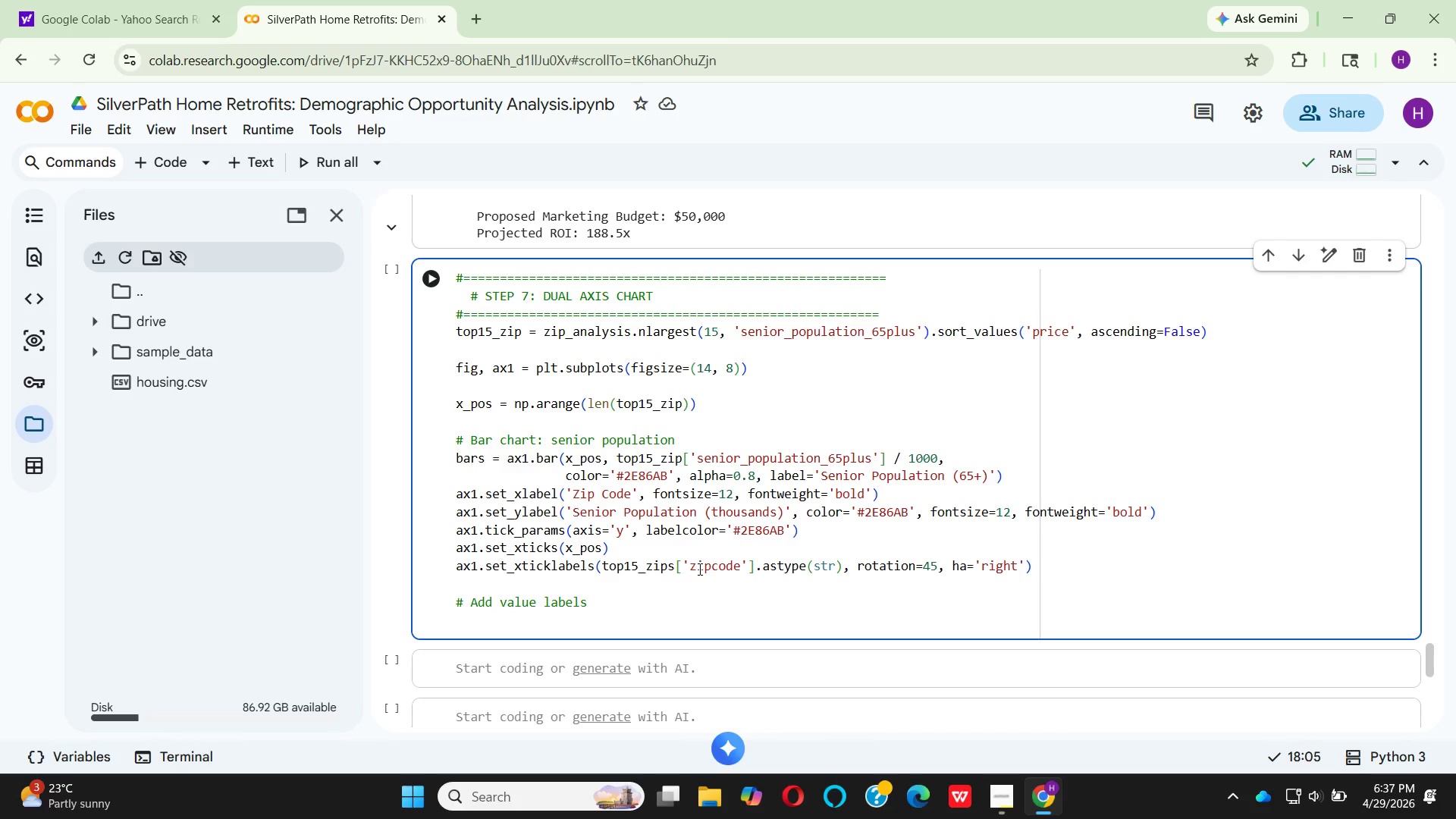 
wait(38.56)
 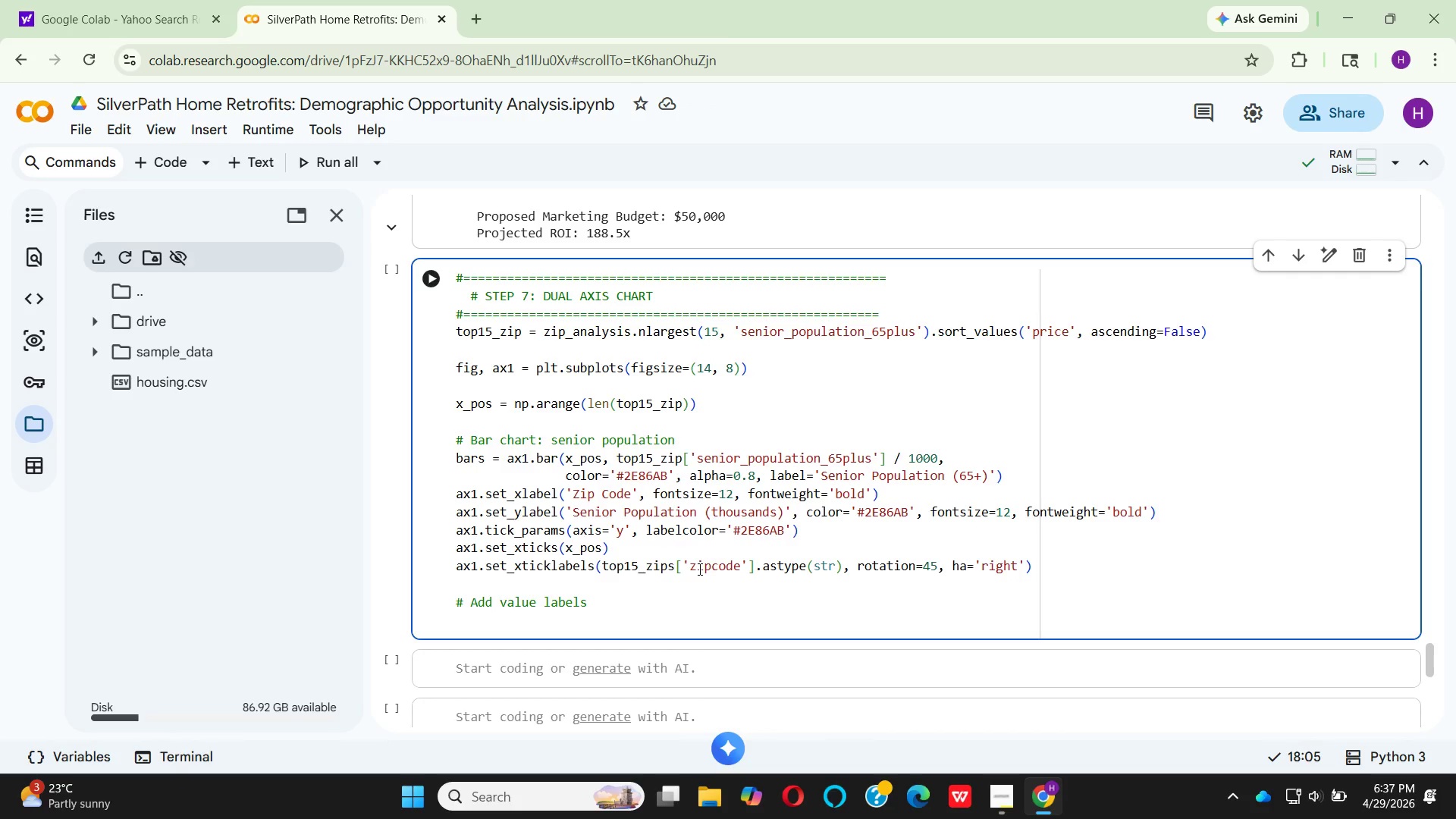 
type(for i, (bar, val )
key(Backspace)
 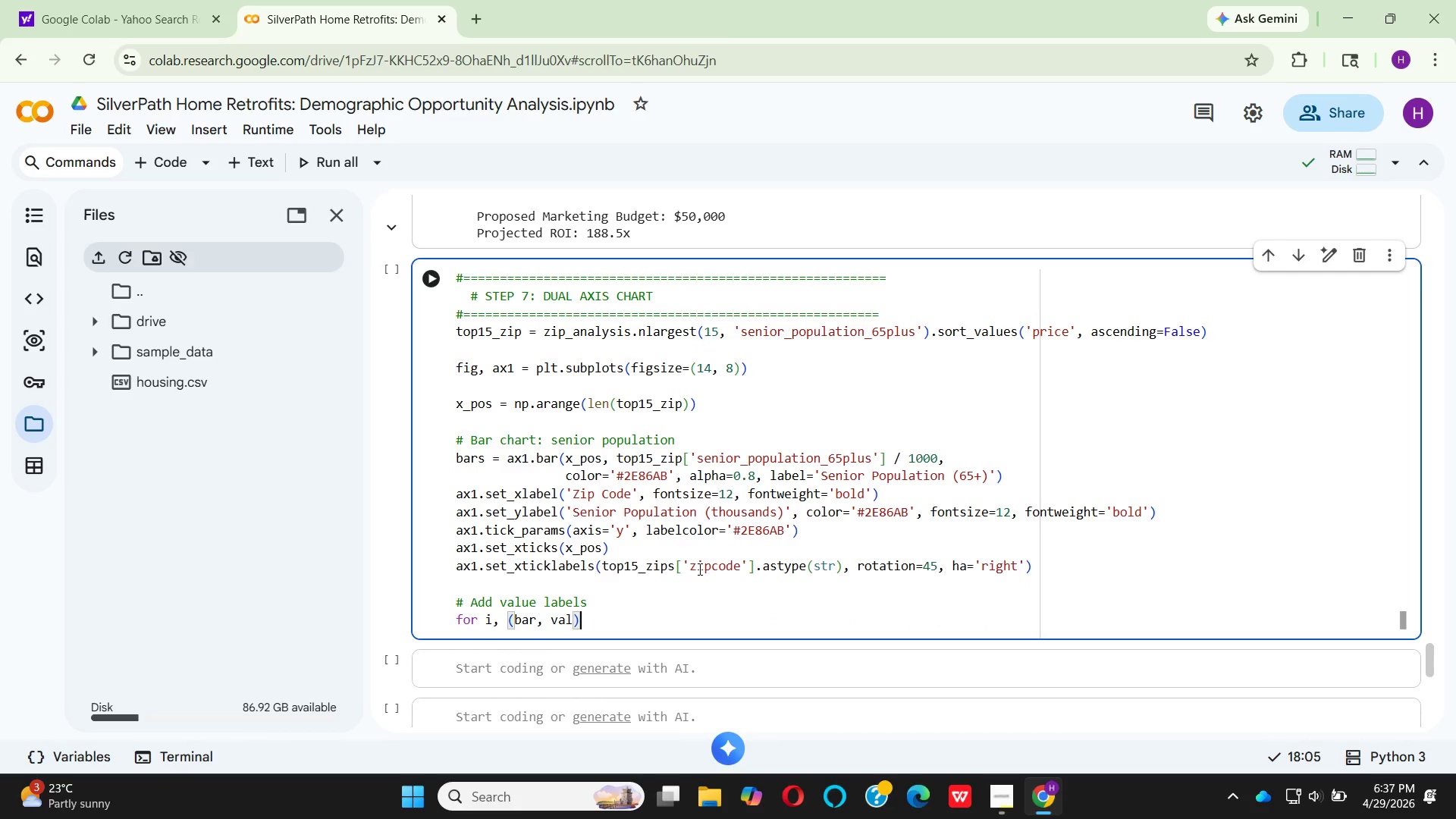 
 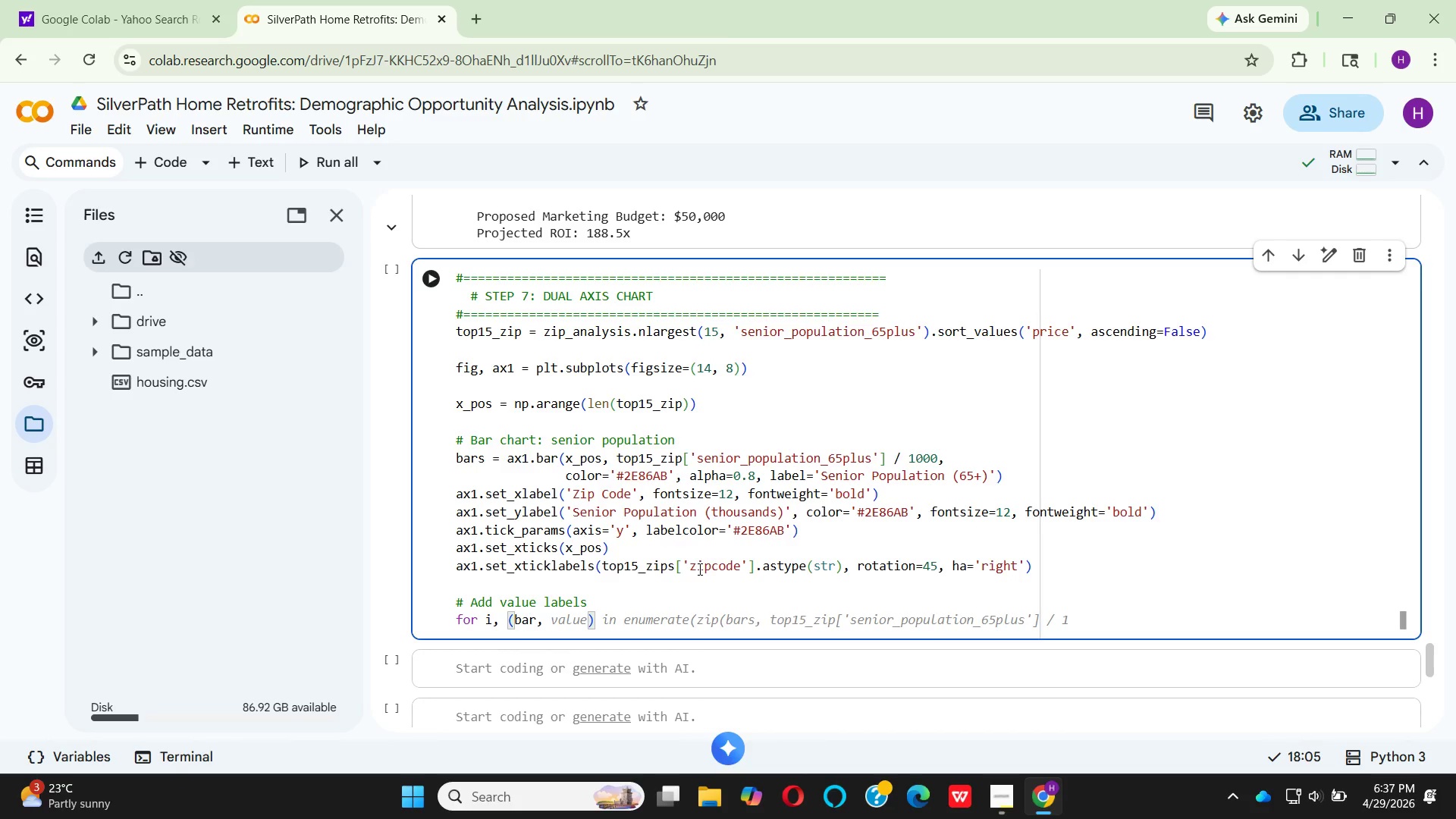 
key(ArrowRight)
 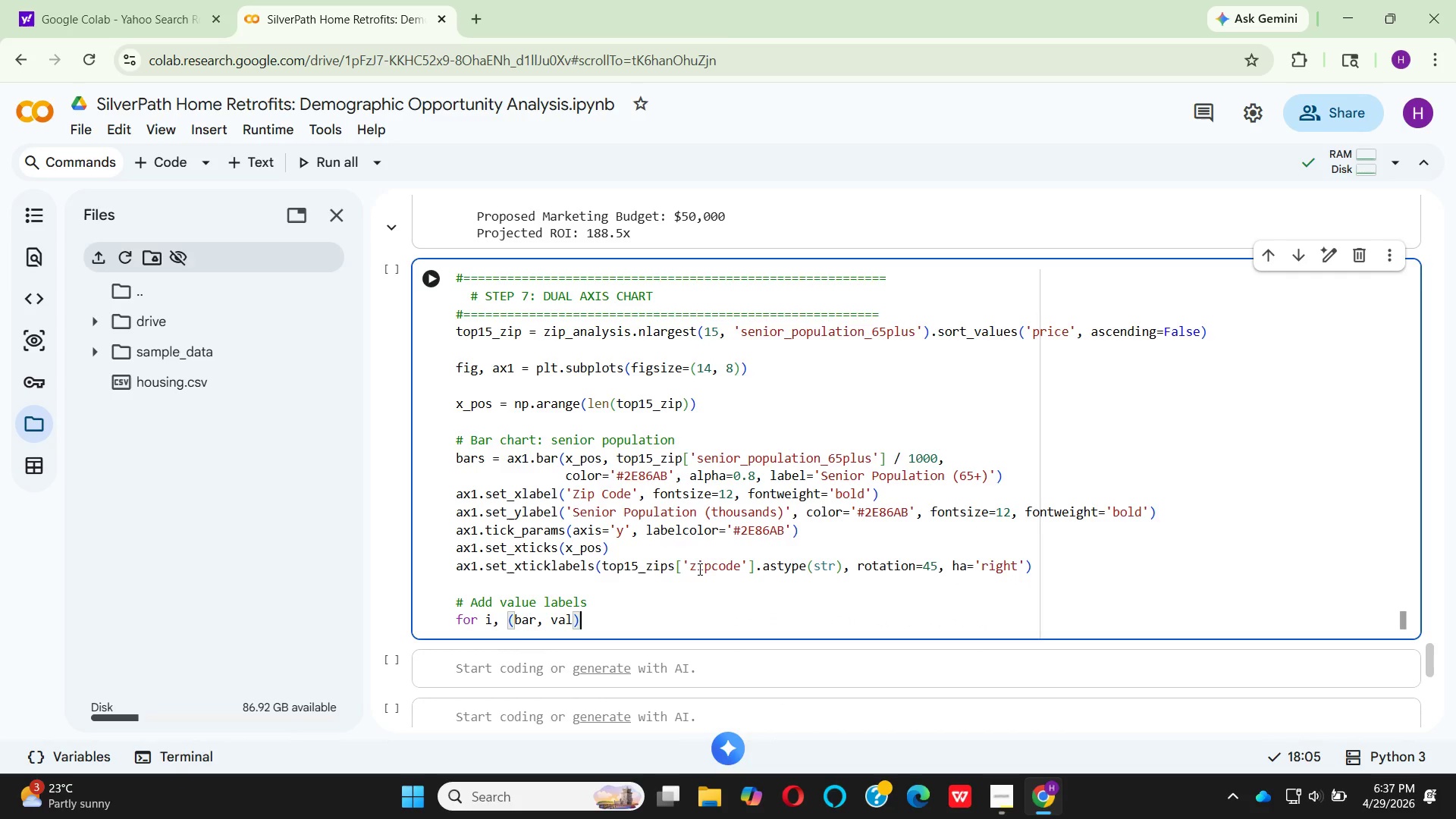 
type( in e)
 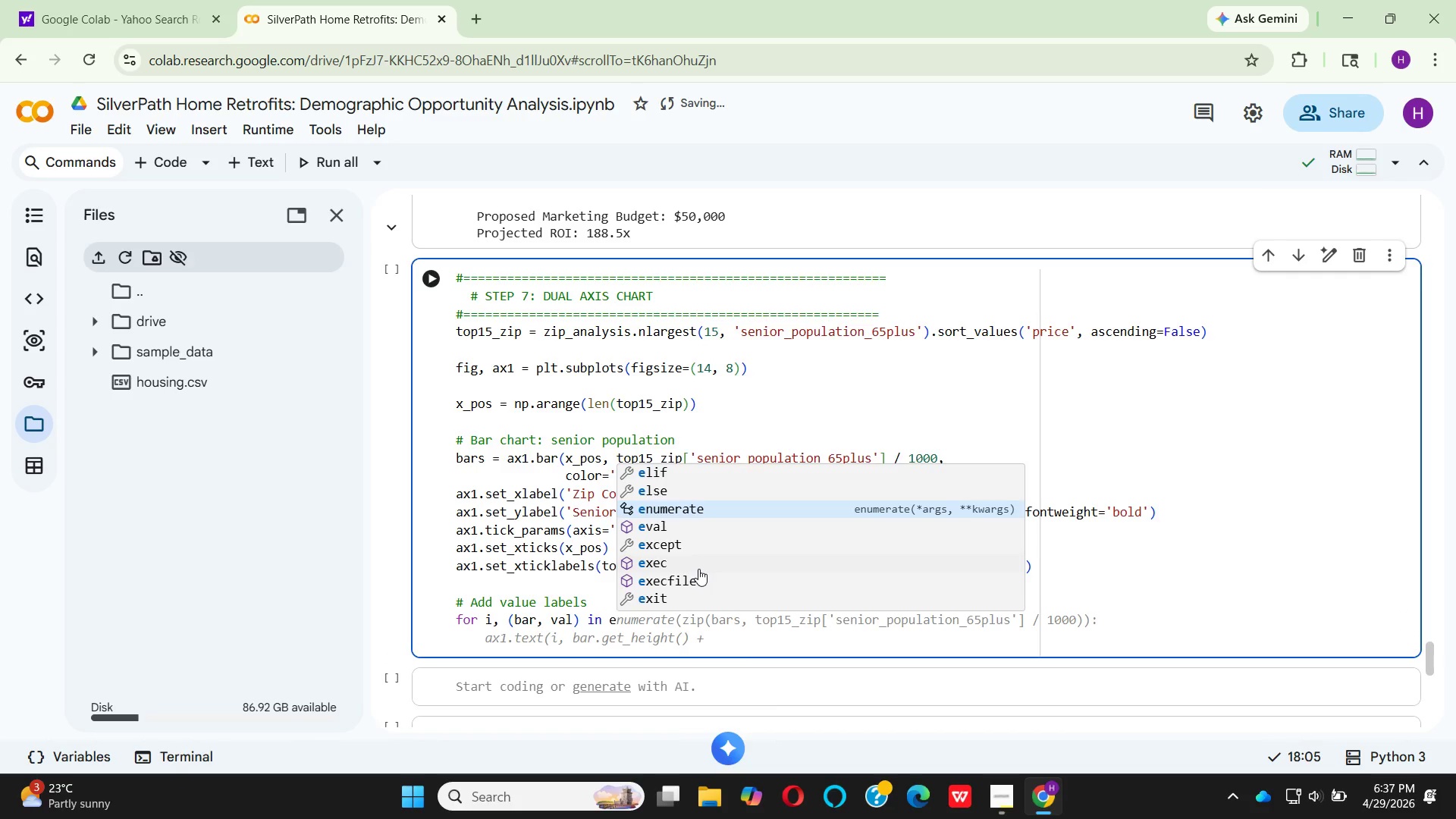 
key(Enter)
 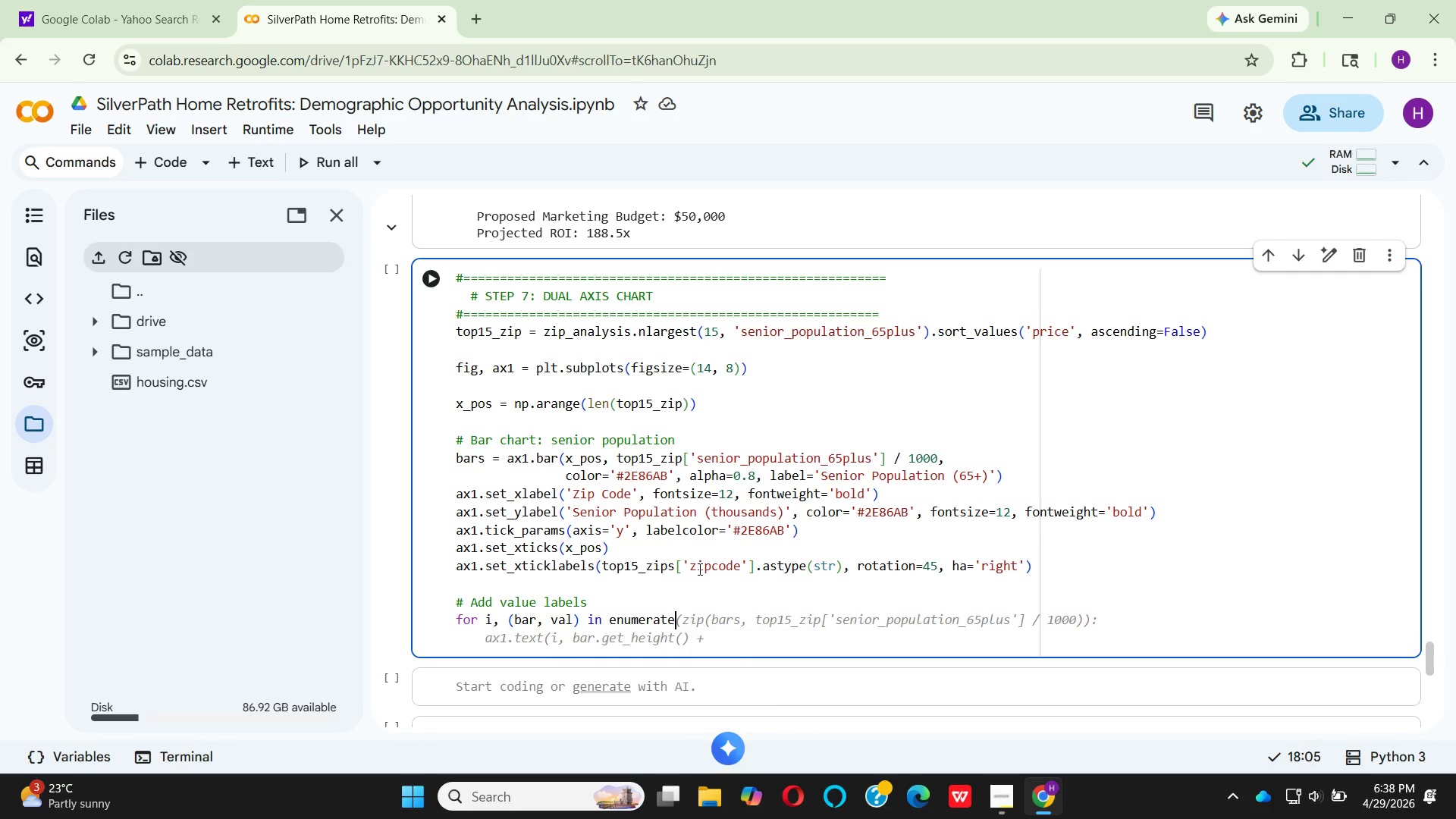 
type((zip)
 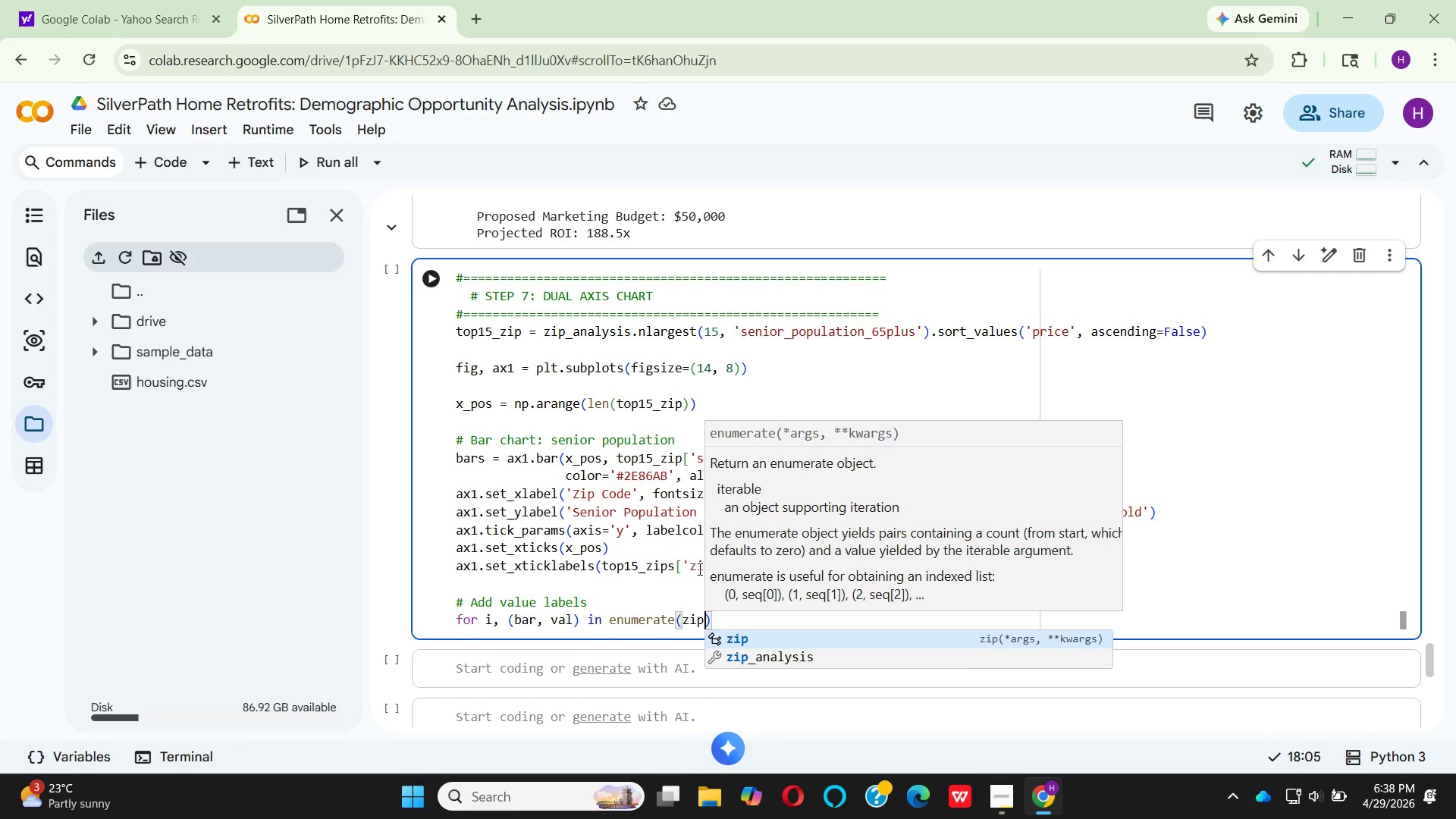 
key(Enter)
 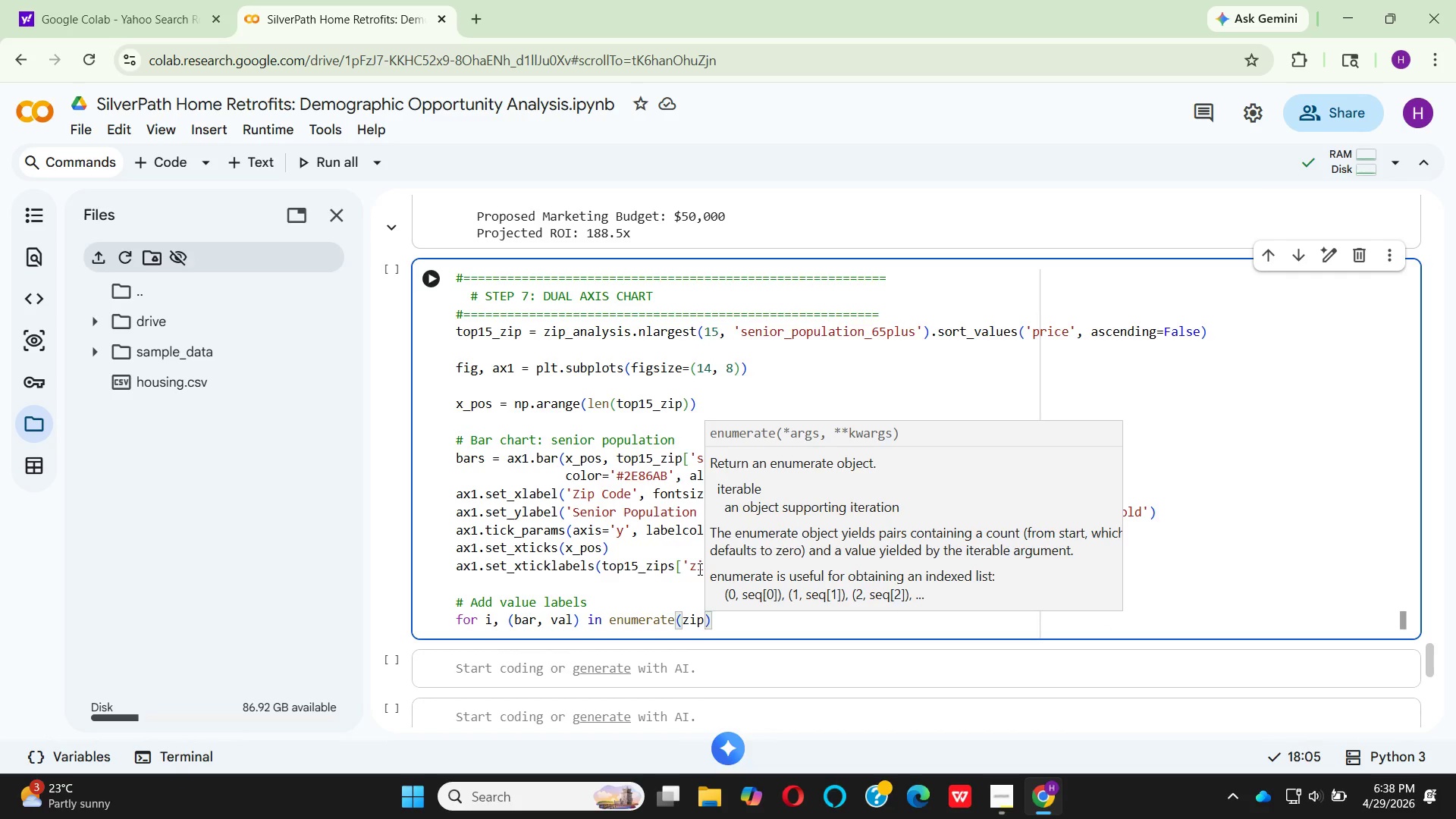 
wait(9.17)
 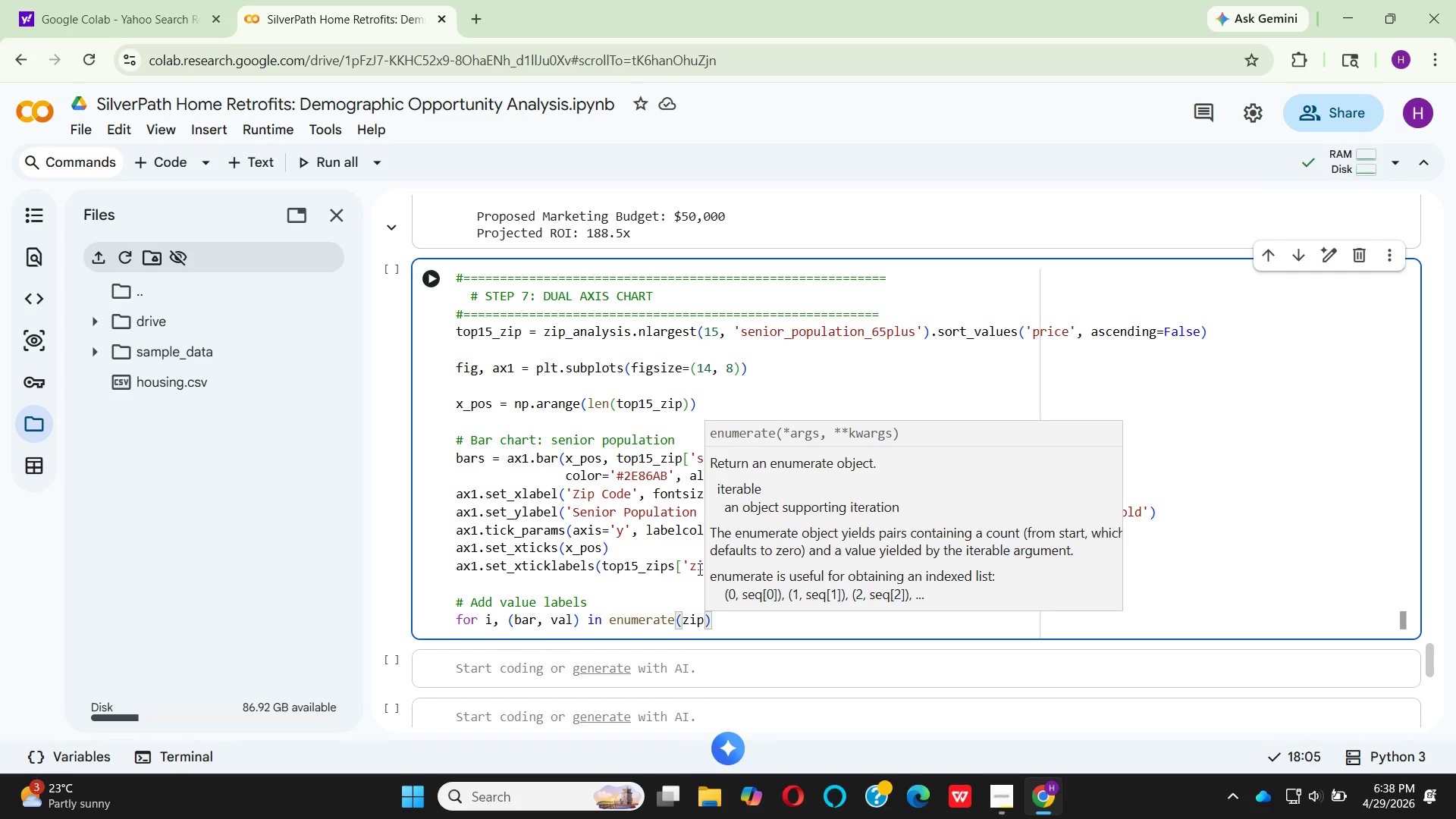 
key(Shift+9)
 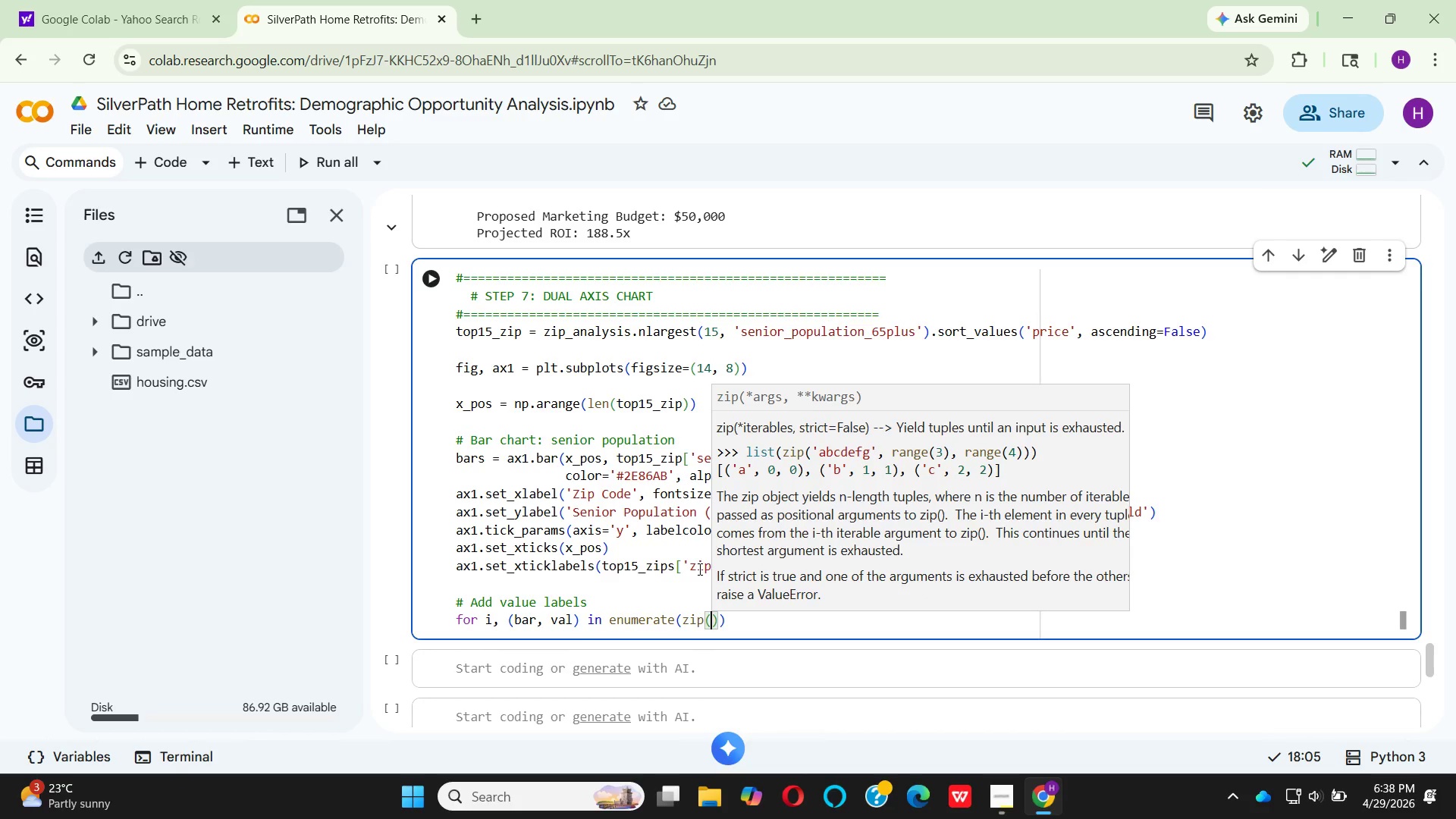 
hold_key(key=B, duration=0.31)
 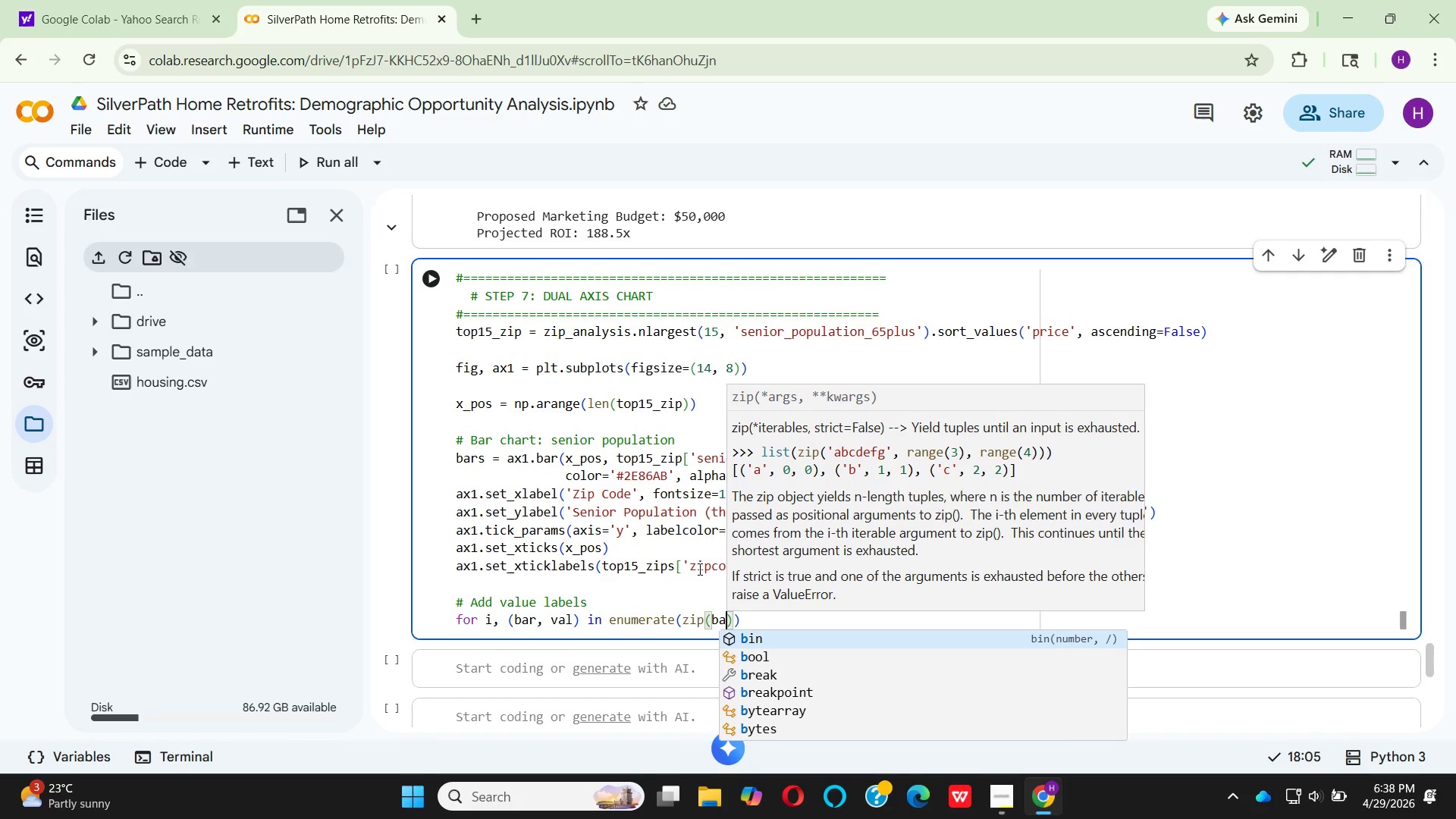 
type(ars)
 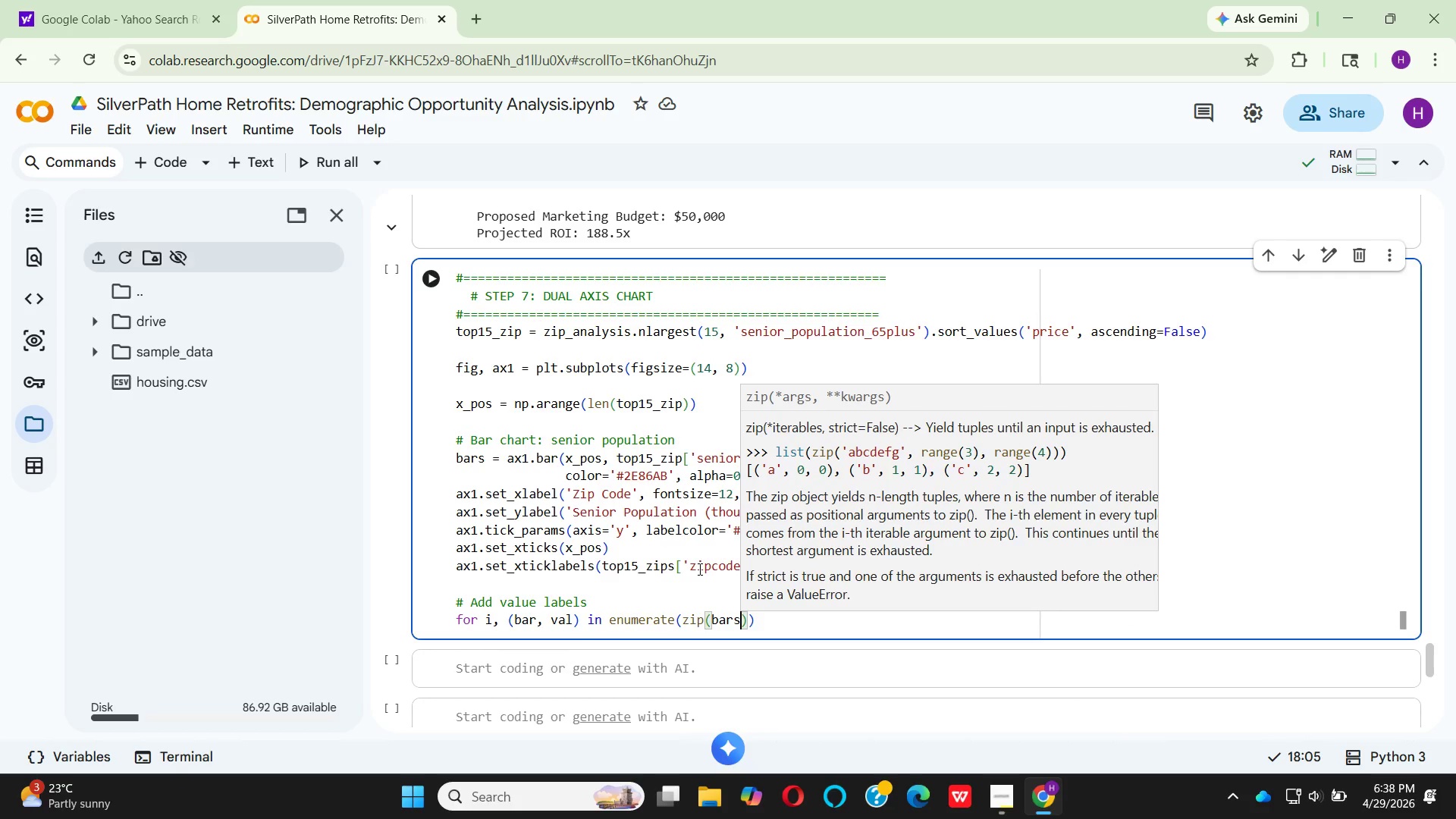 
type(, top15)
 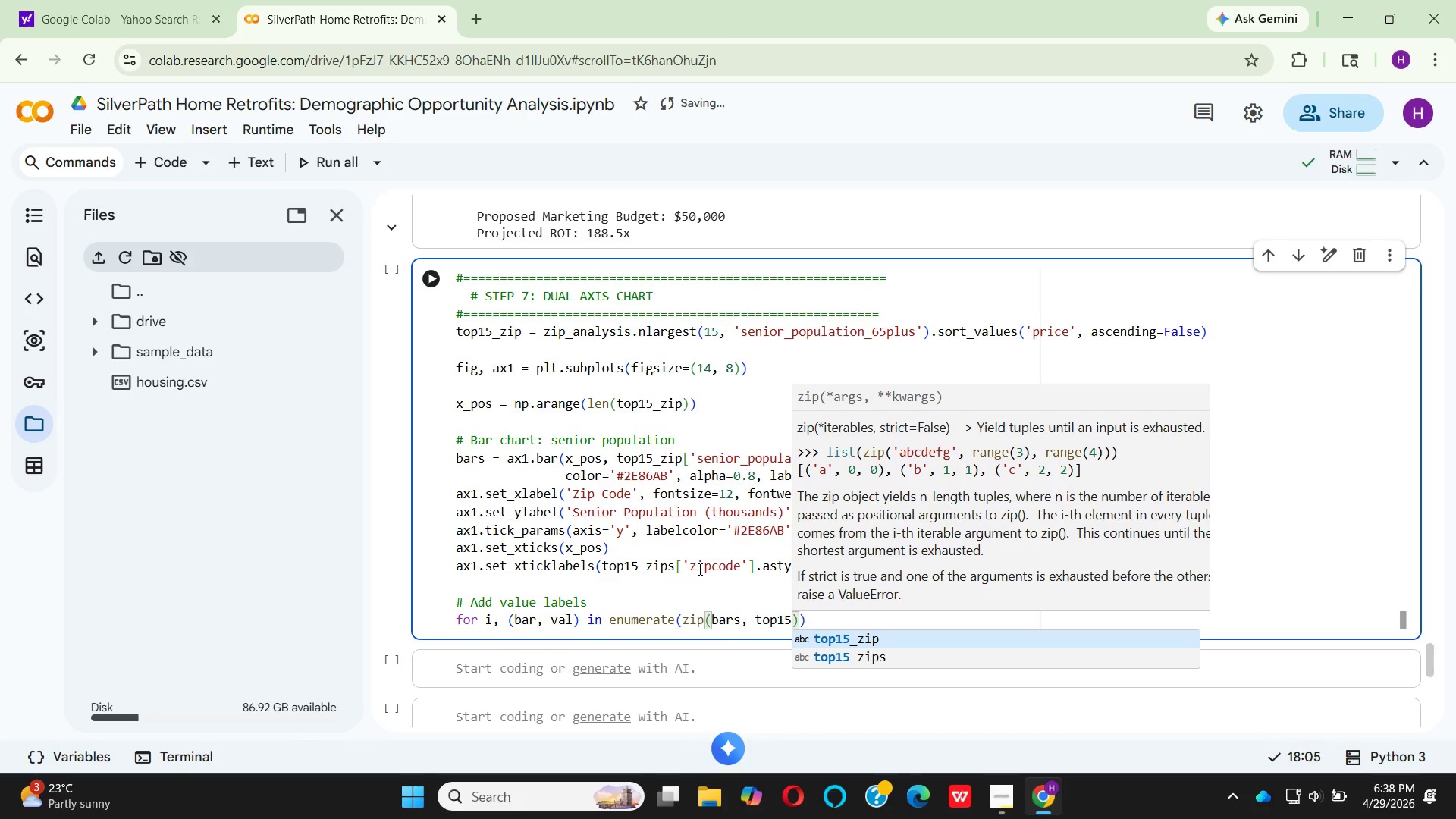 
key(Enter)
 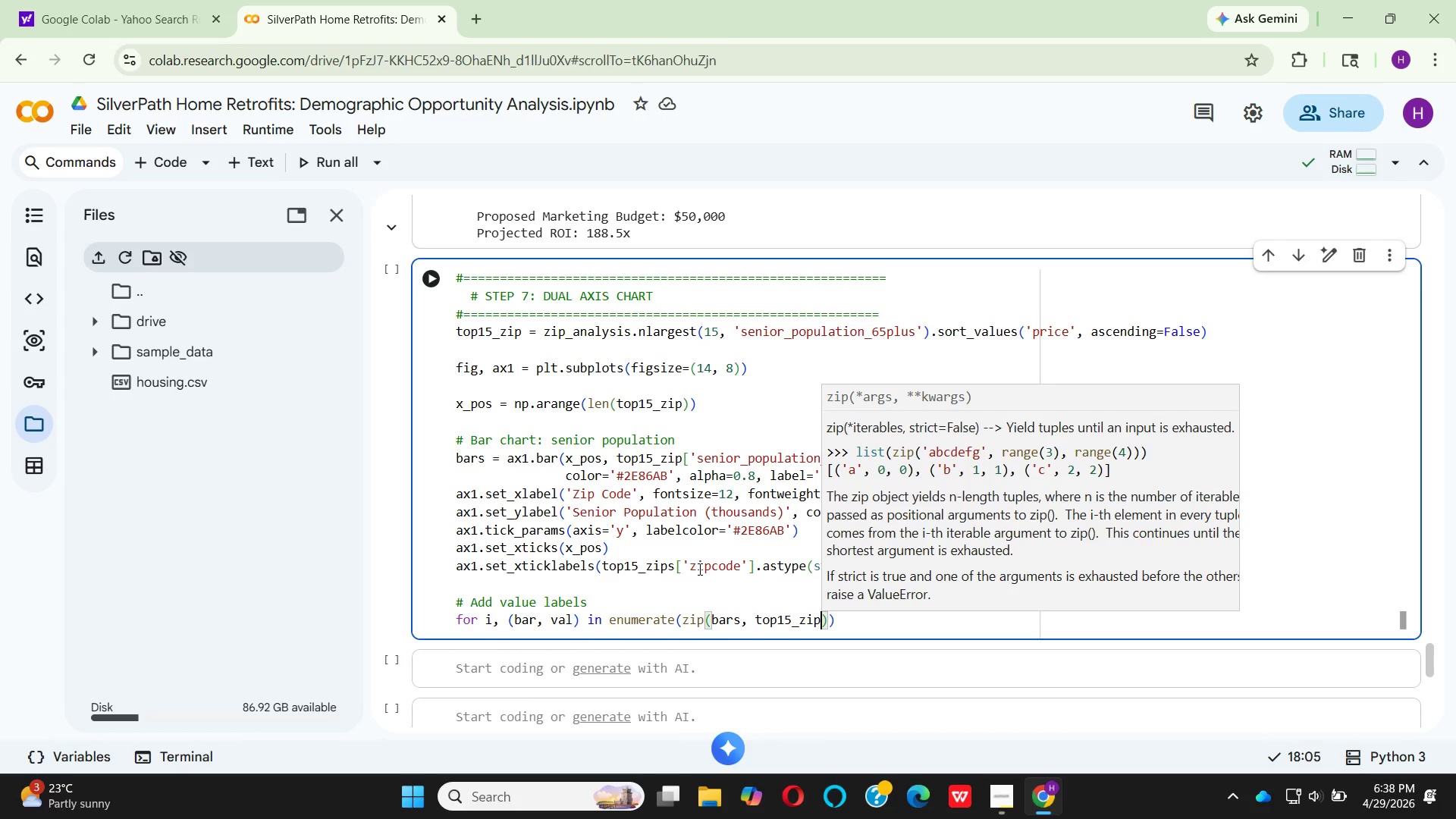 
key(S)
 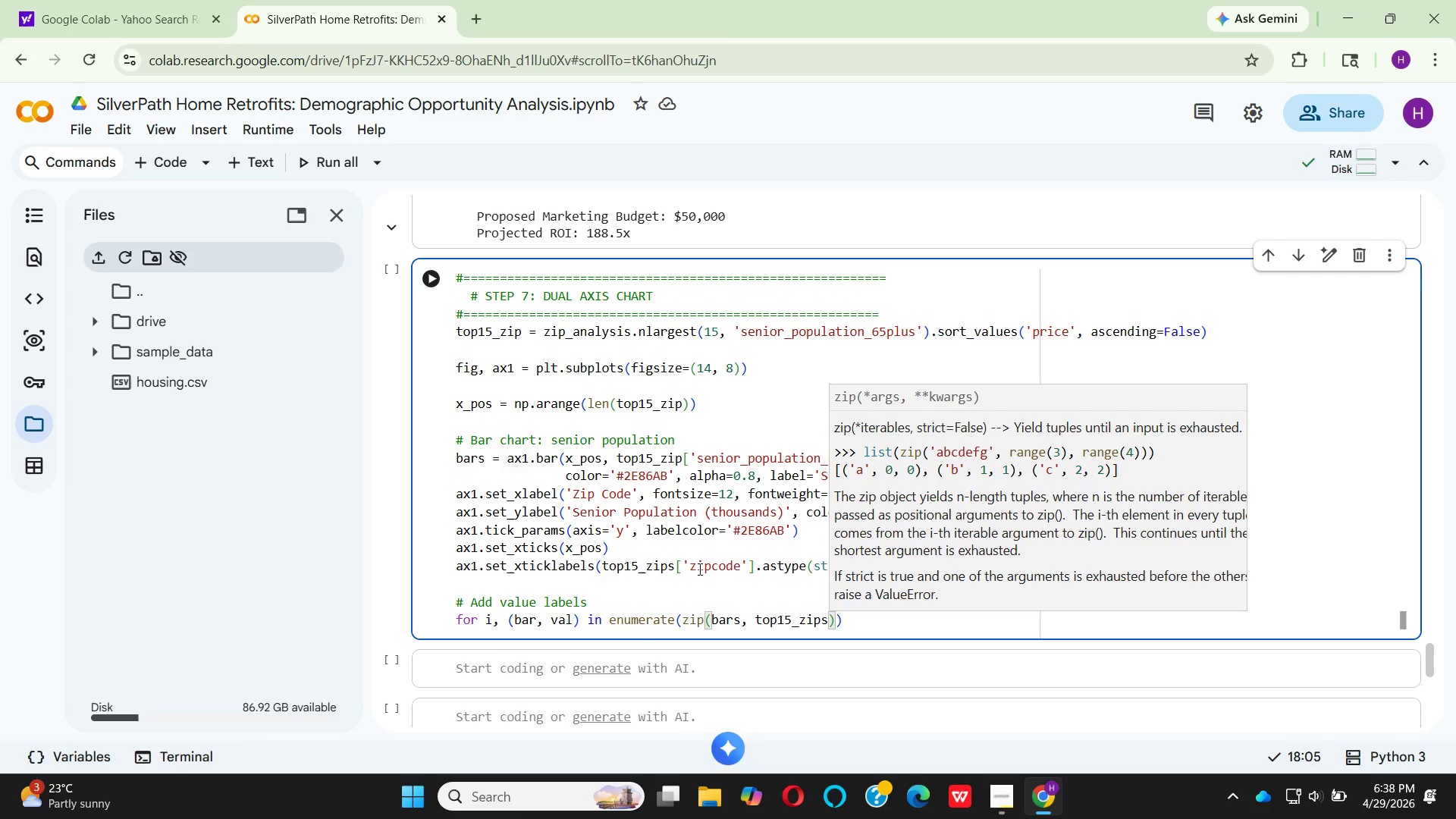 
wait(5.09)
 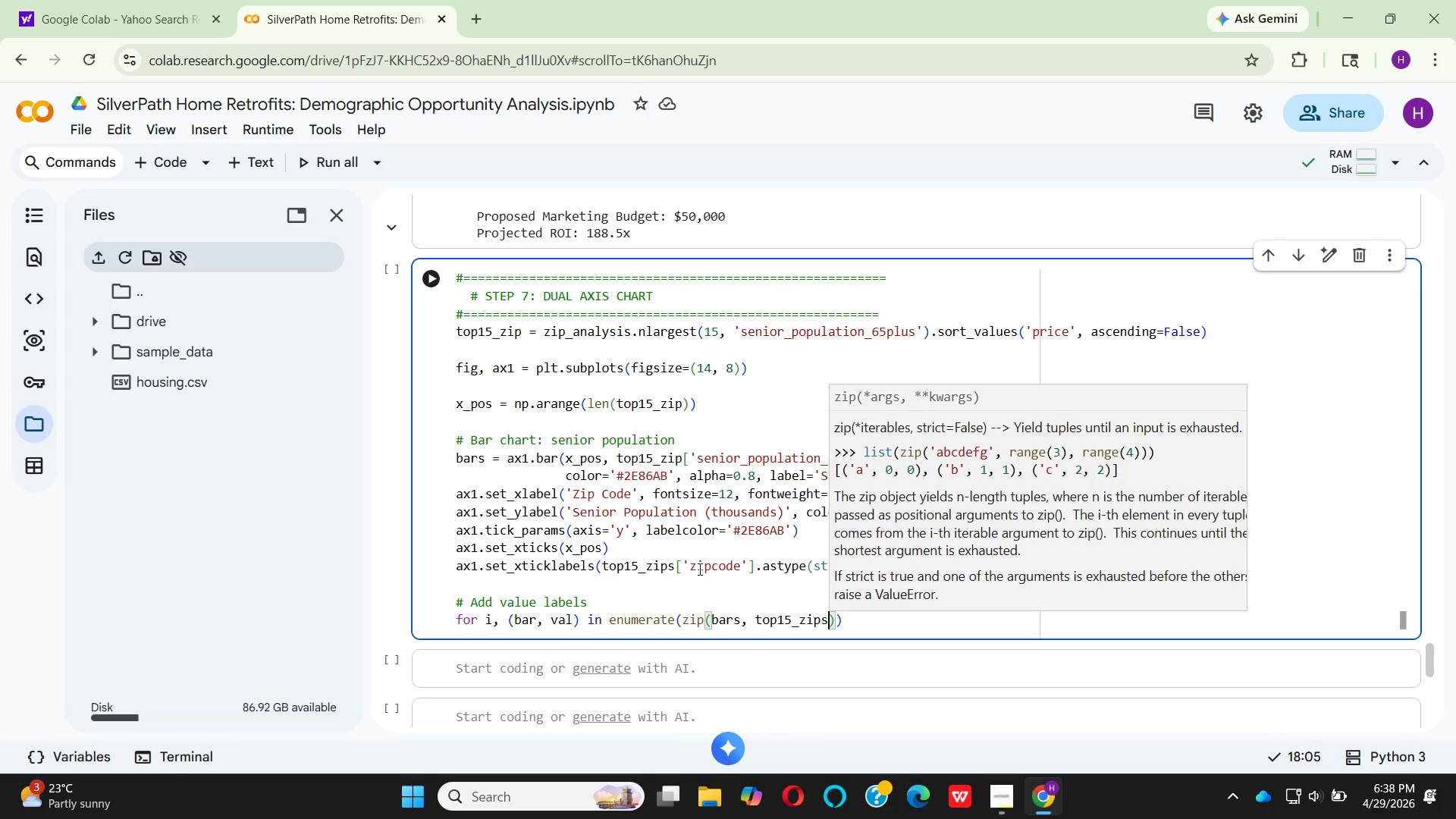 
key(BracketLeft)
 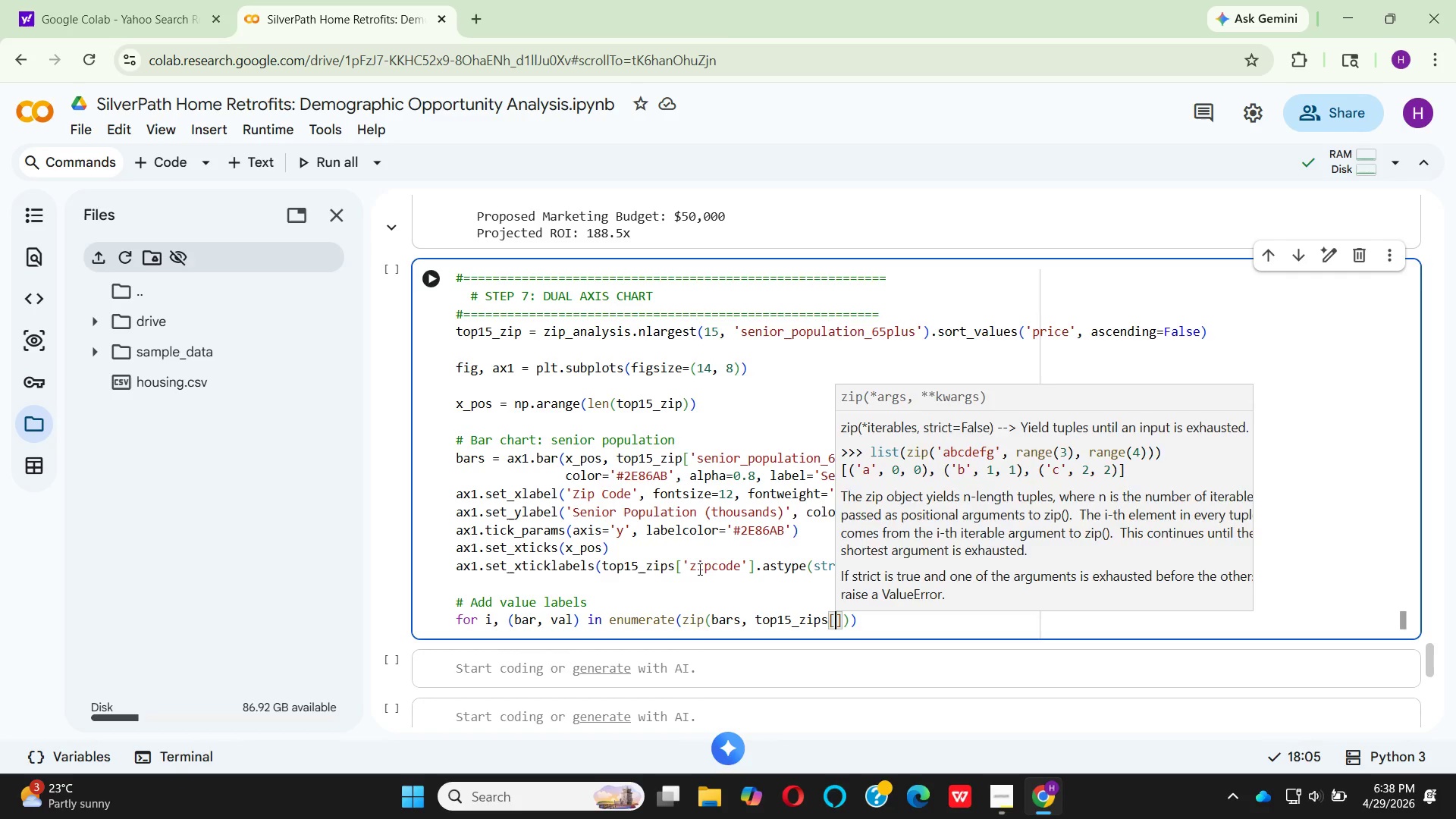 
key(Quote)
 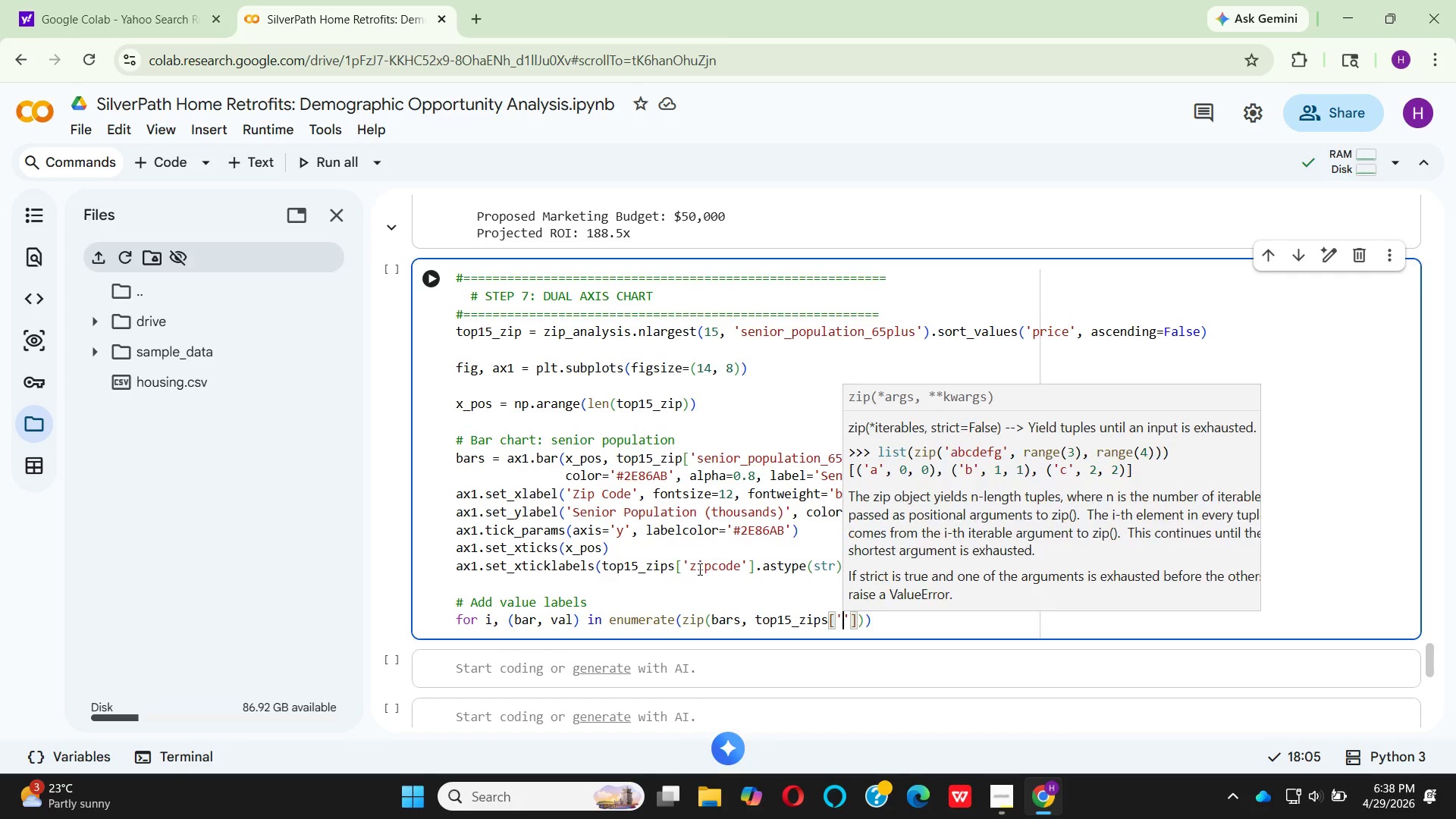 
key(Quote)
 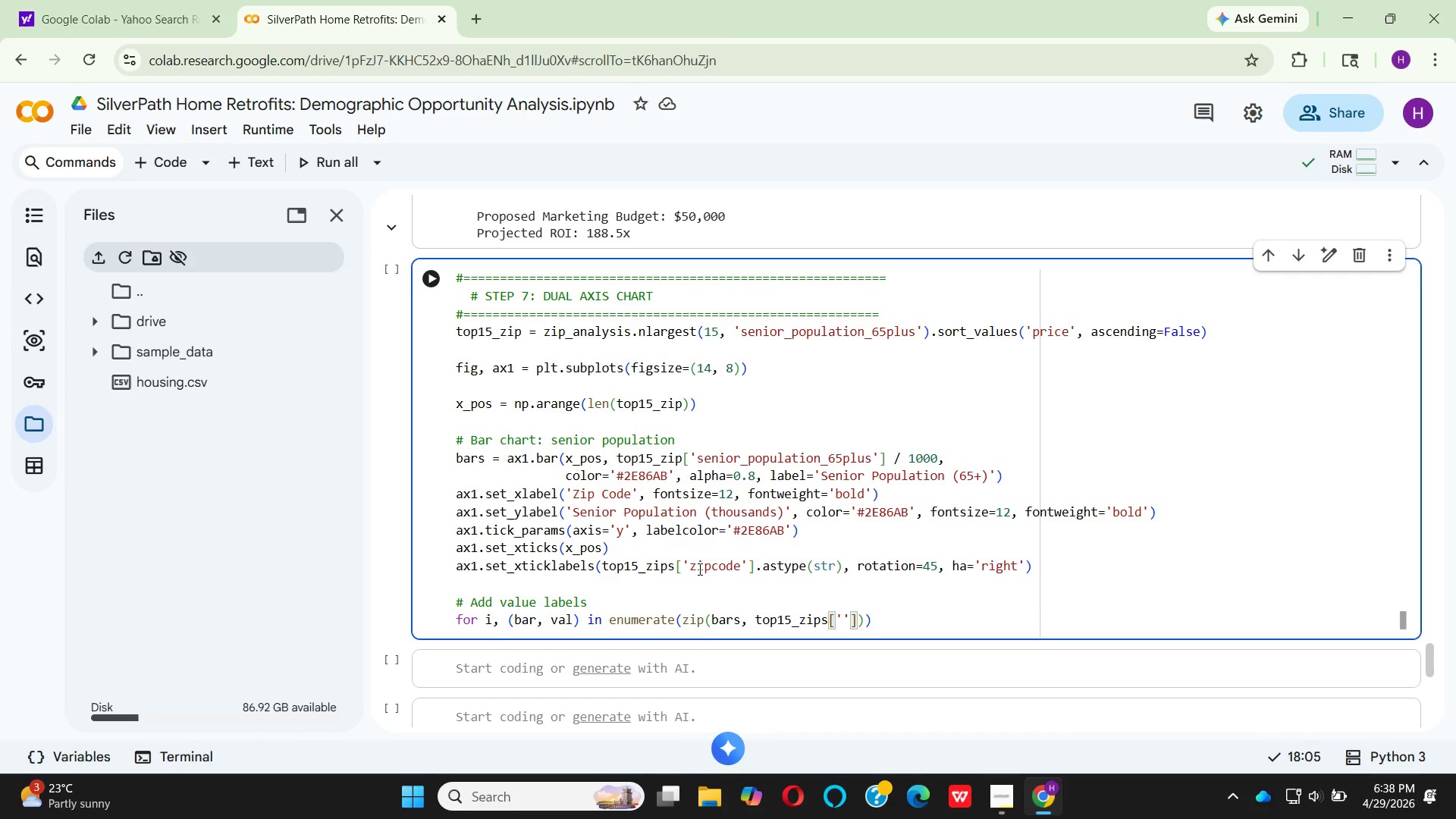 
wait(6.53)
 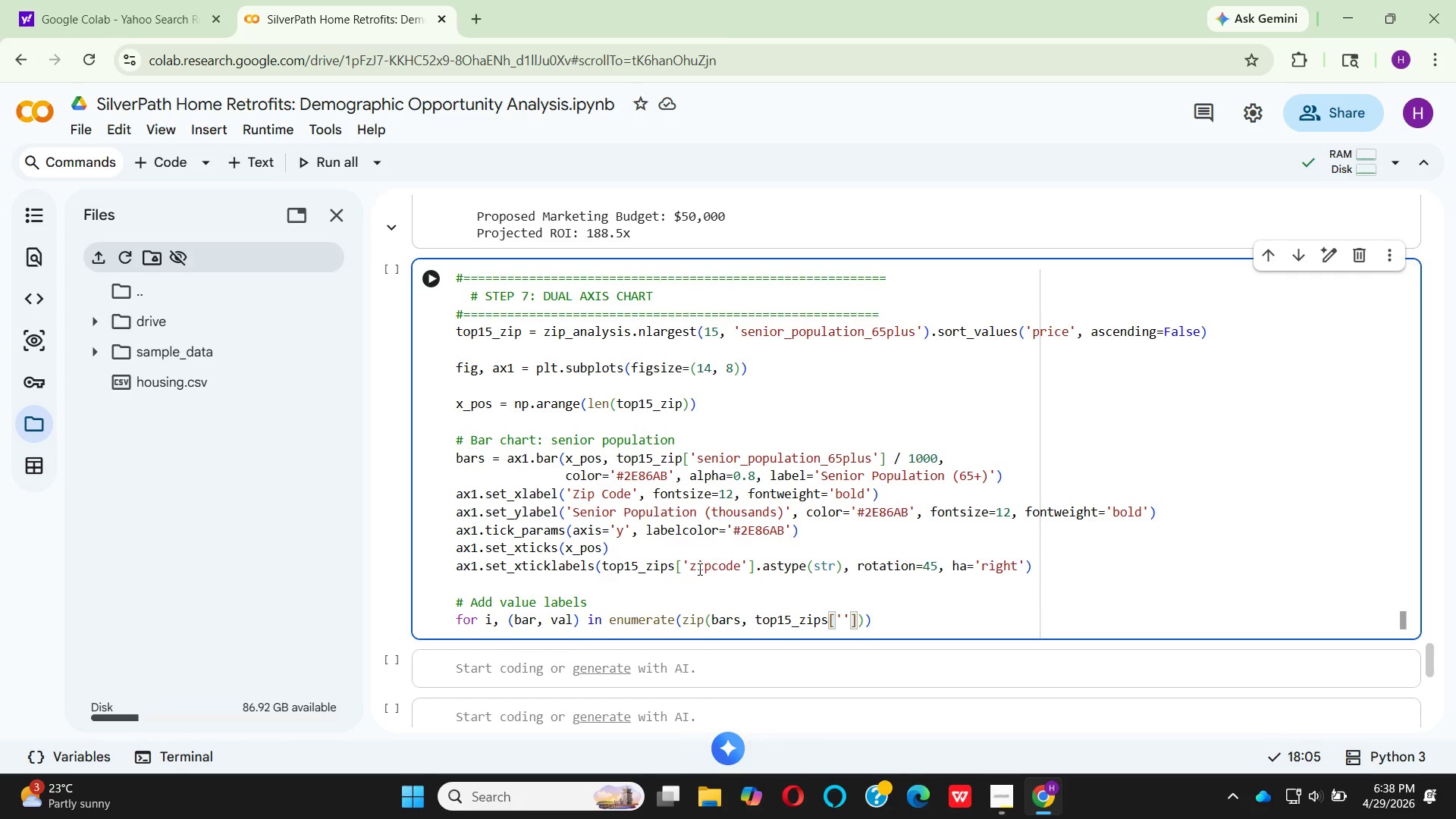 
key(Quote)
 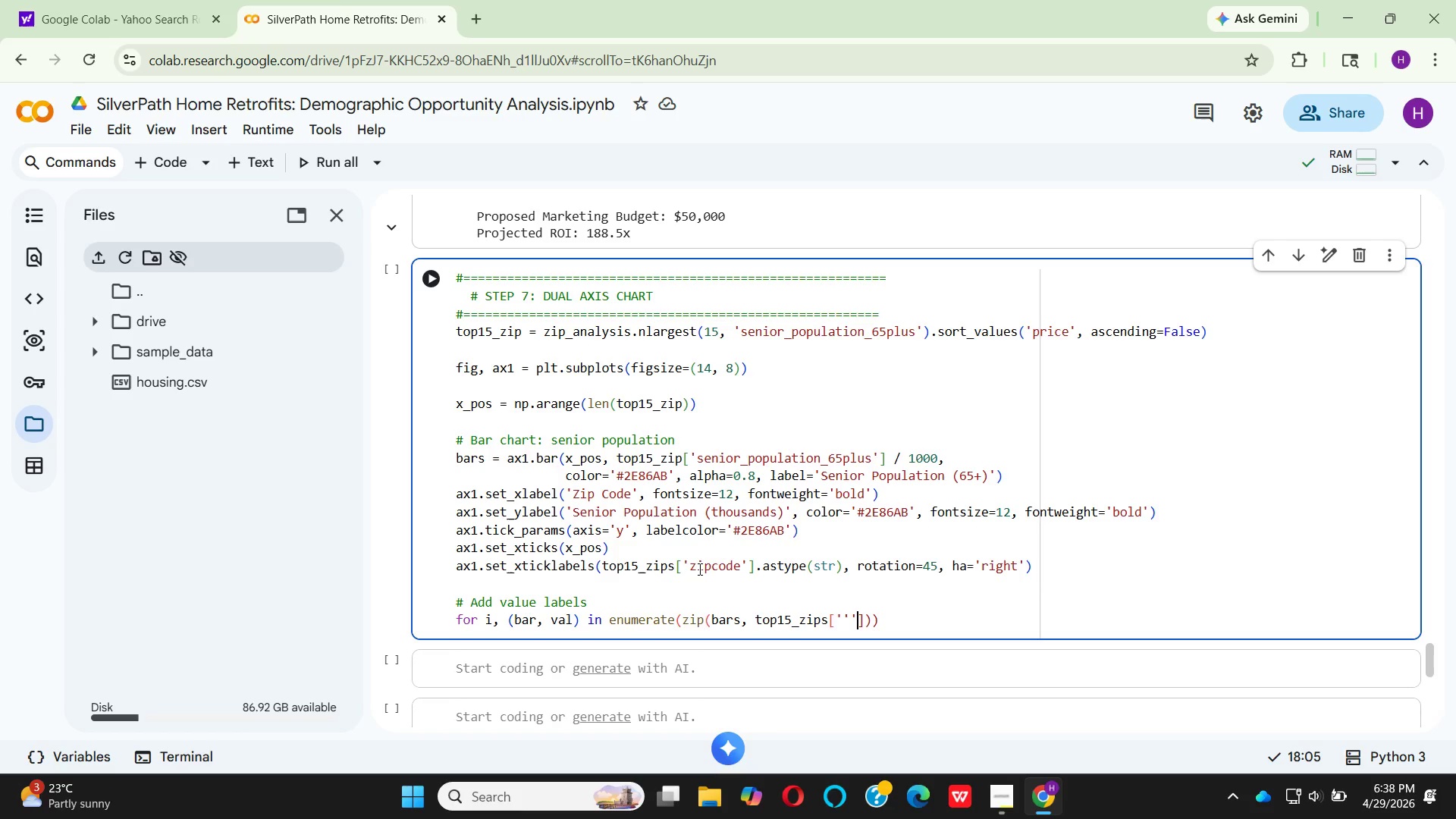 
key(Backspace)
 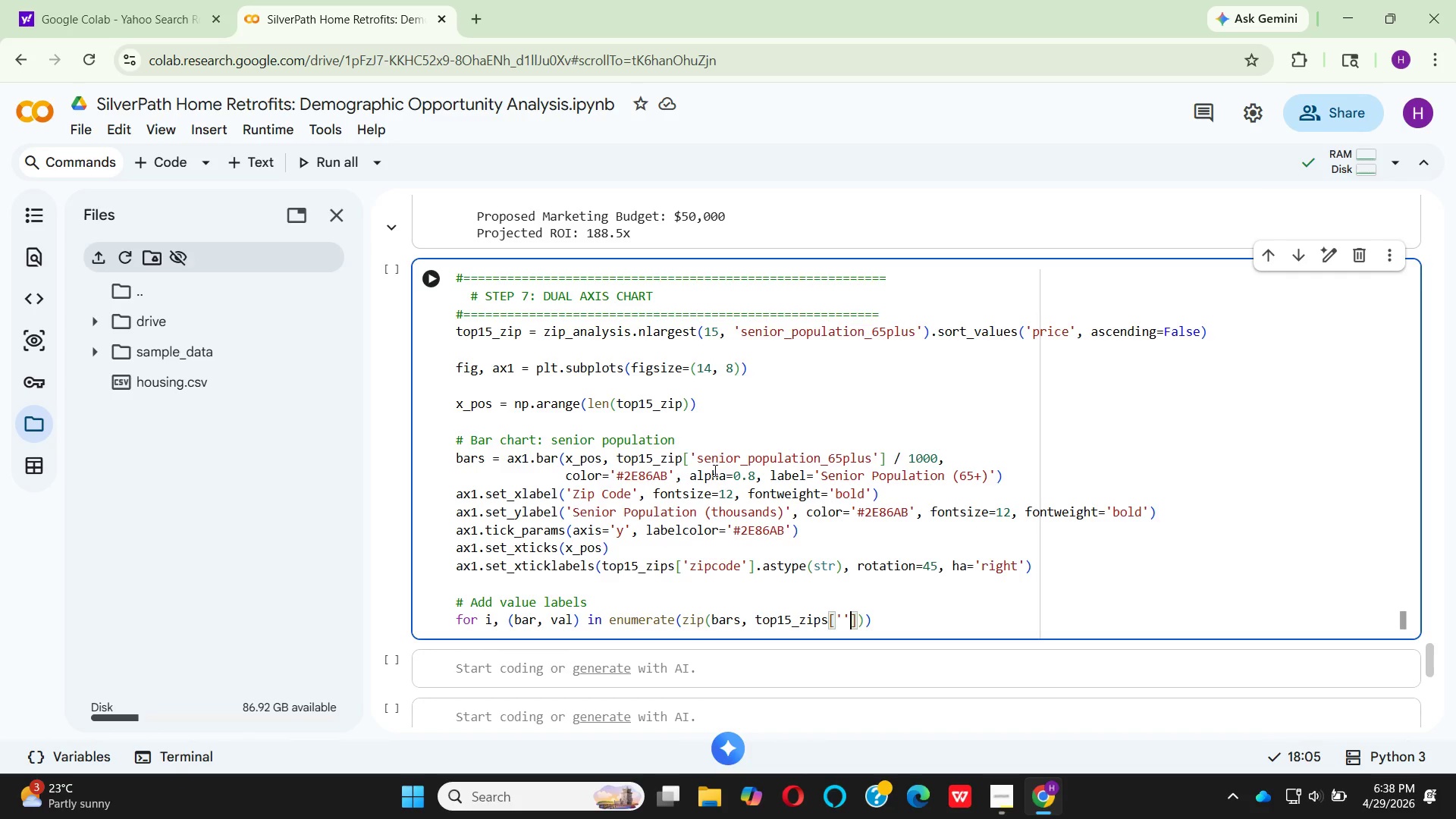 
left_click_drag(start_coordinate=[698, 460], to_coordinate=[869, 459])
 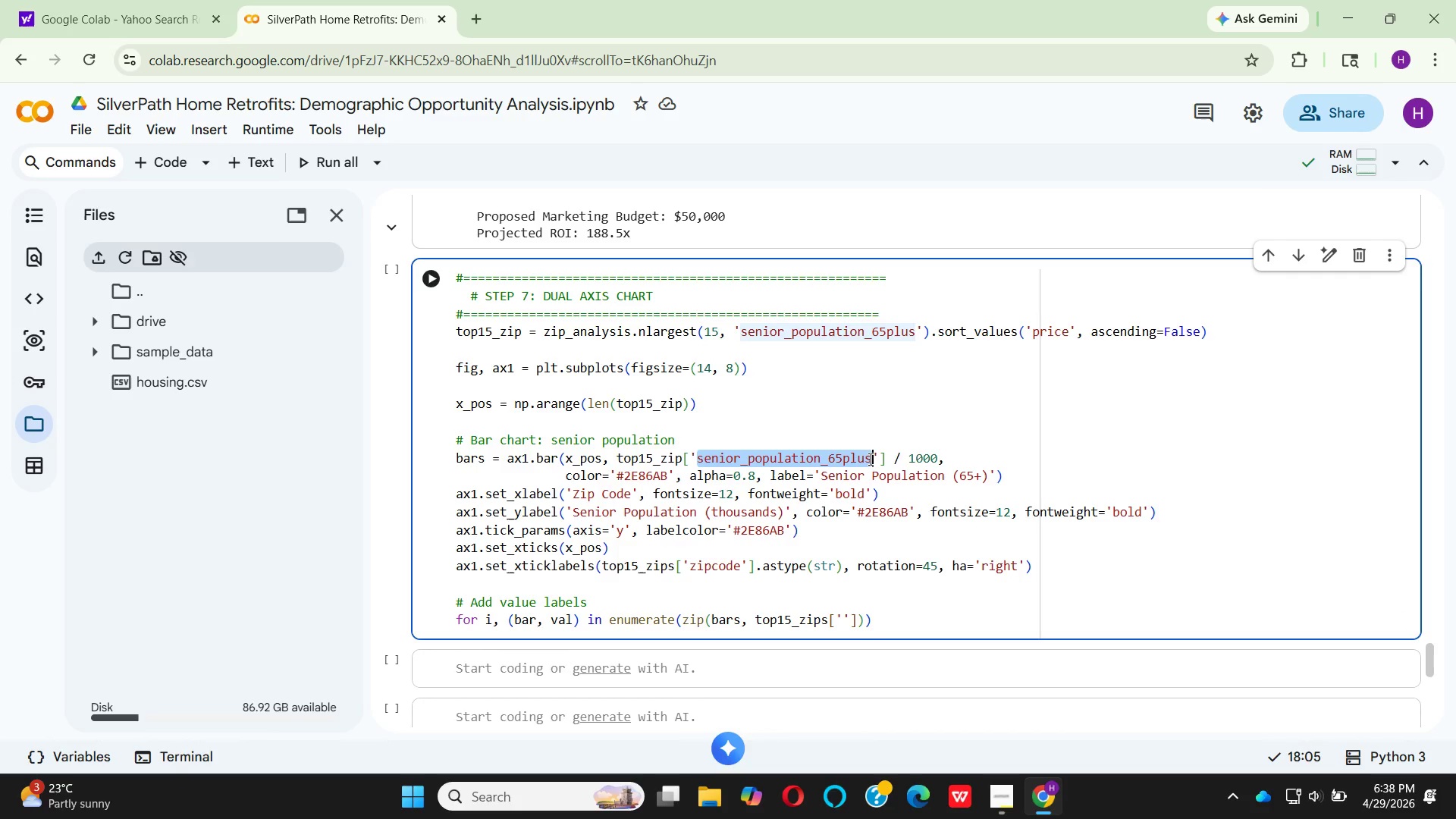 
key(Control+C)
 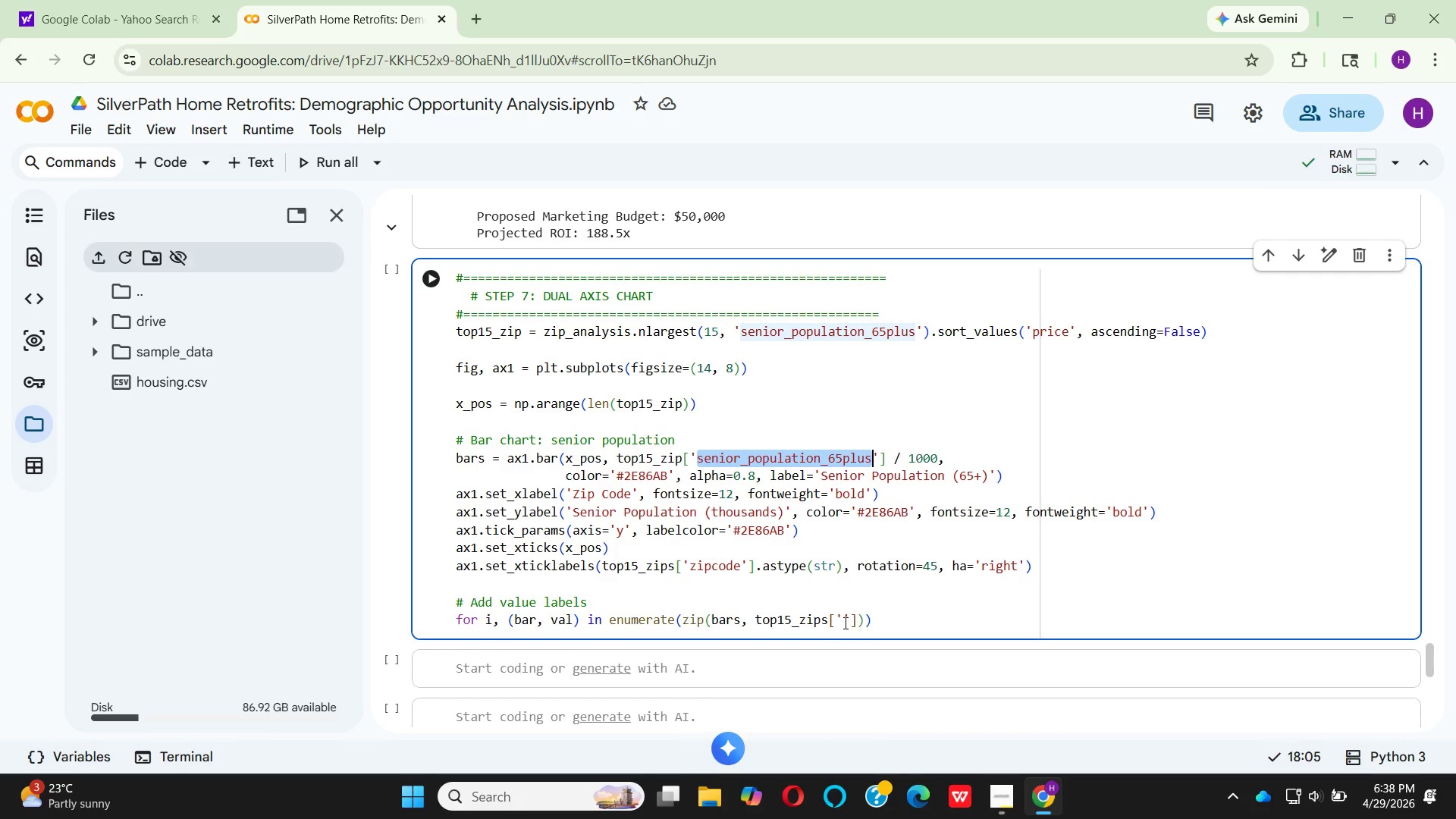 
left_click([843, 620])
 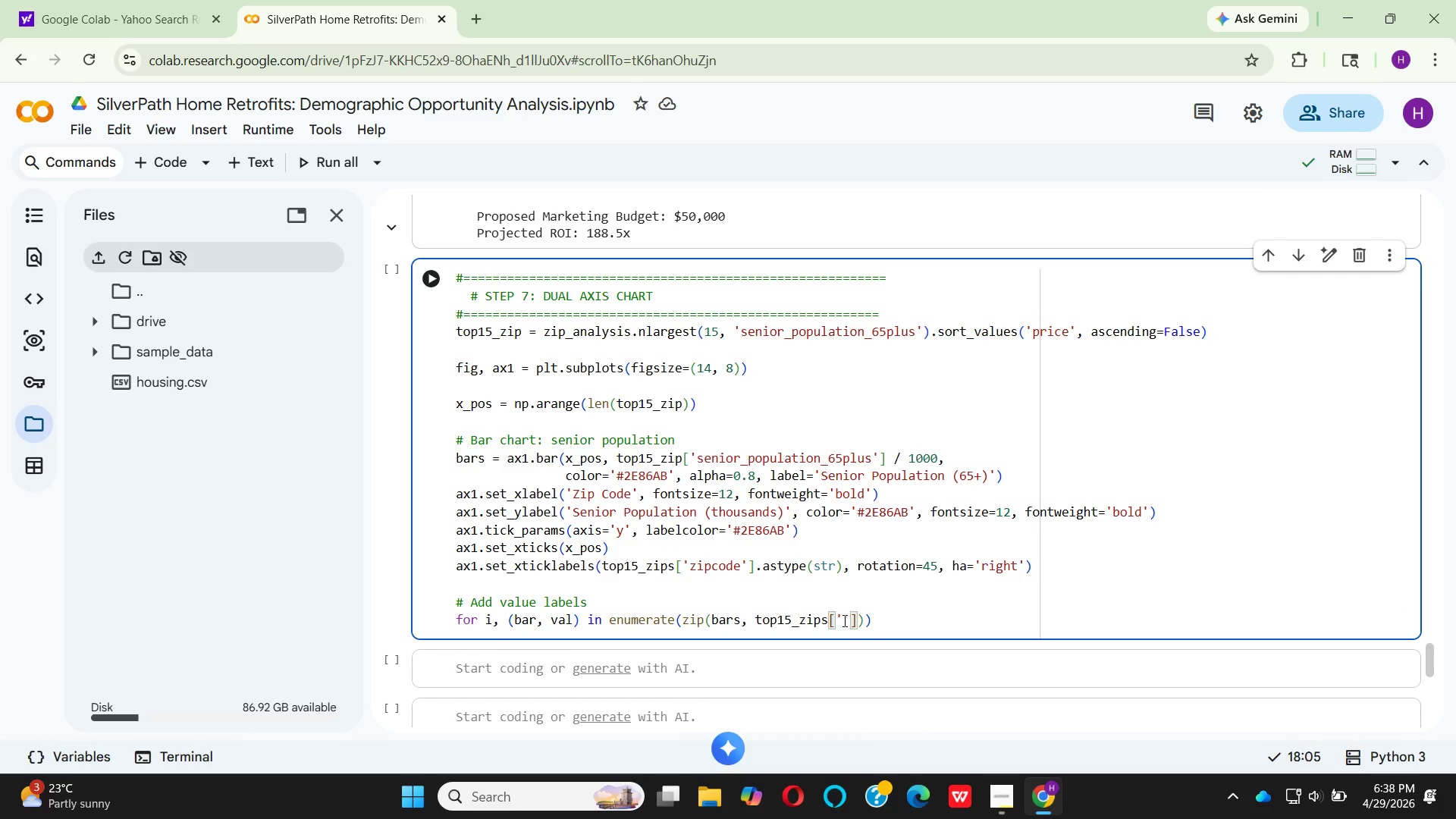 
key(Control+ControlLeft)
 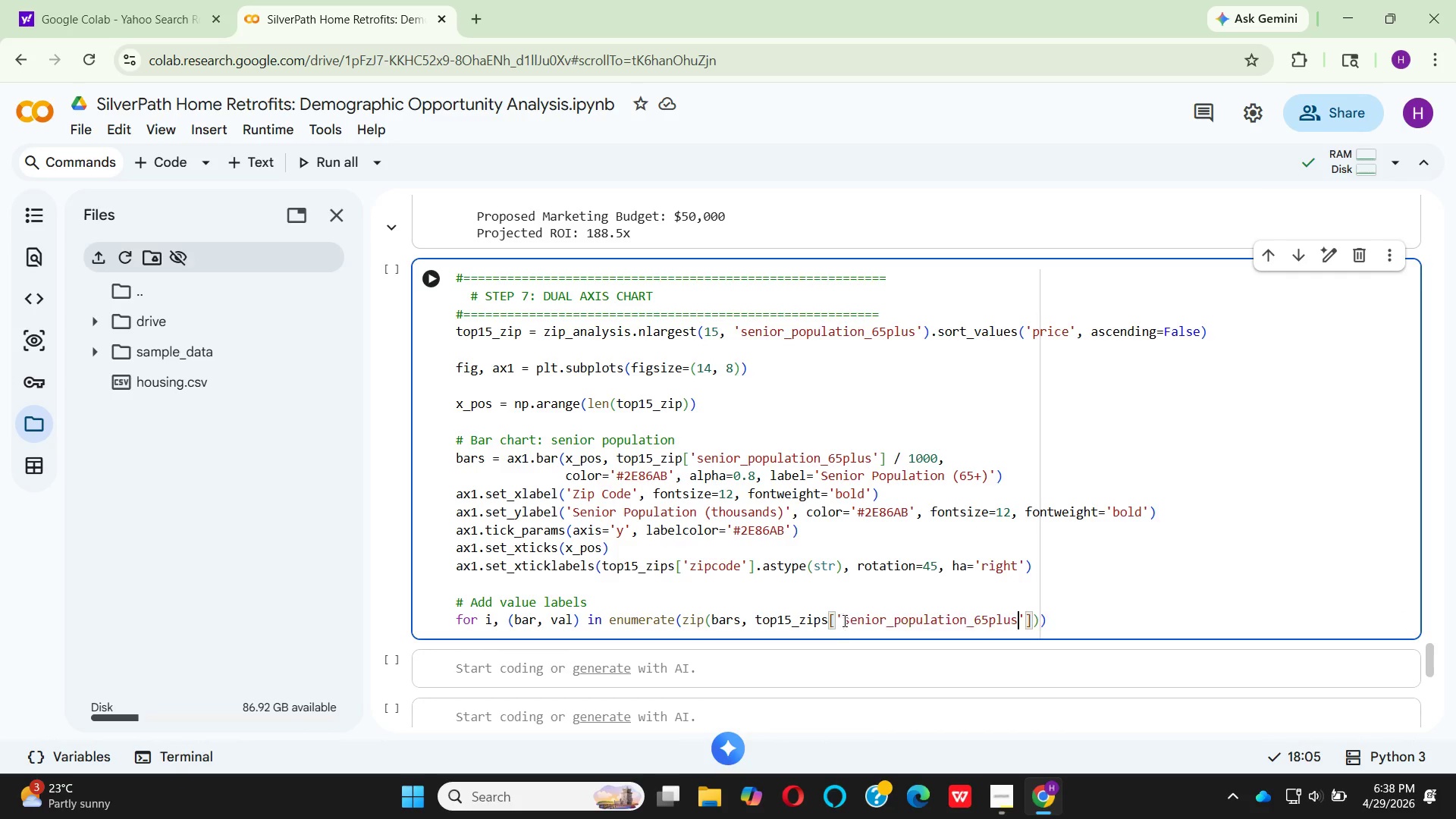 
key(Control+V)
 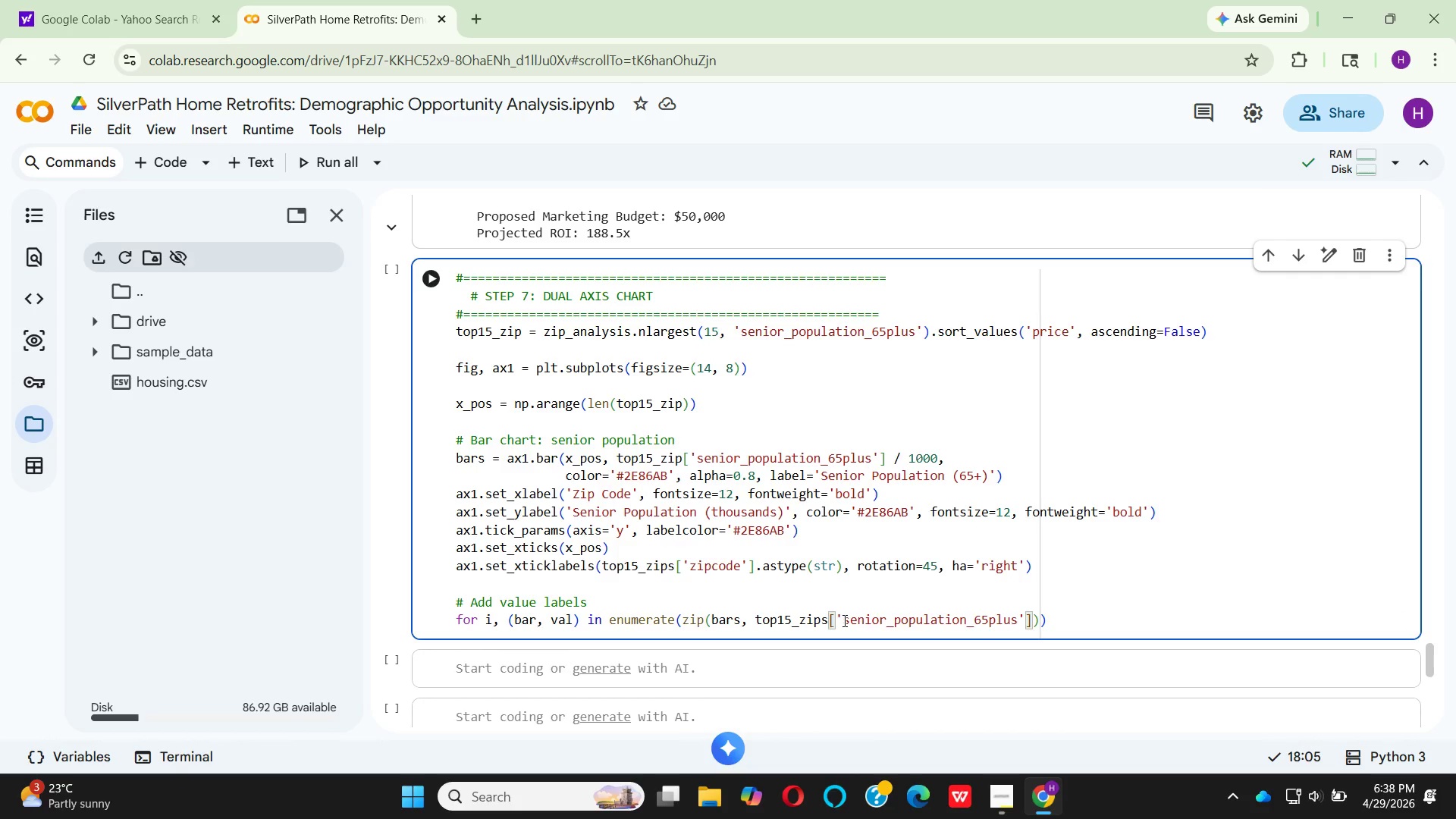 
key(ArrowRight)
 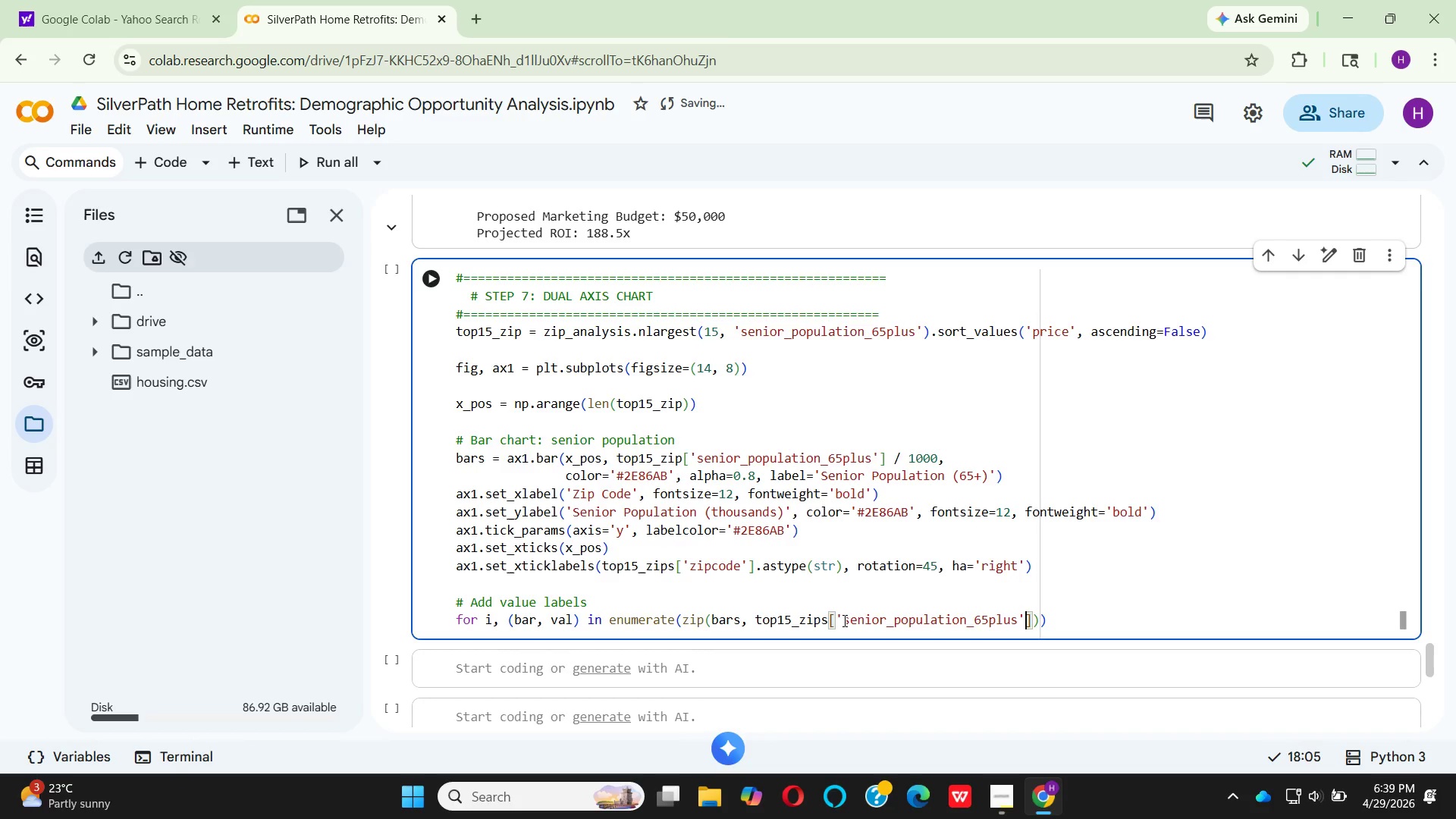 
key(ArrowRight)
 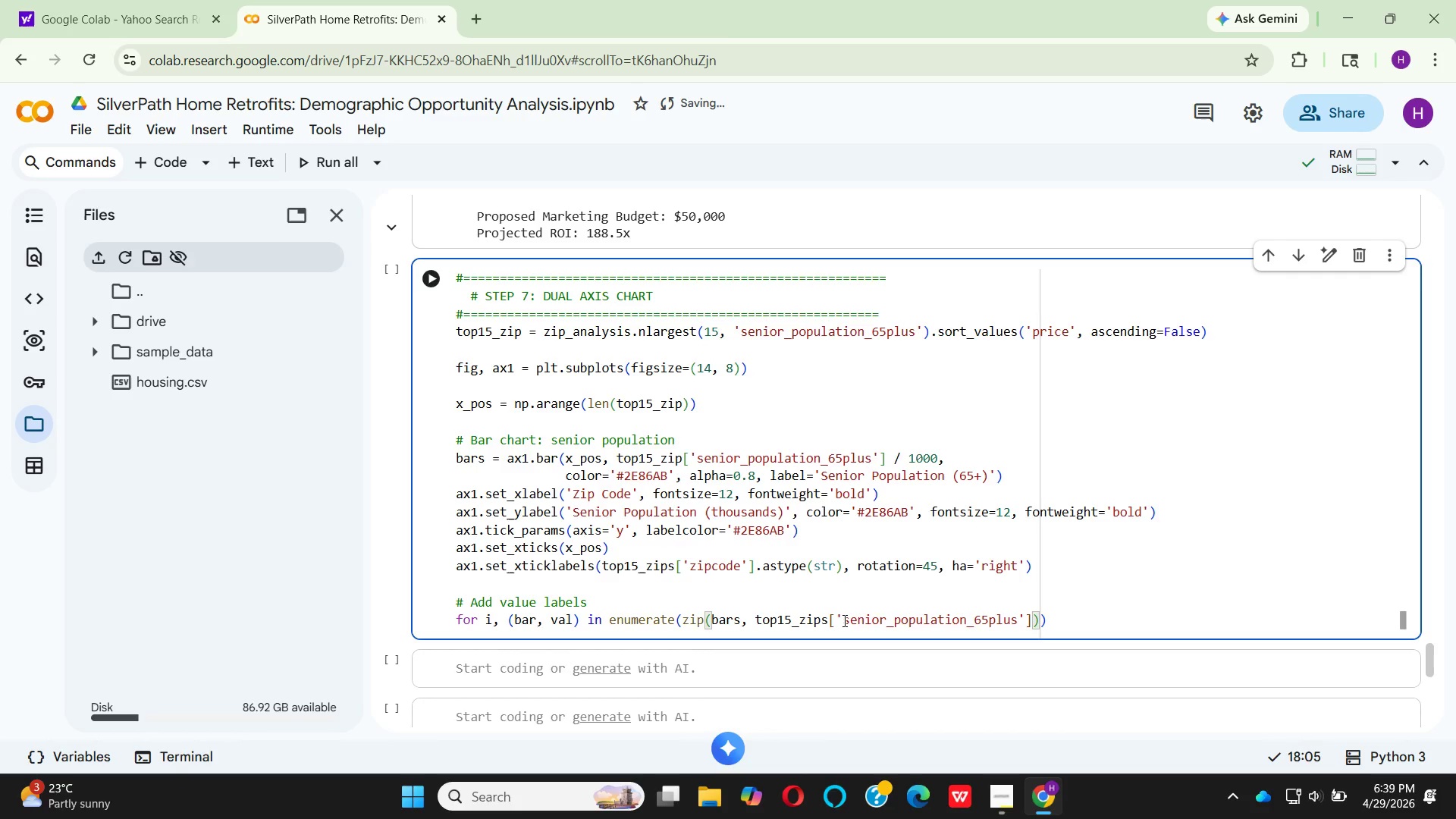 
type( / 1000)
 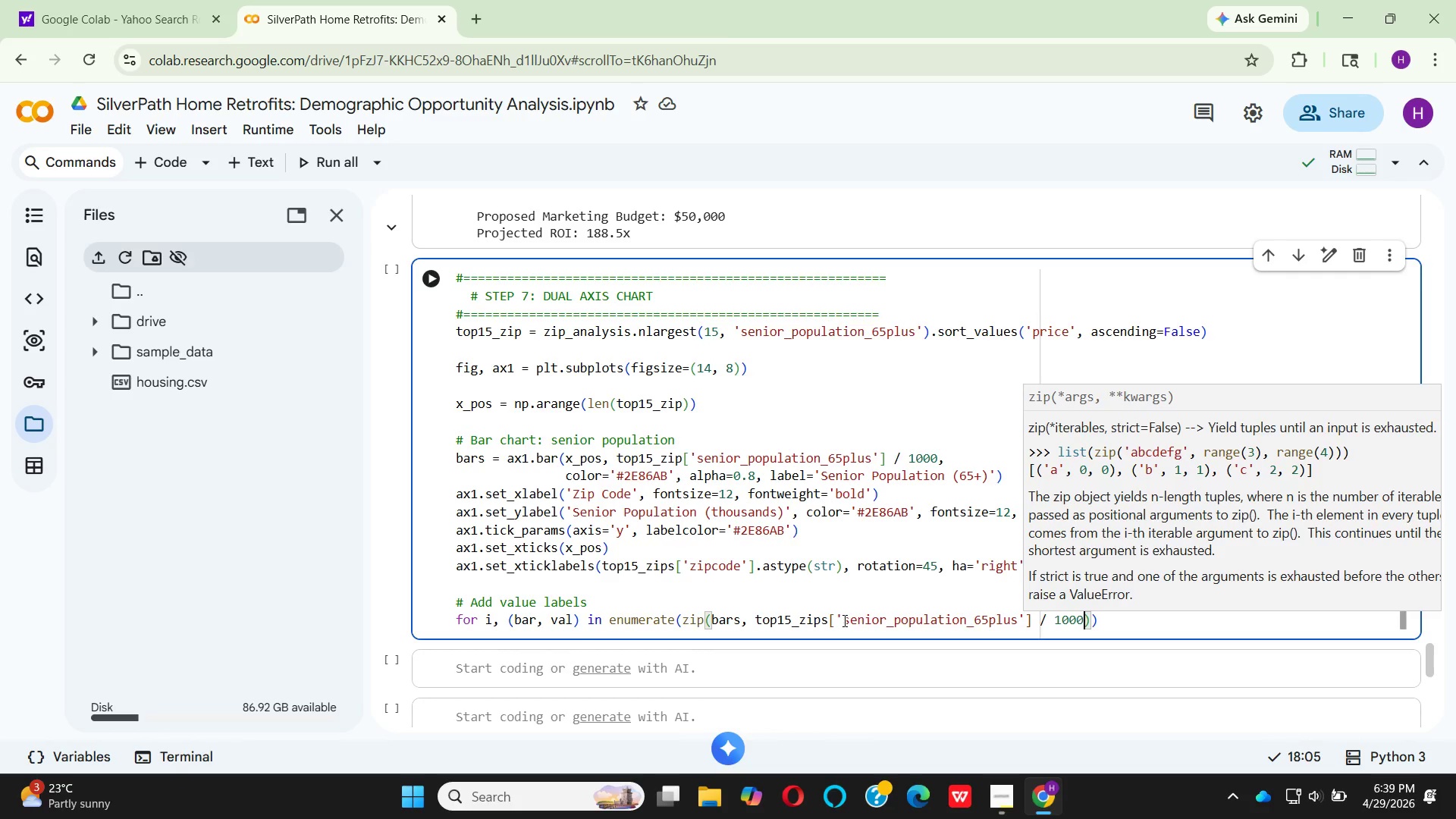 
key(ArrowRight)
 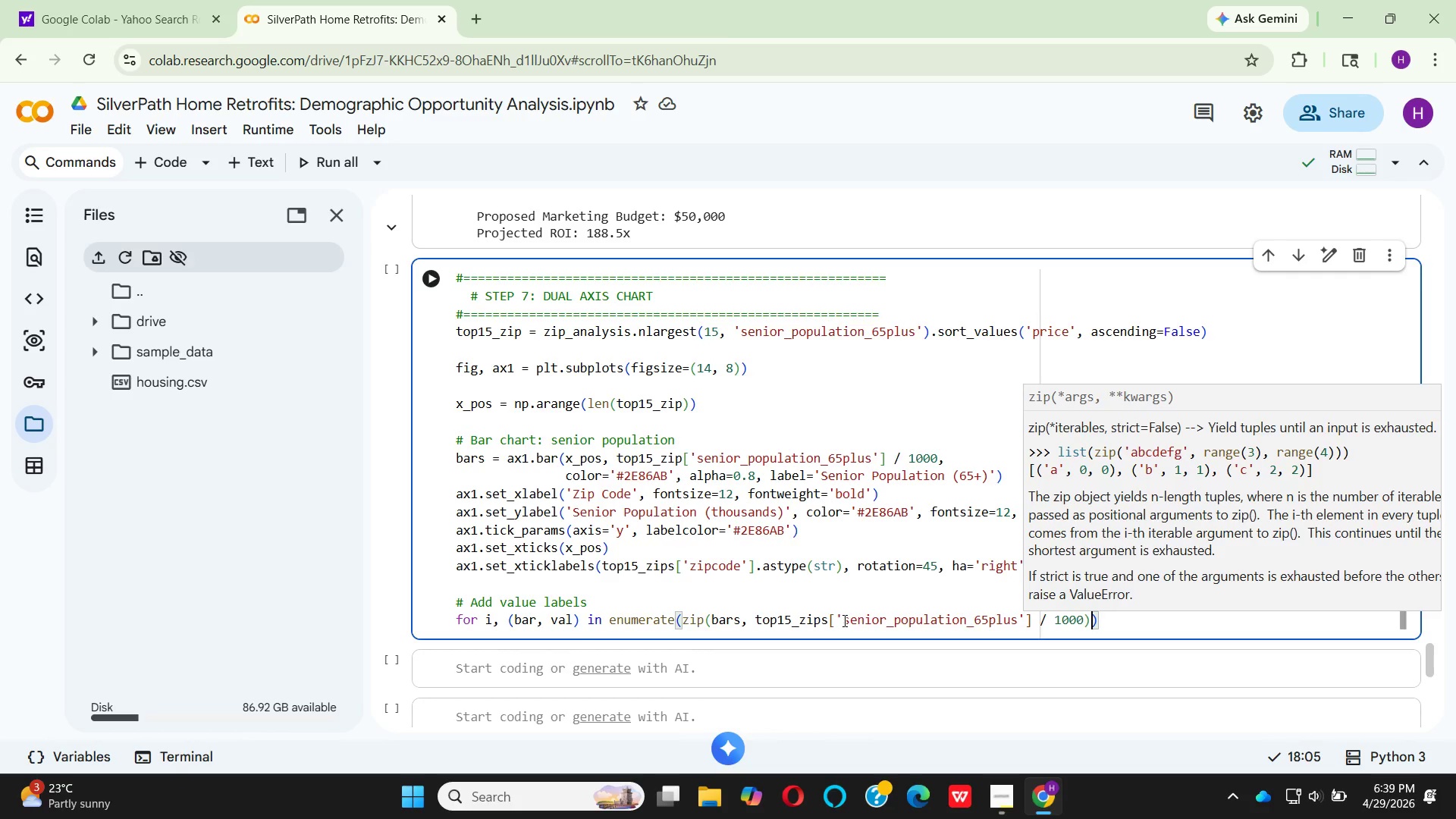 
key(ArrowRight)
 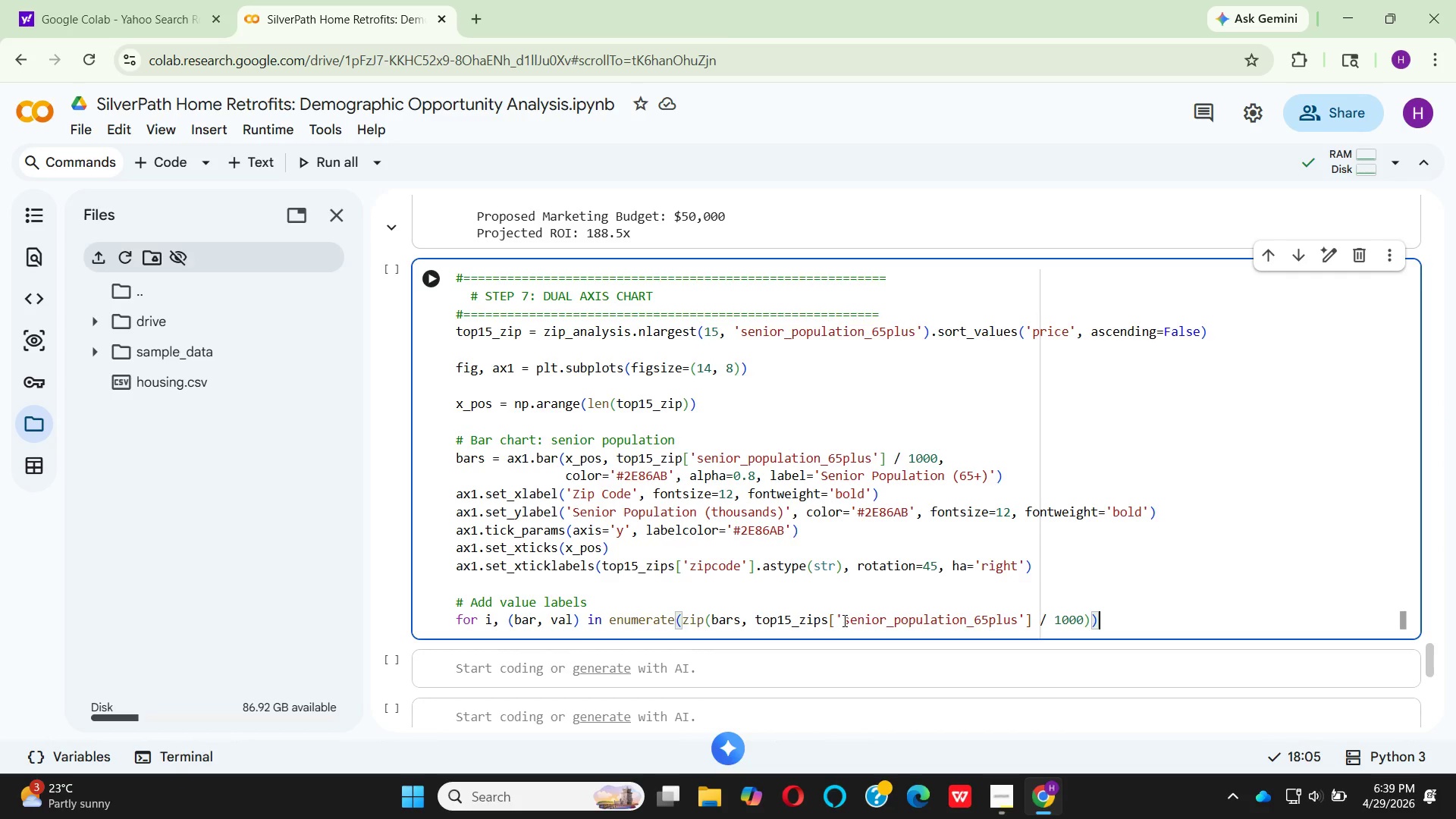 
key(Shift+Semicolon)
 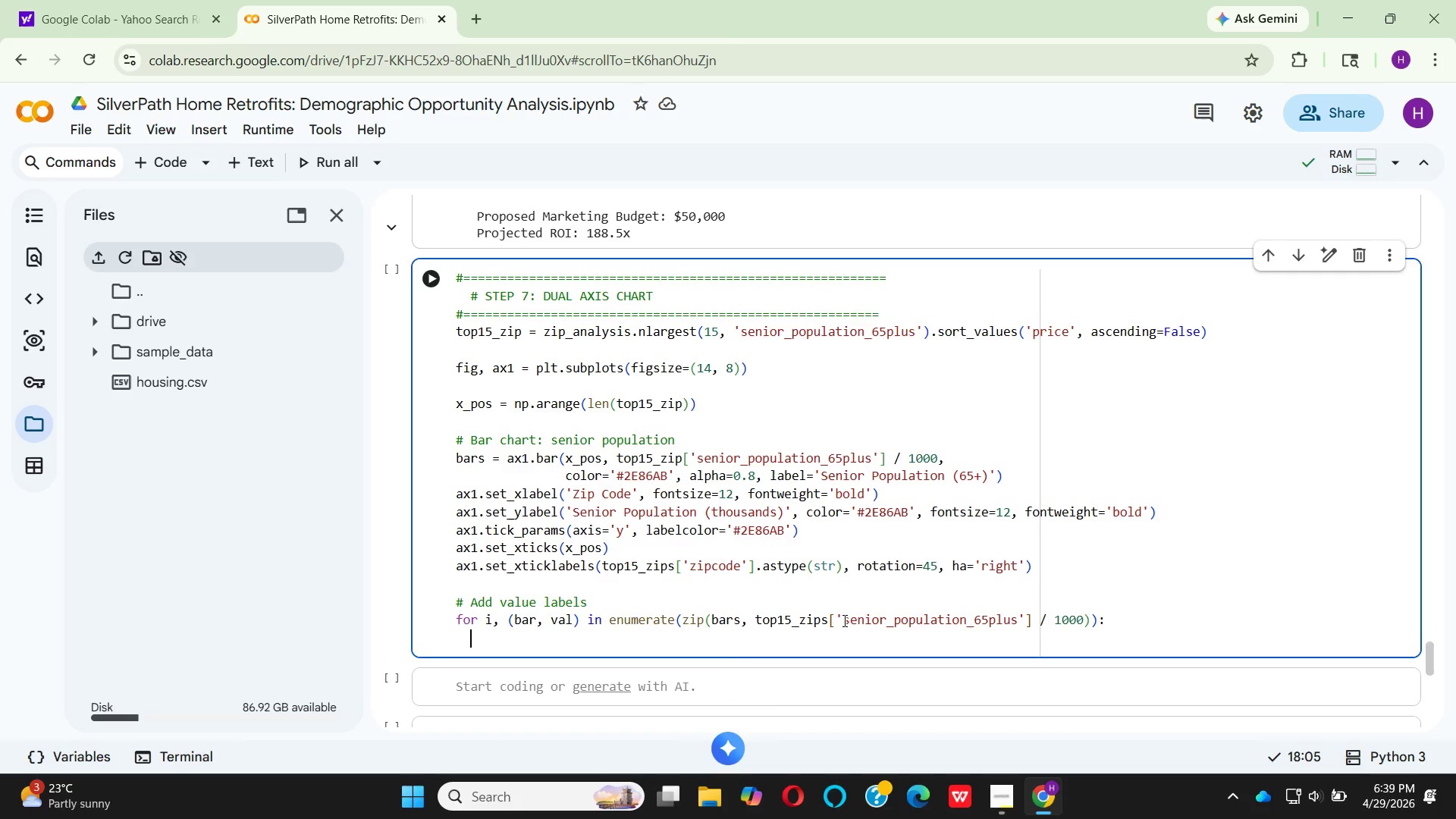 
key(Enter)
 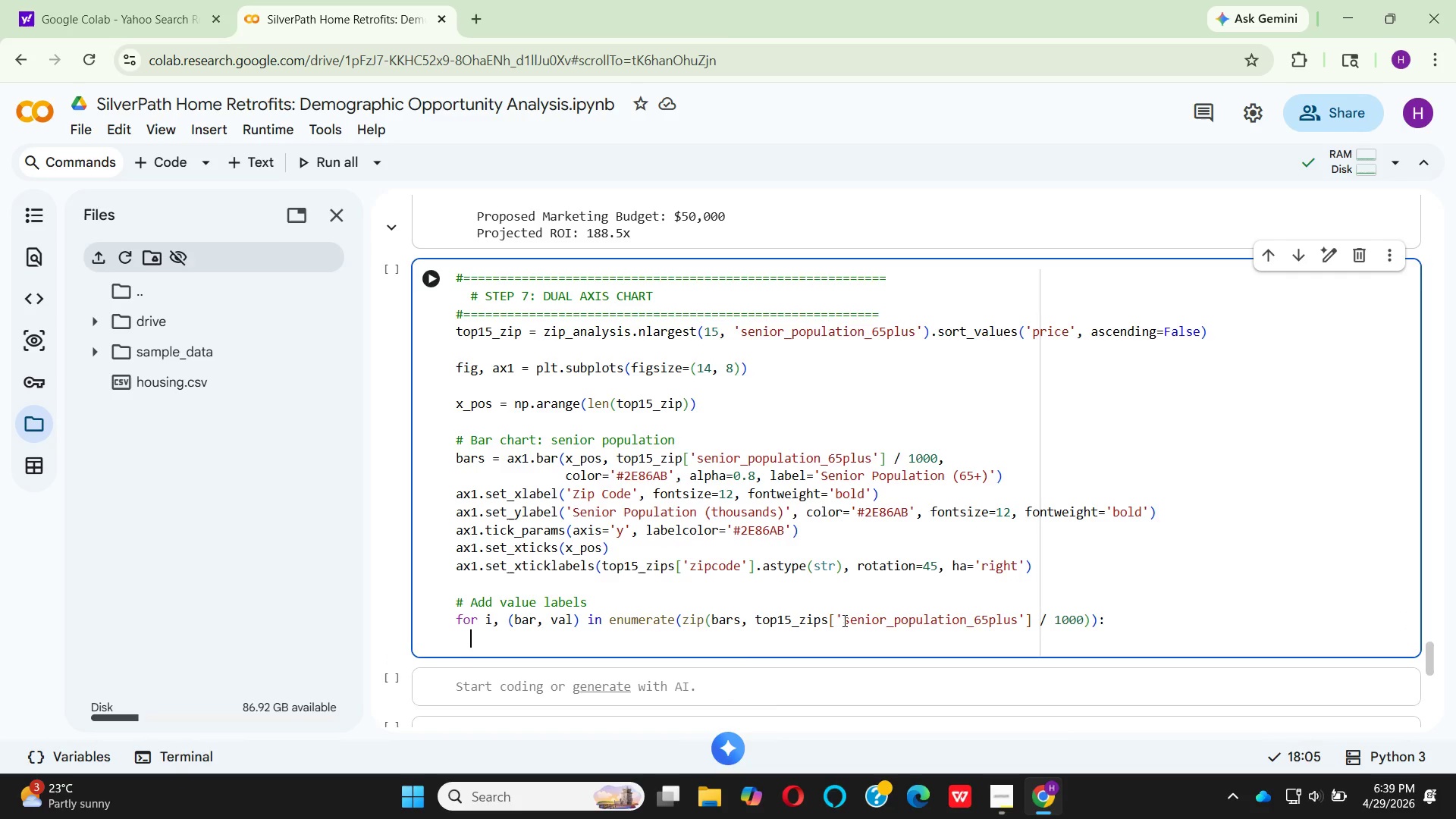 
type( ax1.text)
 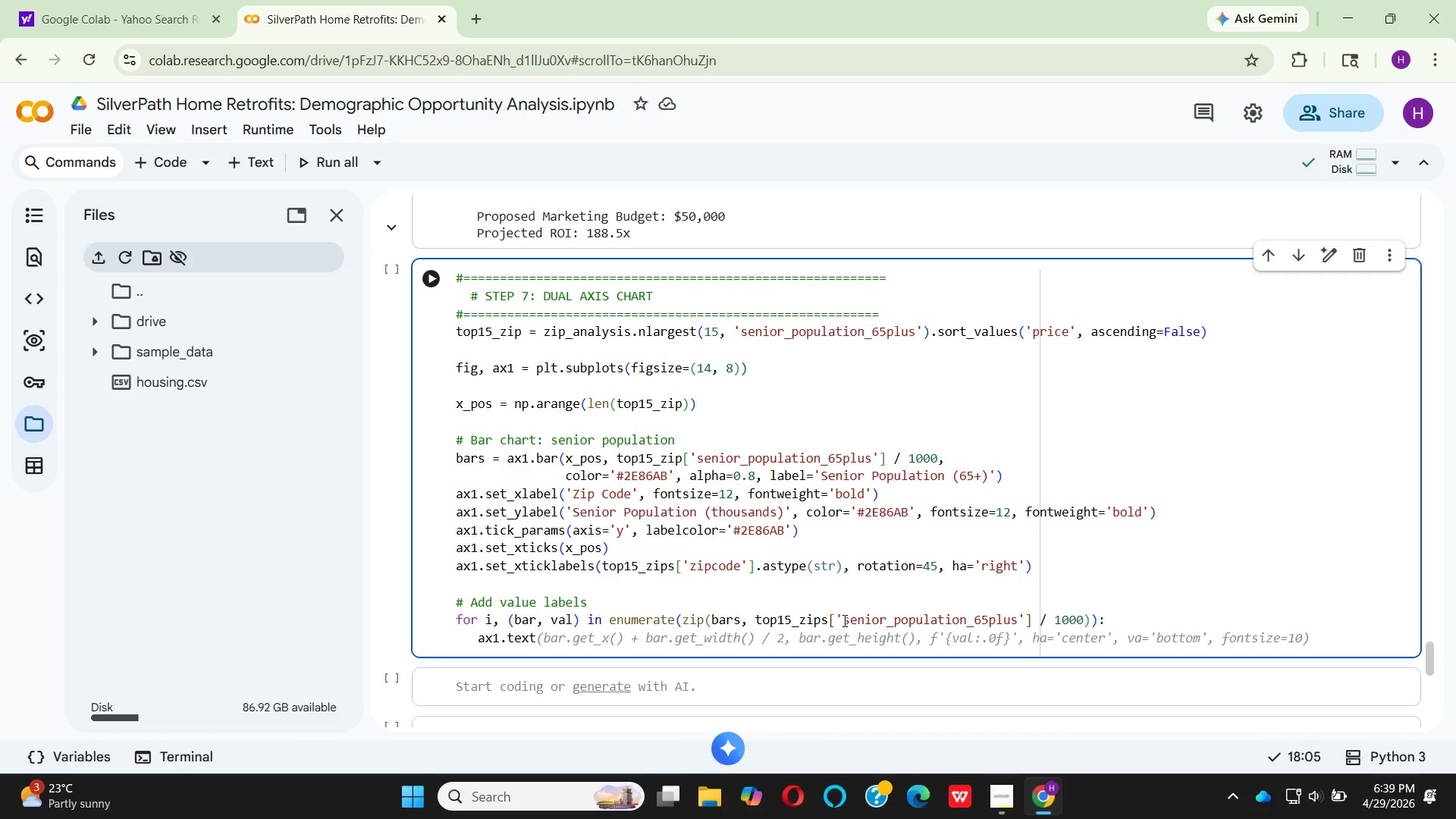 
key(Shift+9)
 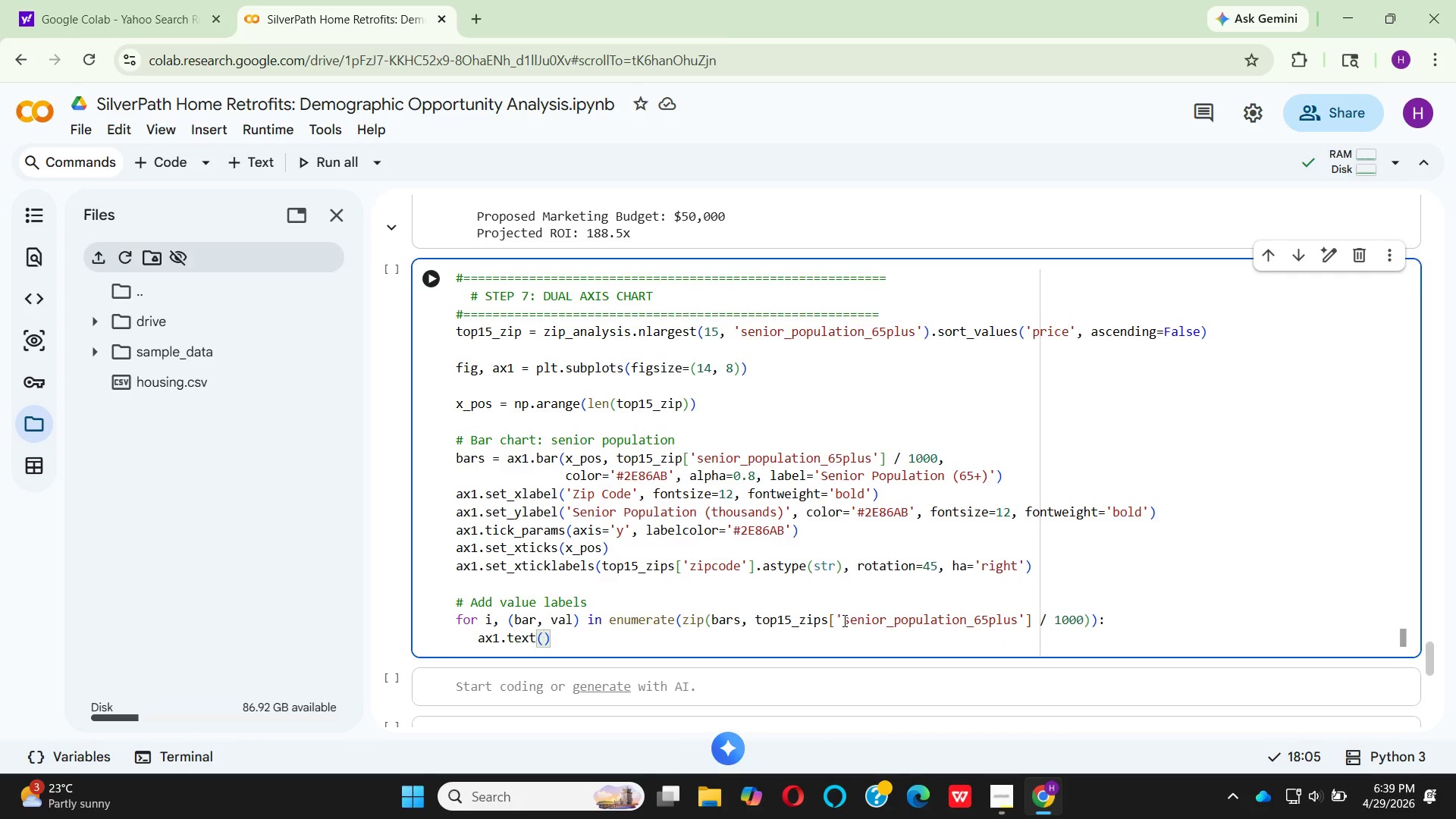 
wait(6.11)
 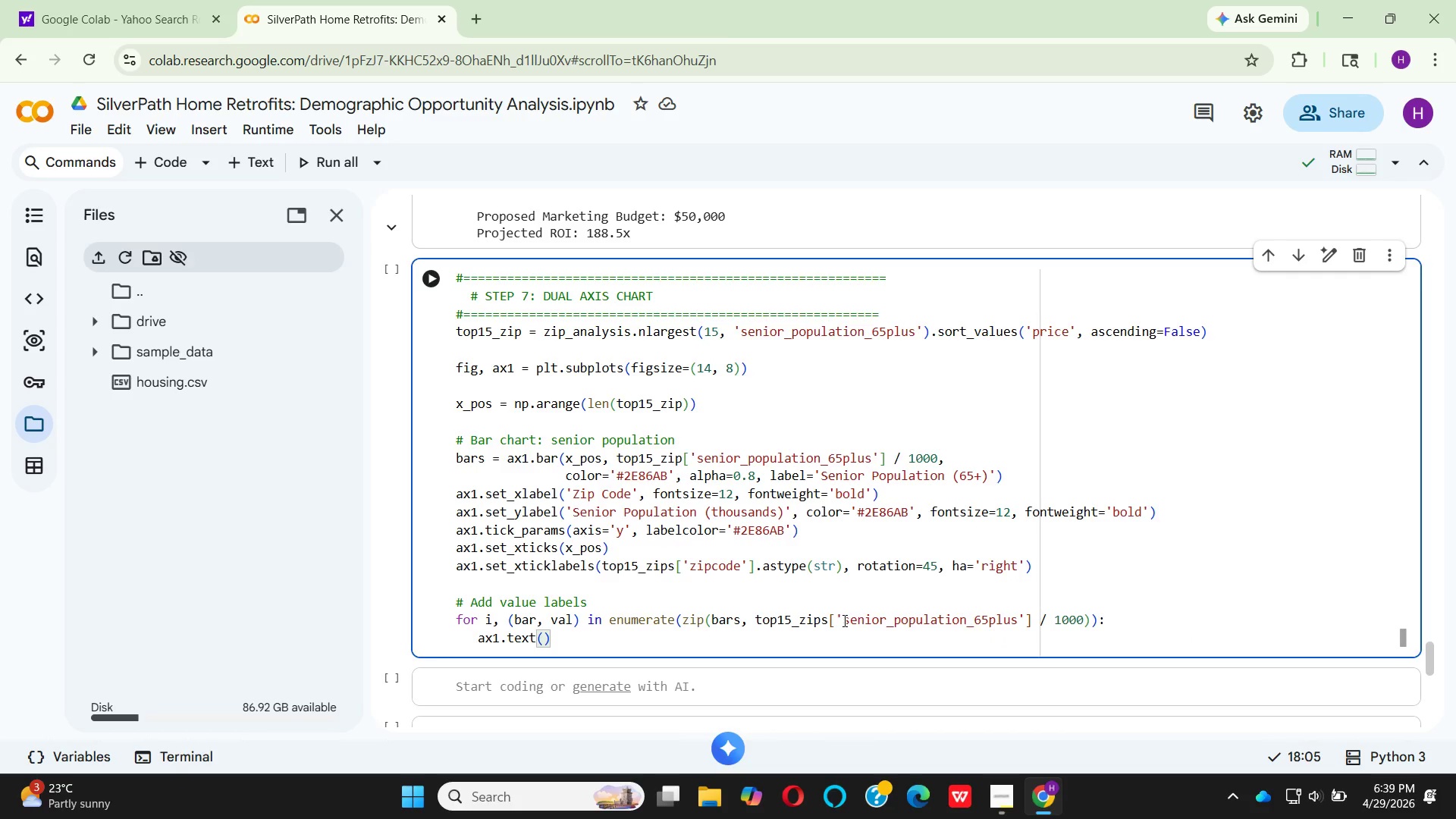 
type(bar.get_x()
 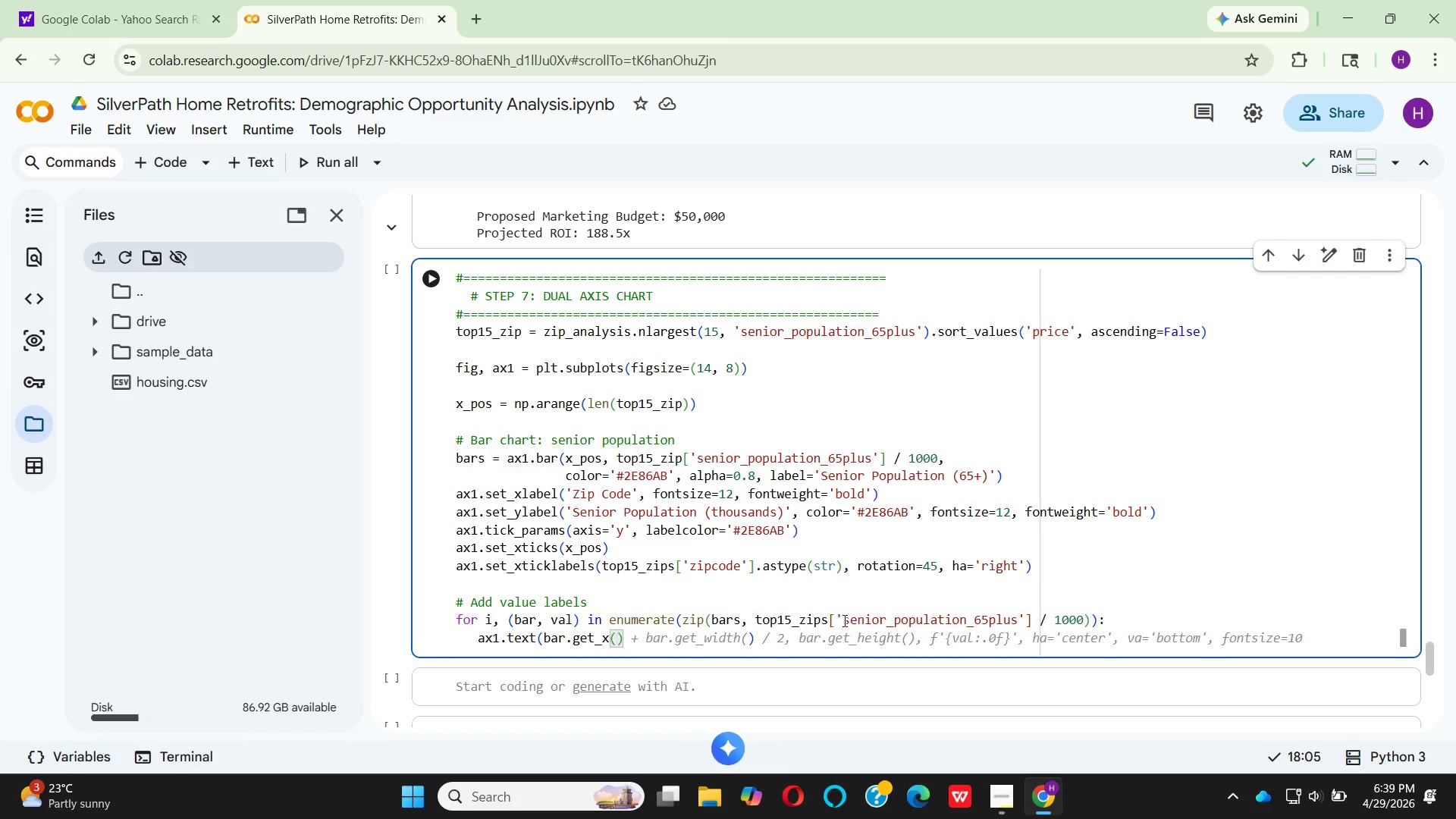 
key(ArrowRight)
 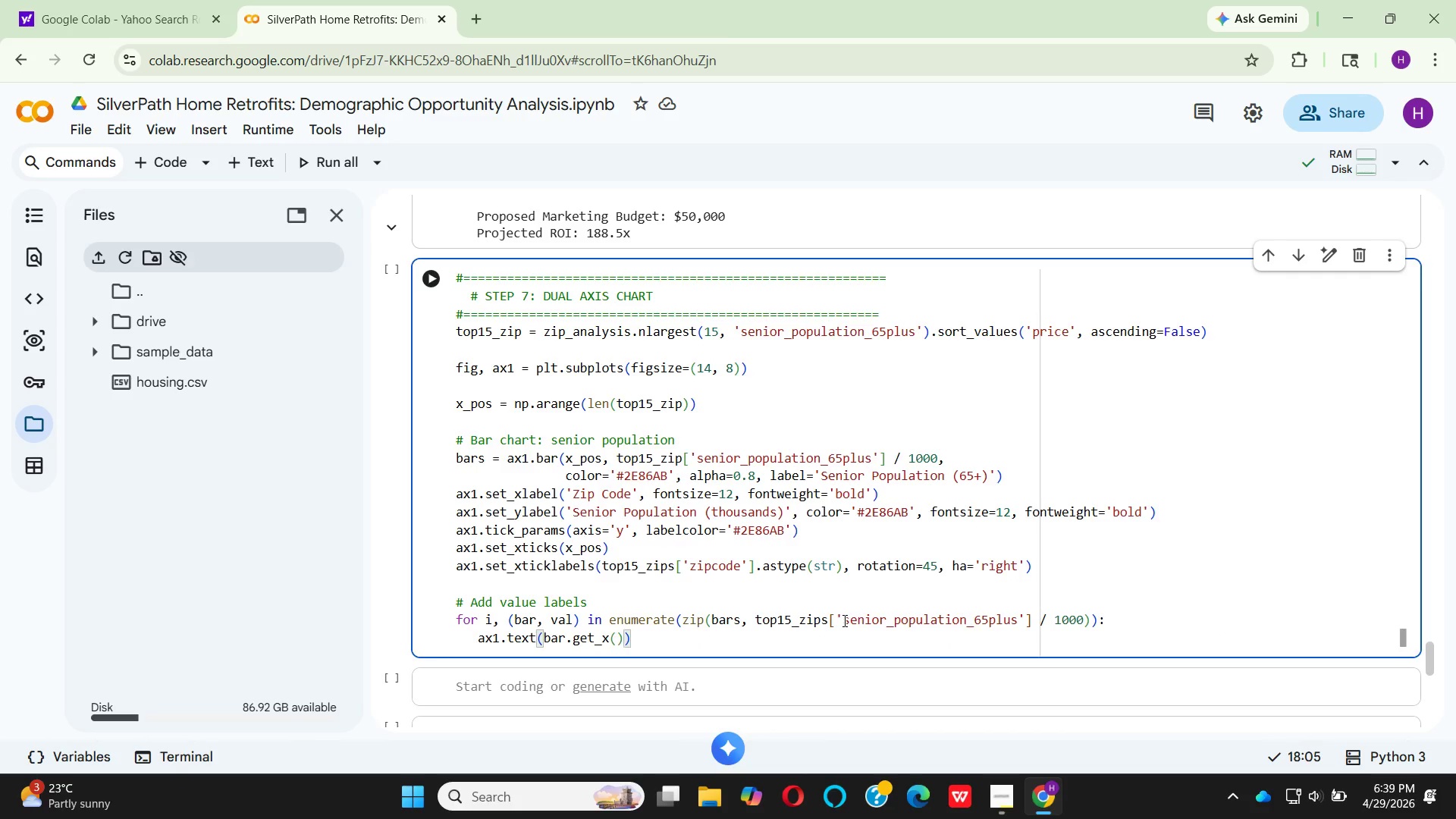 
key(ArrowRight)
 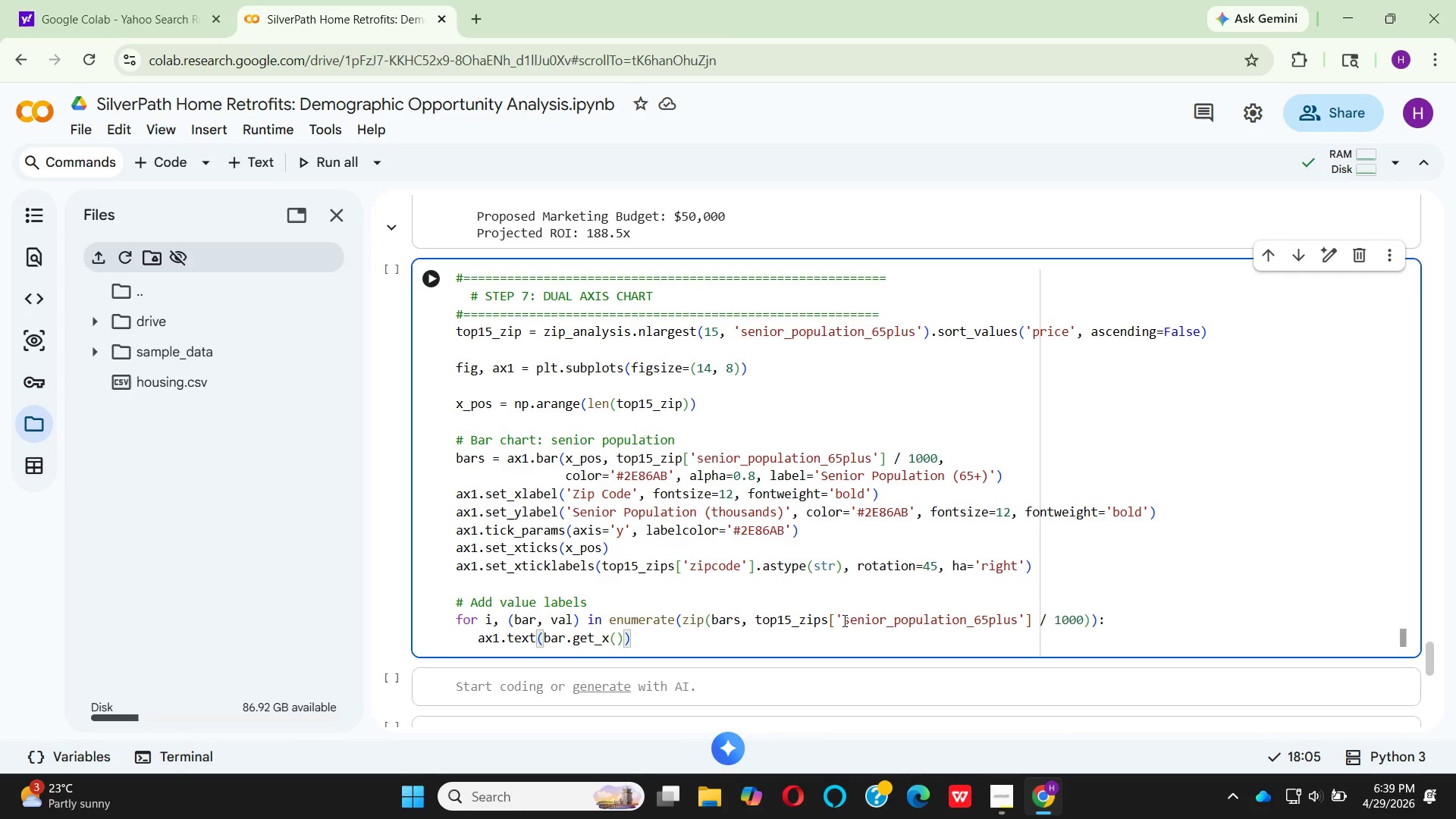 
key(ArrowLeft)
 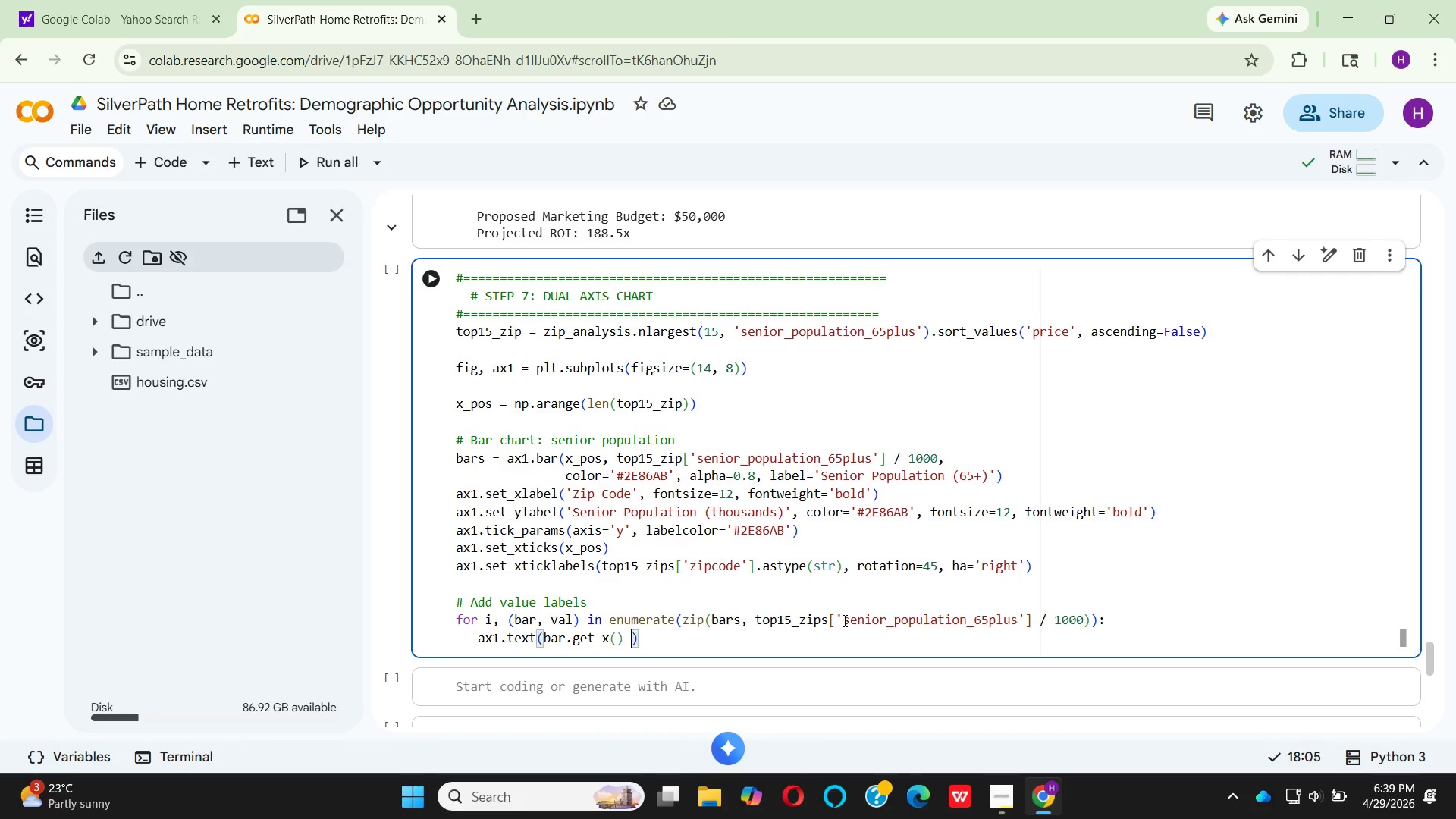 
key(Space)
 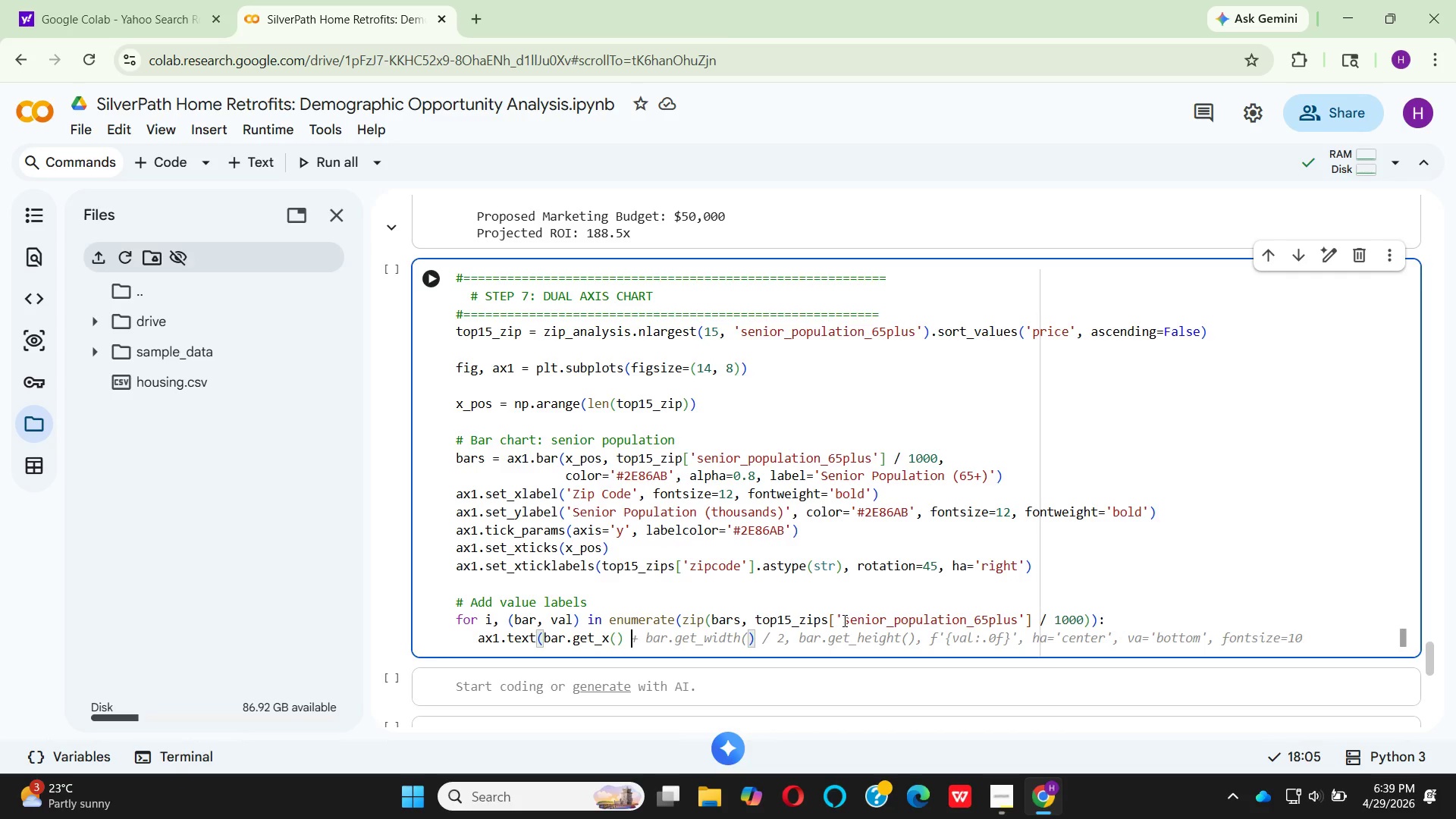 
key(Shift+Equal)
 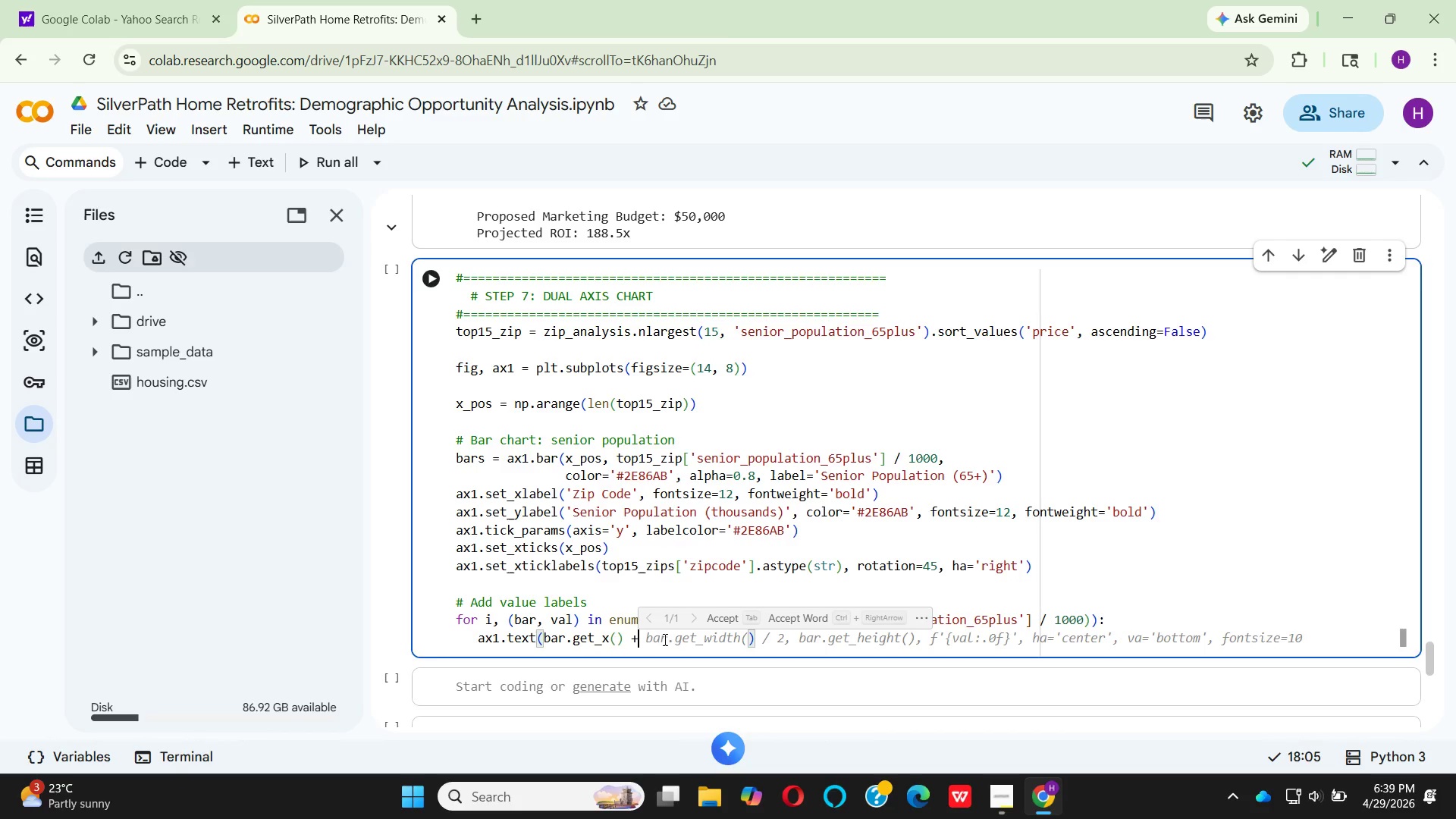 
left_click([714, 619])
 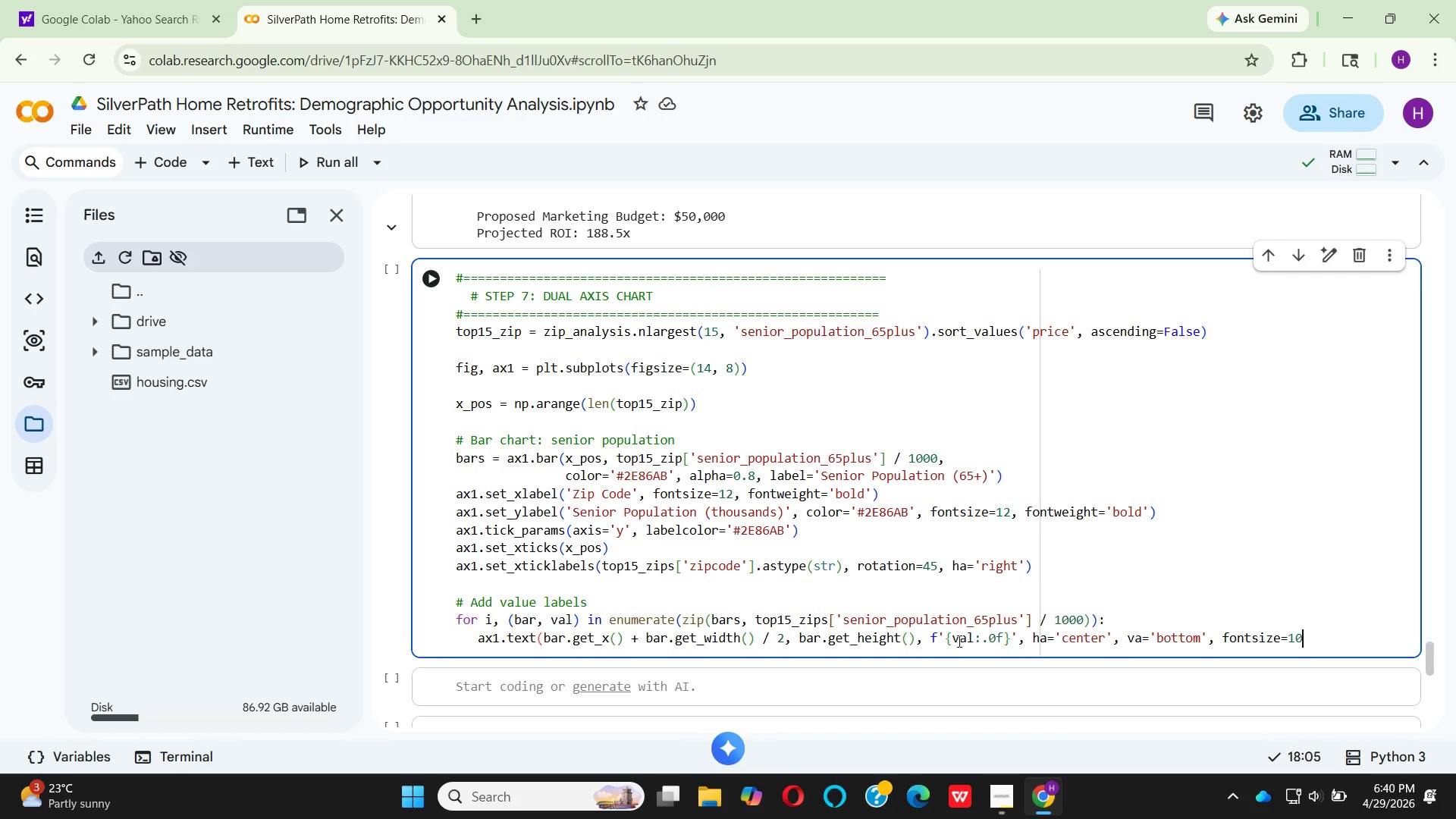 
wait(60.27)
 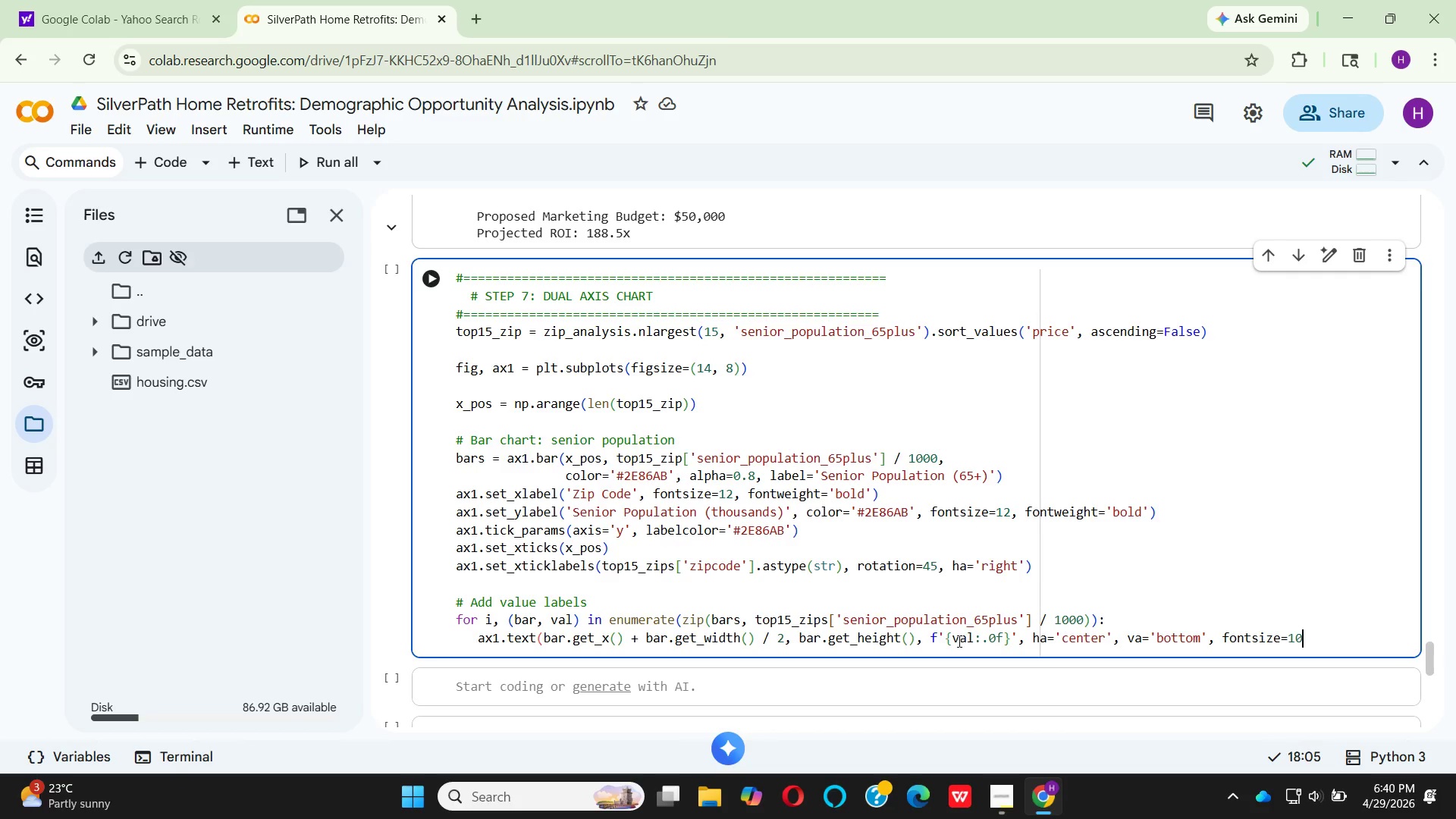 
hold_key(key=Backspace, duration=1.5)
 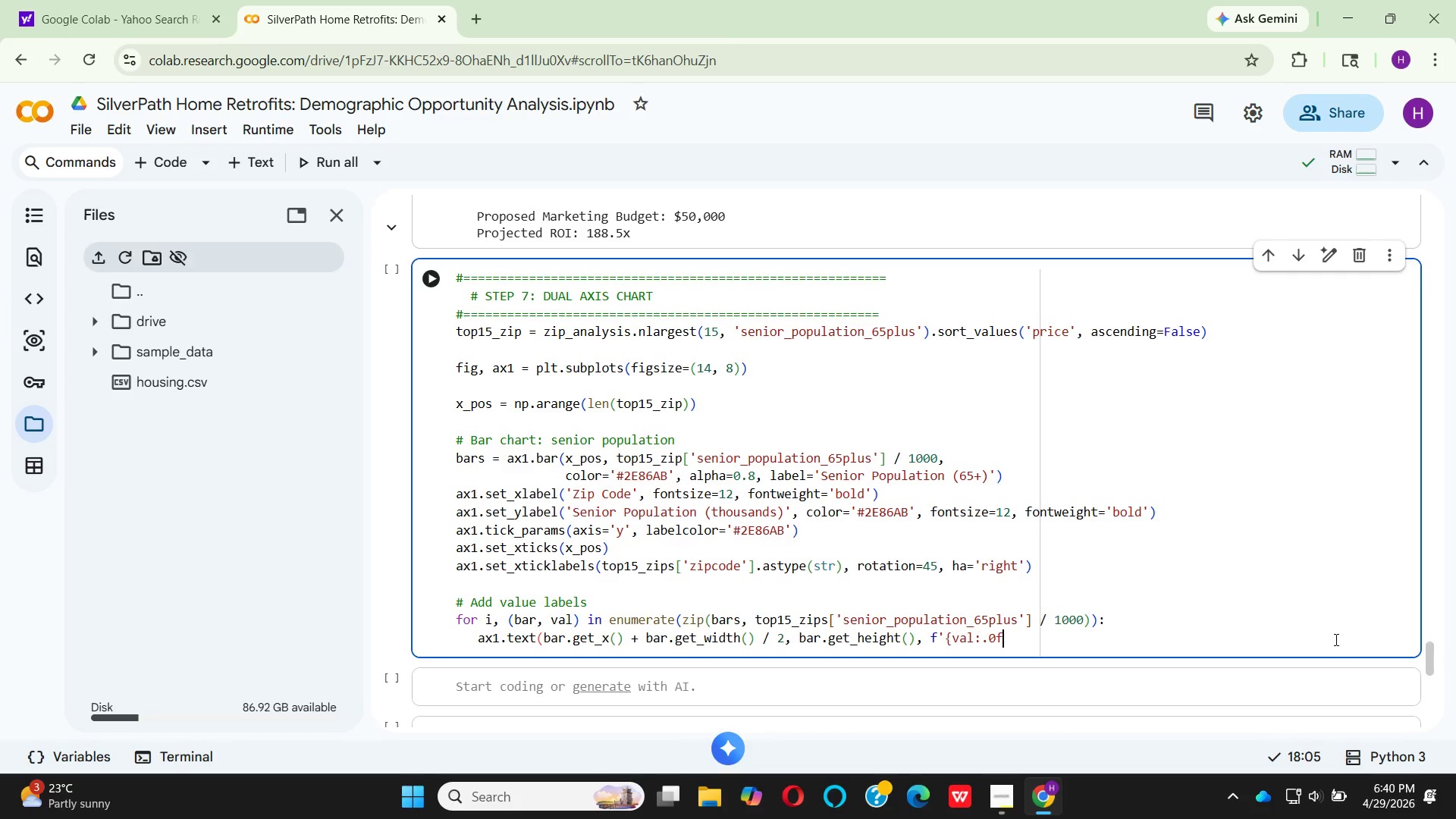 
hold_key(key=Backspace, duration=0.34)
 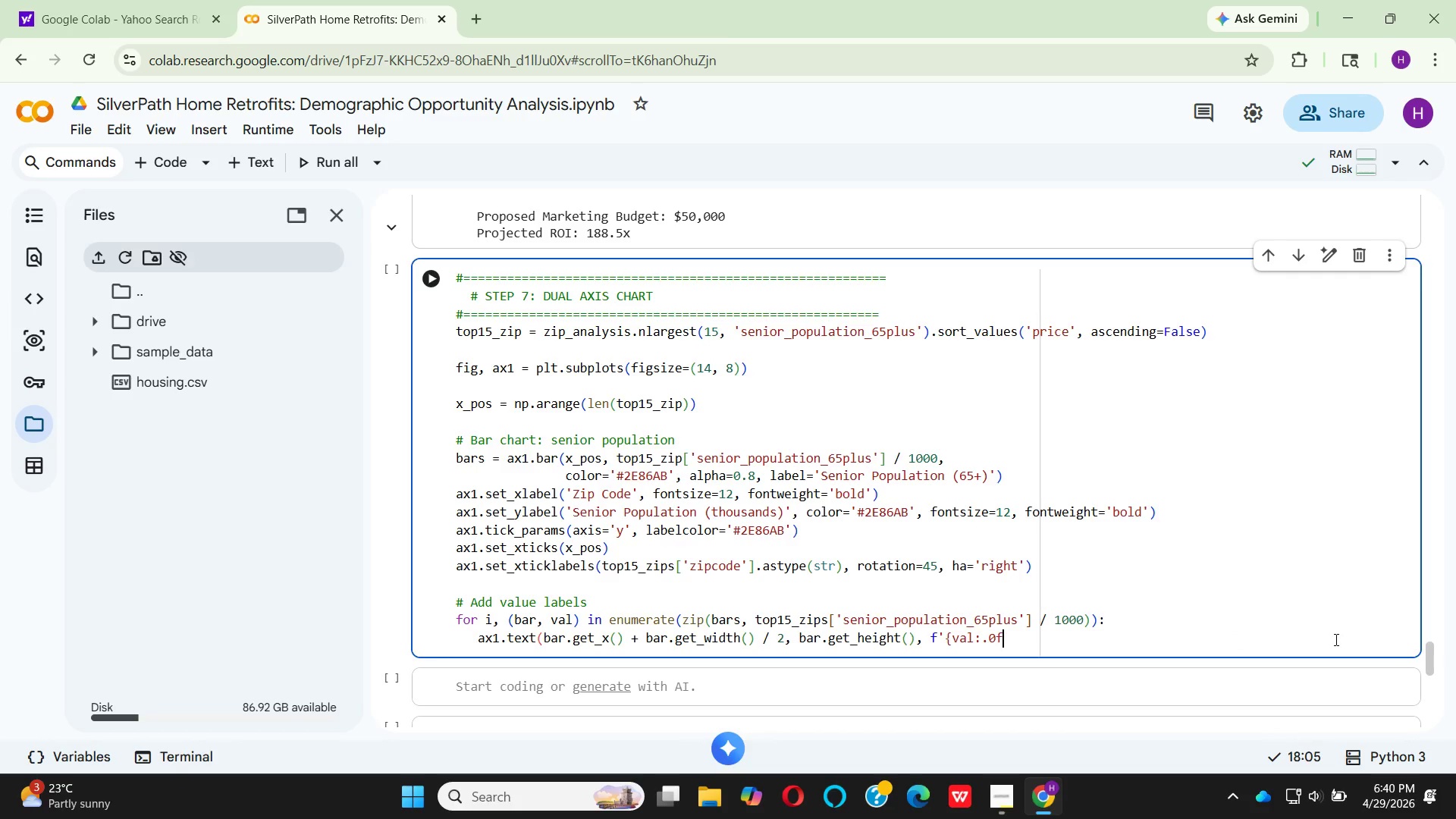 
key(Backspace)
 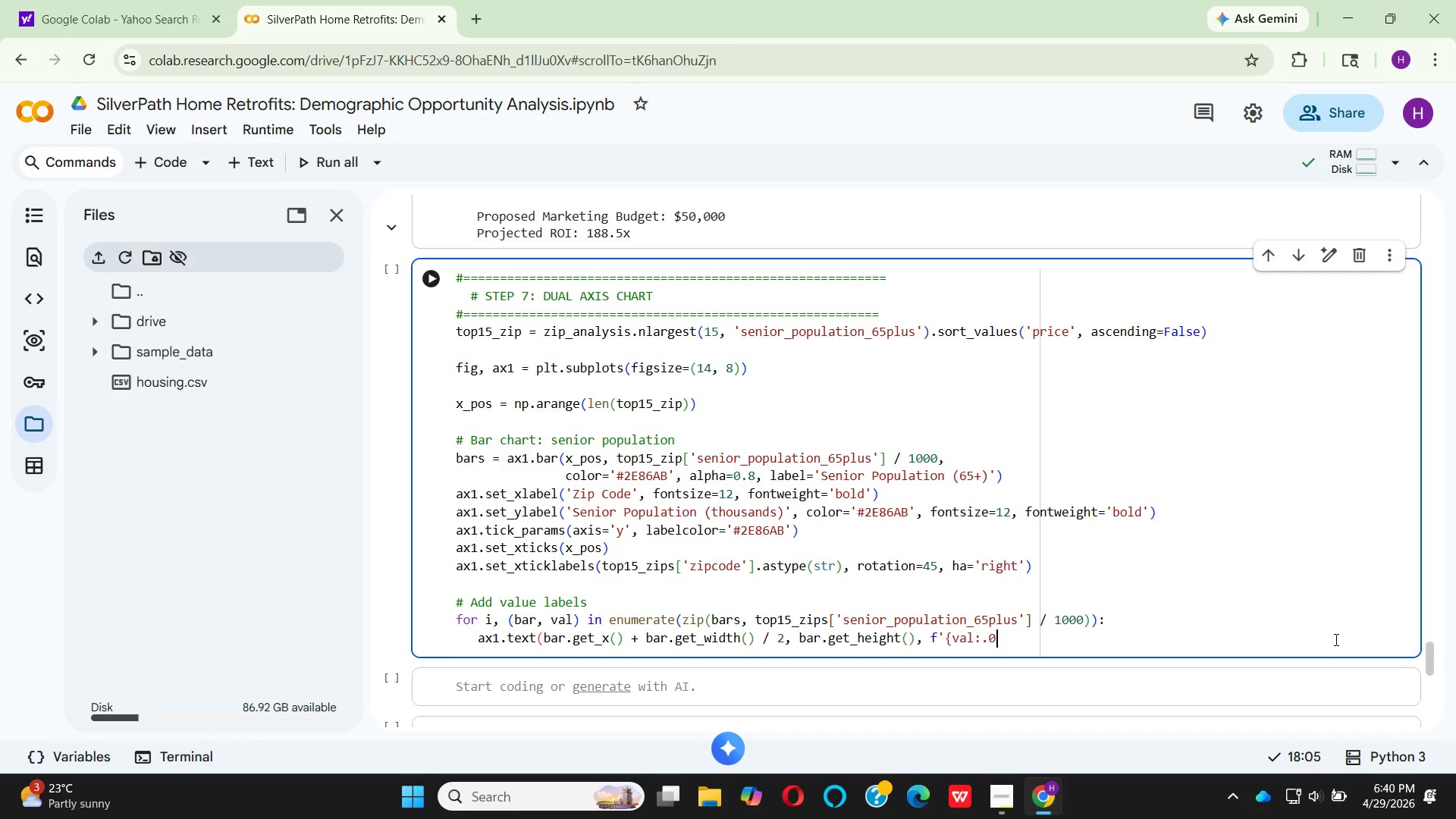 
key(Backspace)
 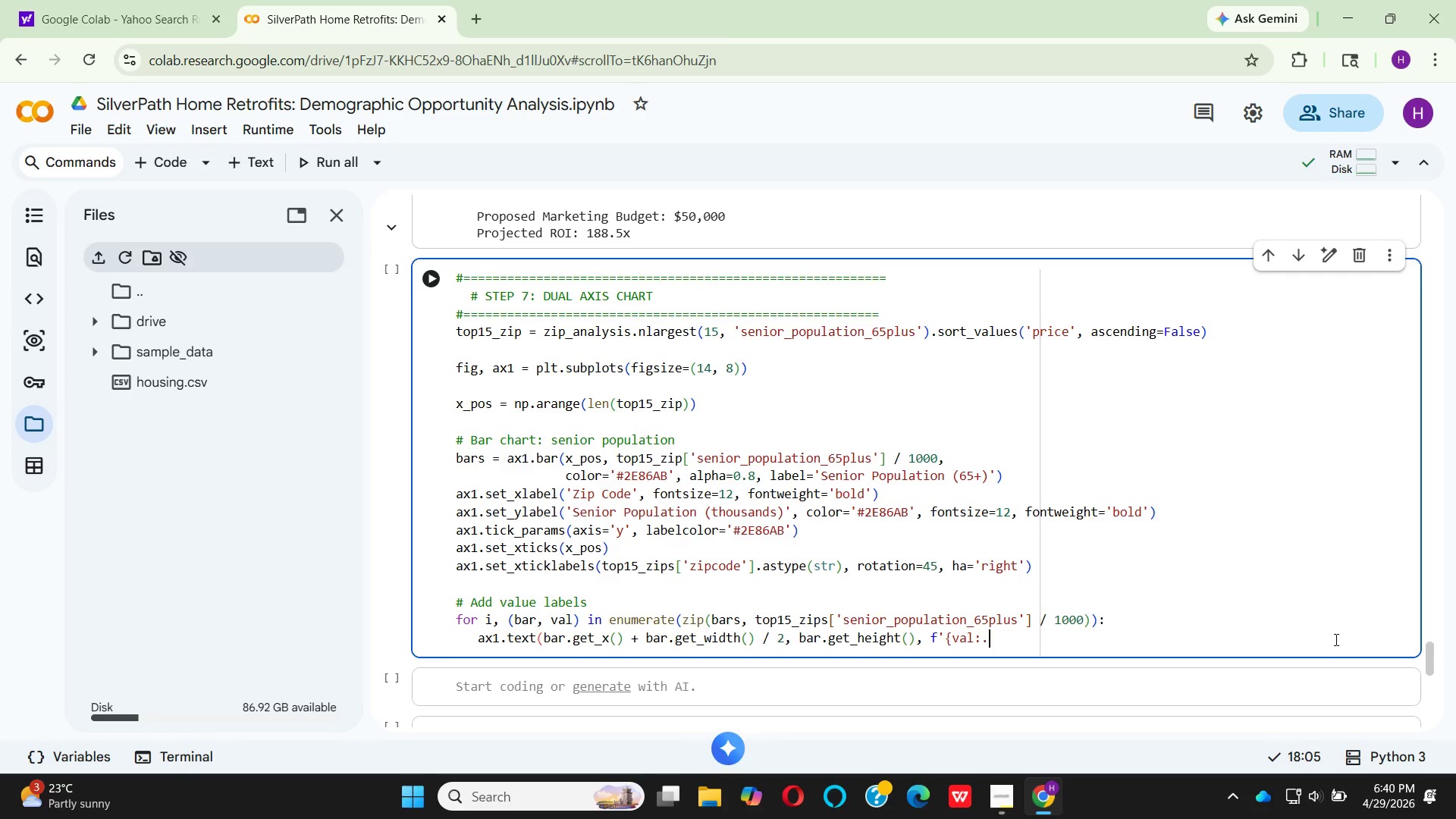 
key(Backspace)
 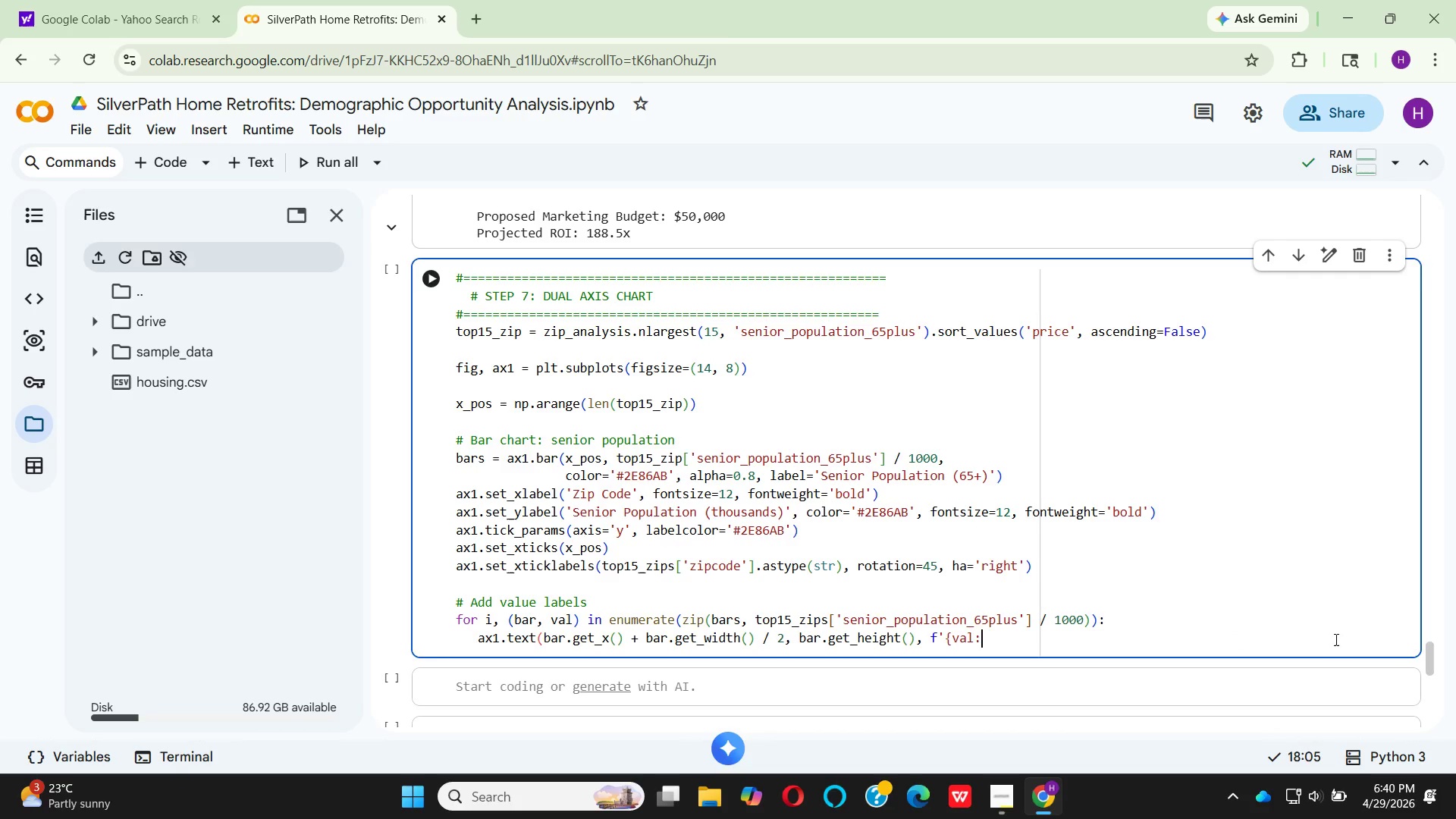 
key(Backspace)
 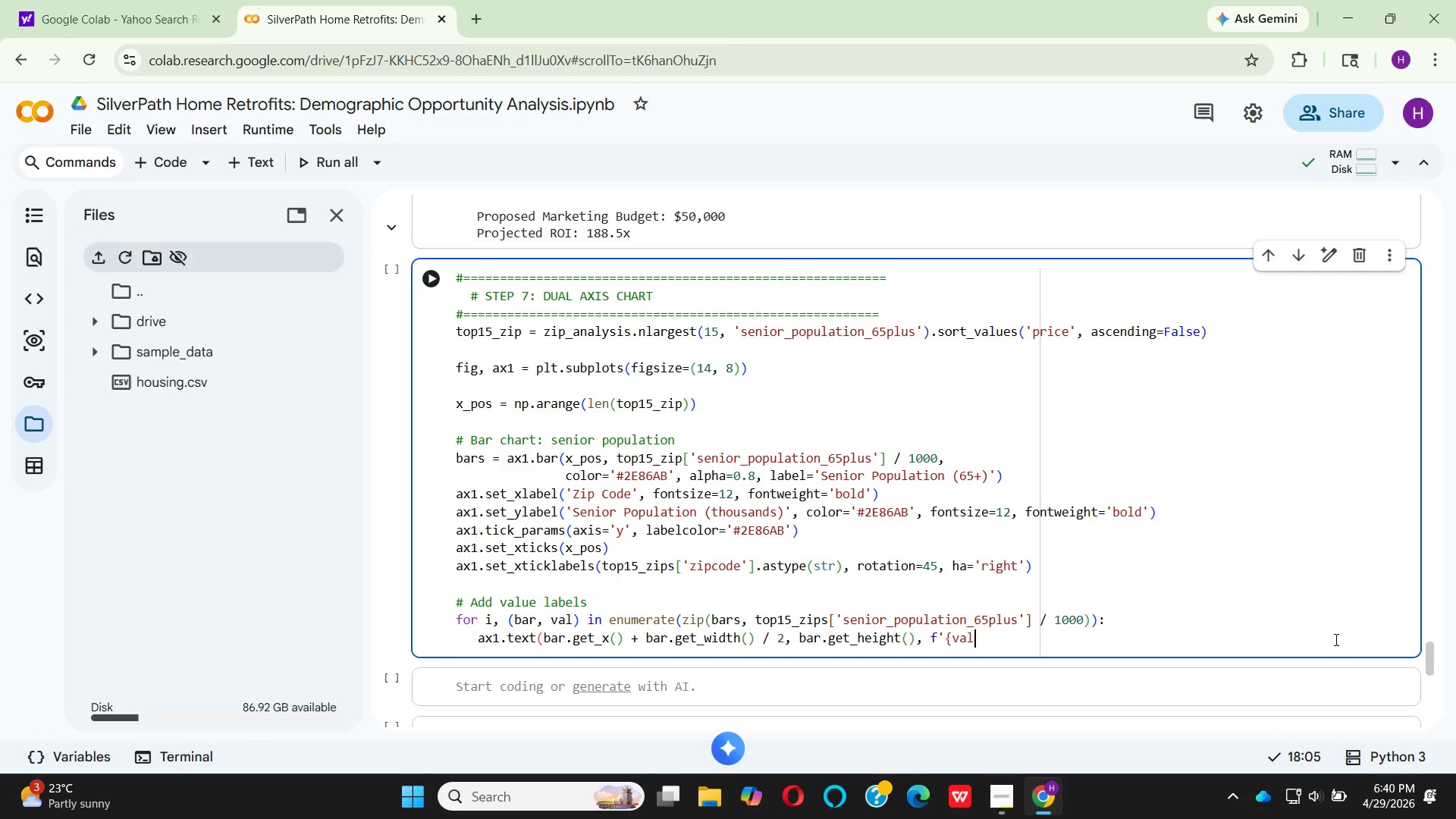 
key(Backspace)
 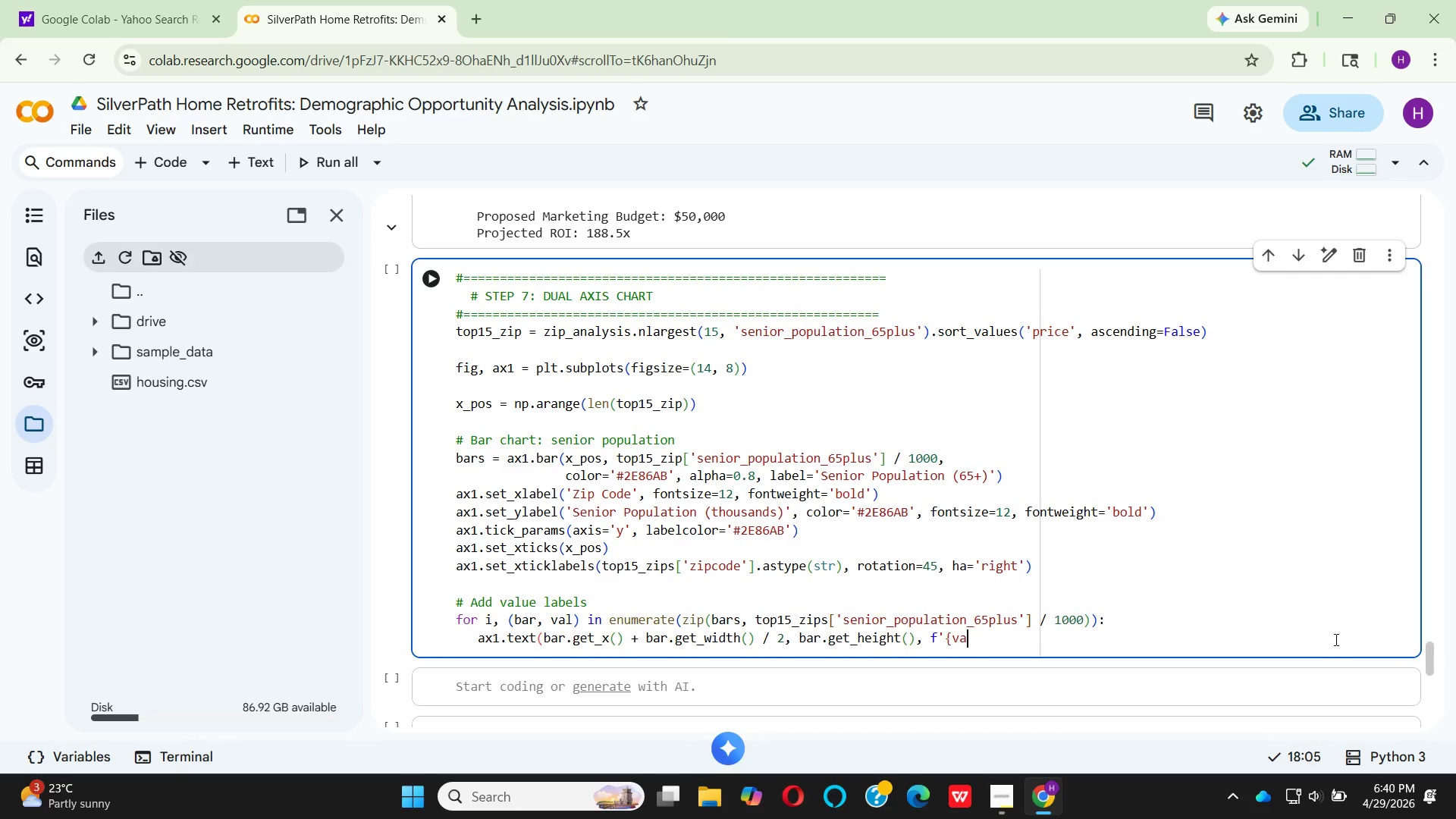 
key(Backspace)
 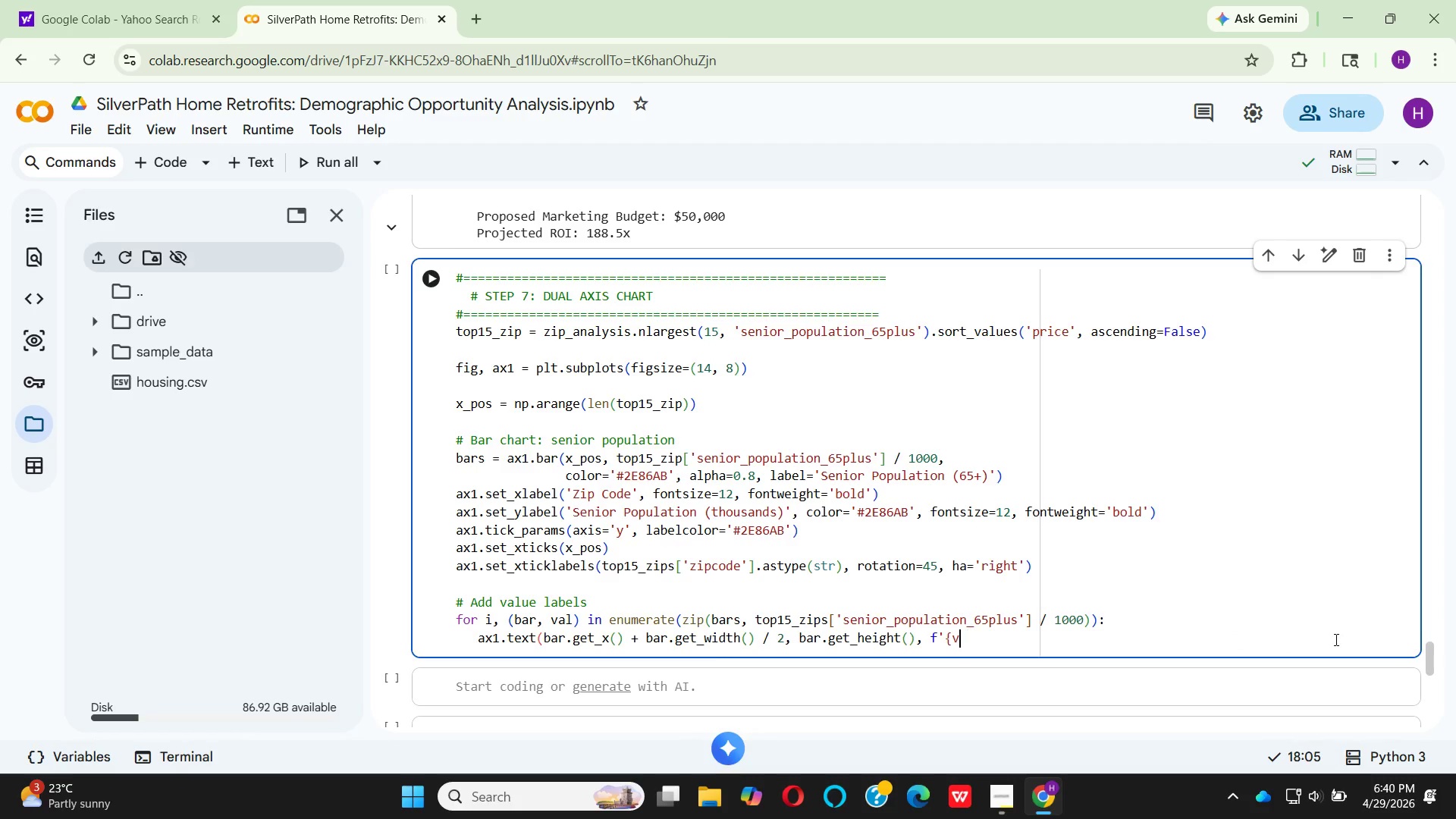 
key(Backspace)
 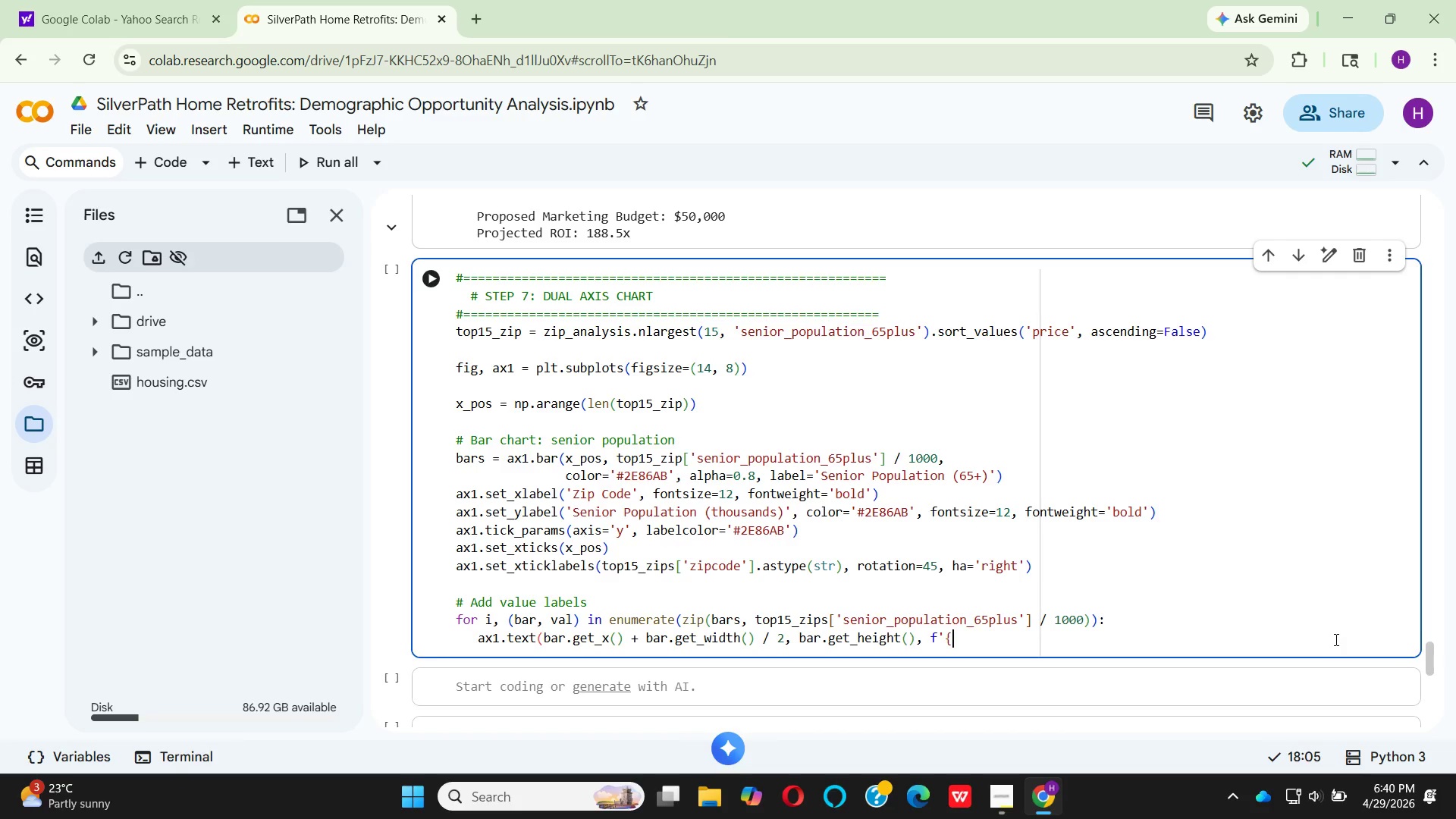 
key(Backspace)
 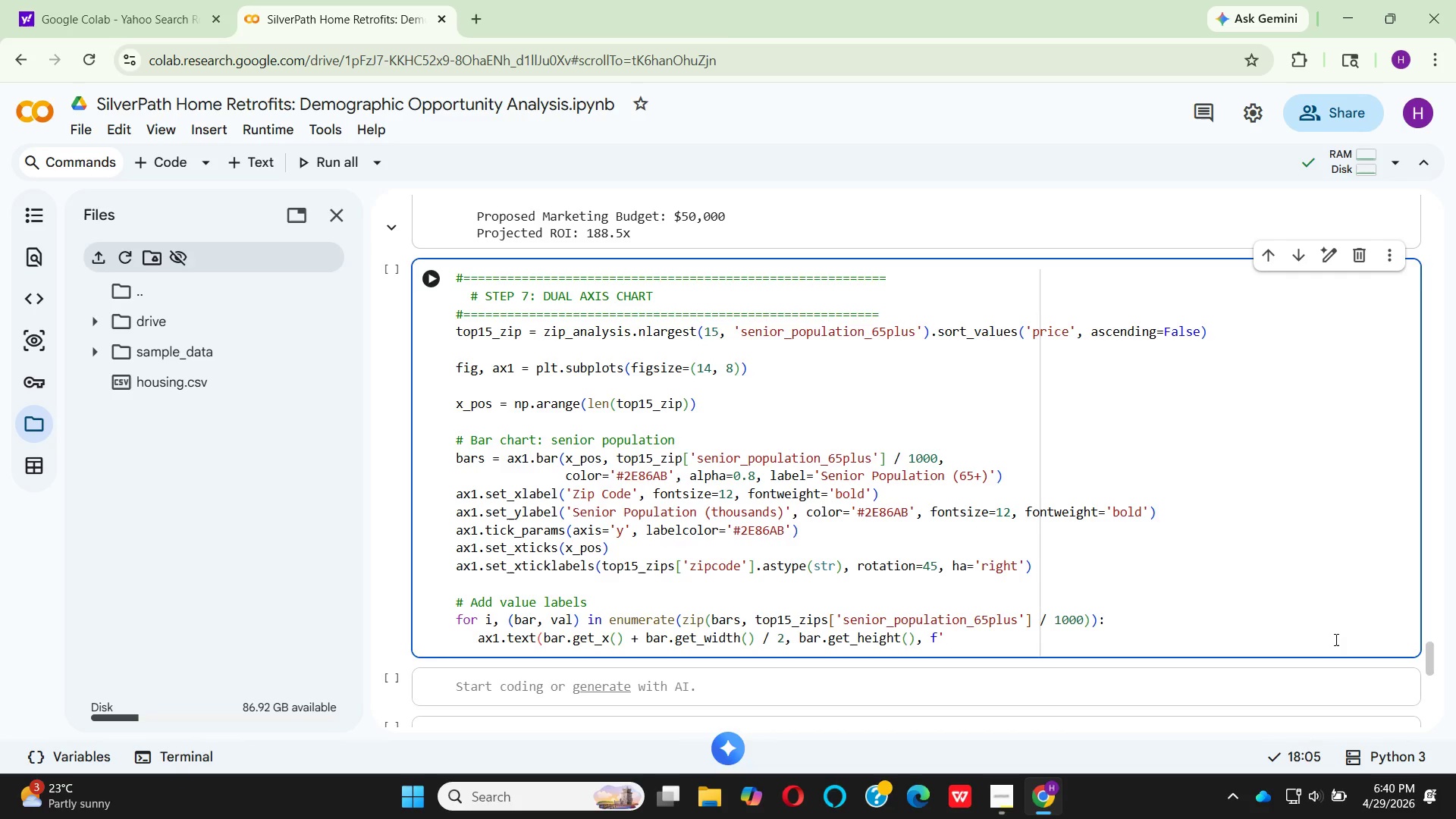 
key(Backspace)
 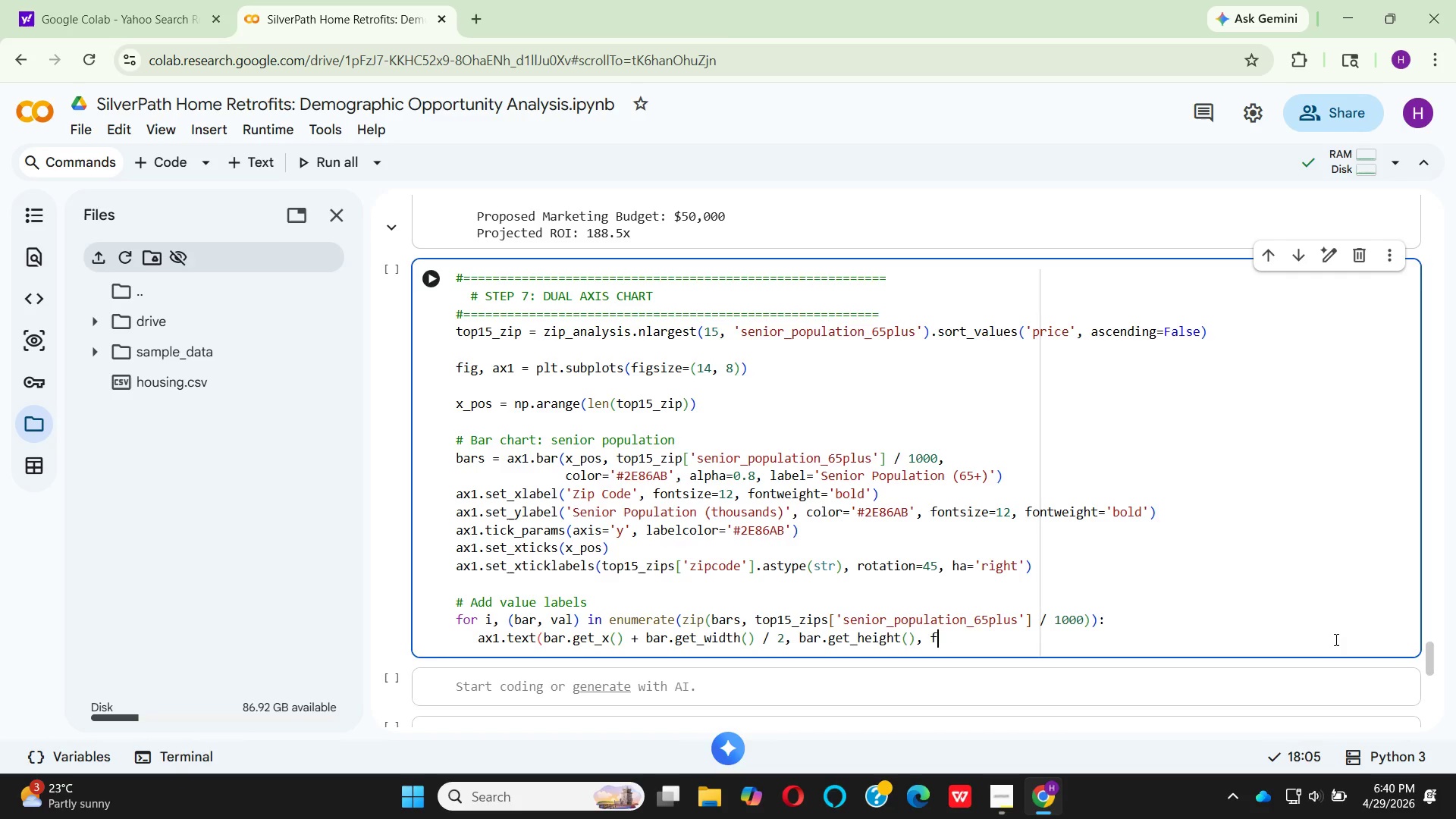 
key(Backspace)
 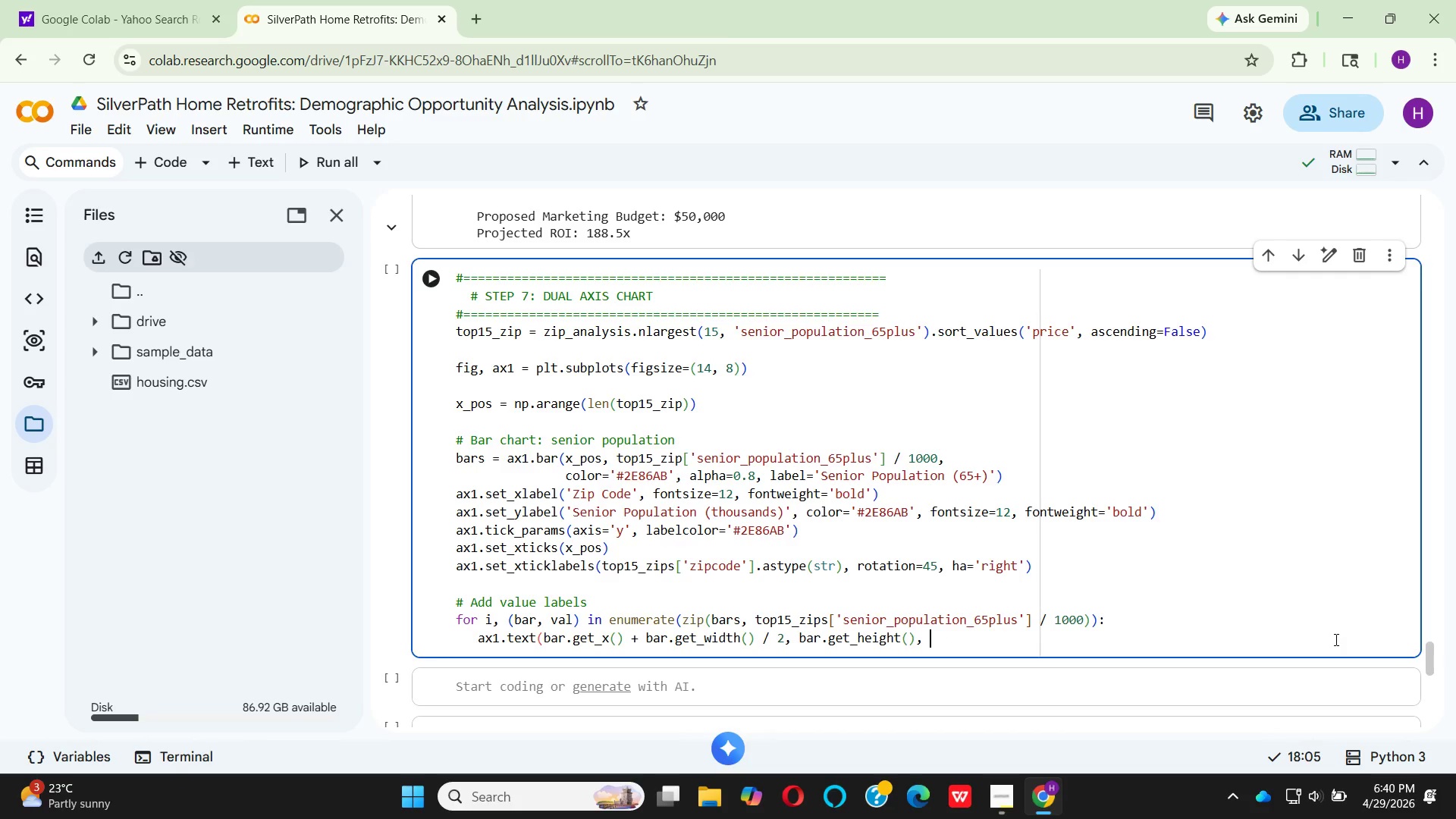 
key(Backspace)
 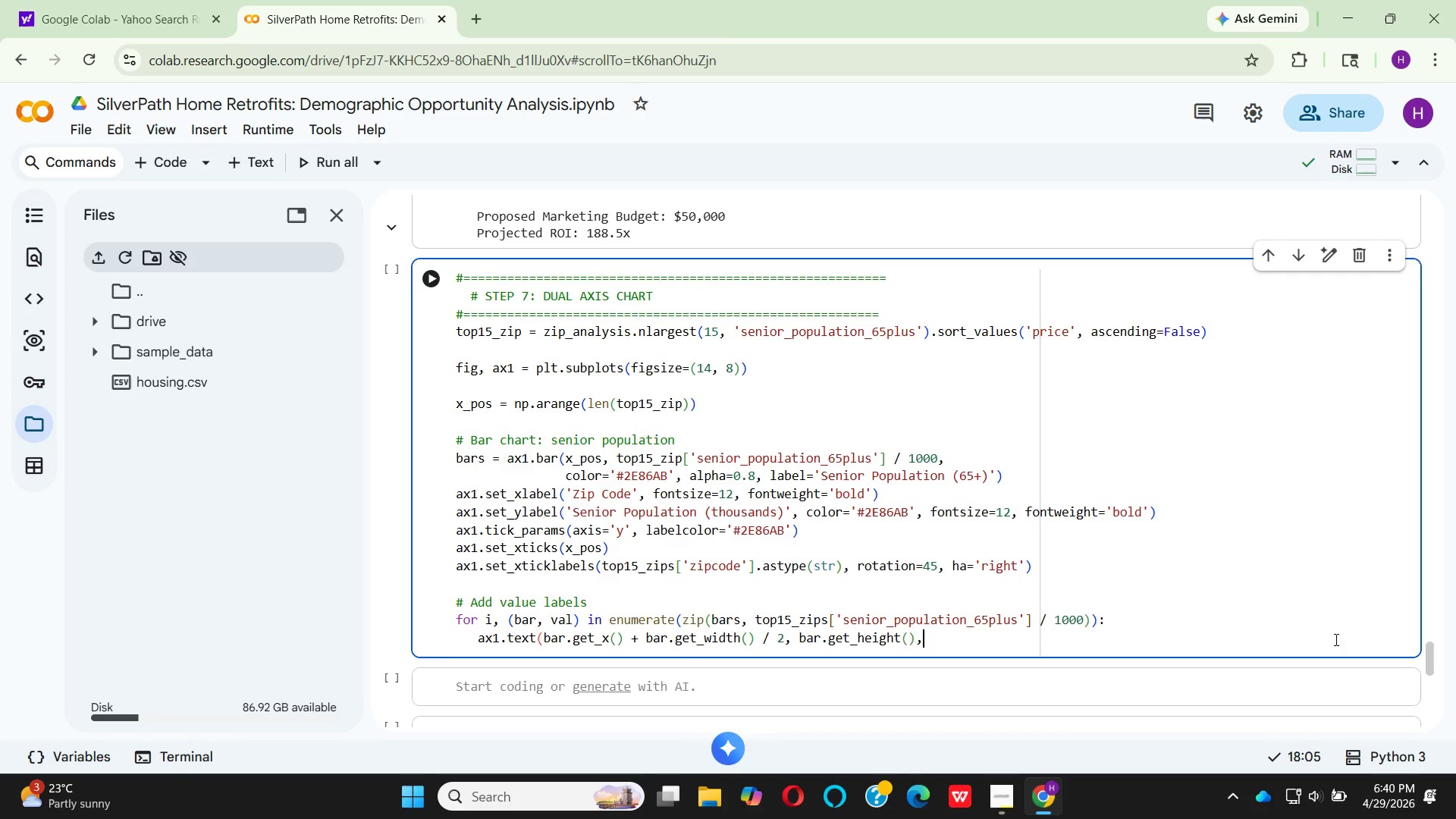 
key(Backspace)
 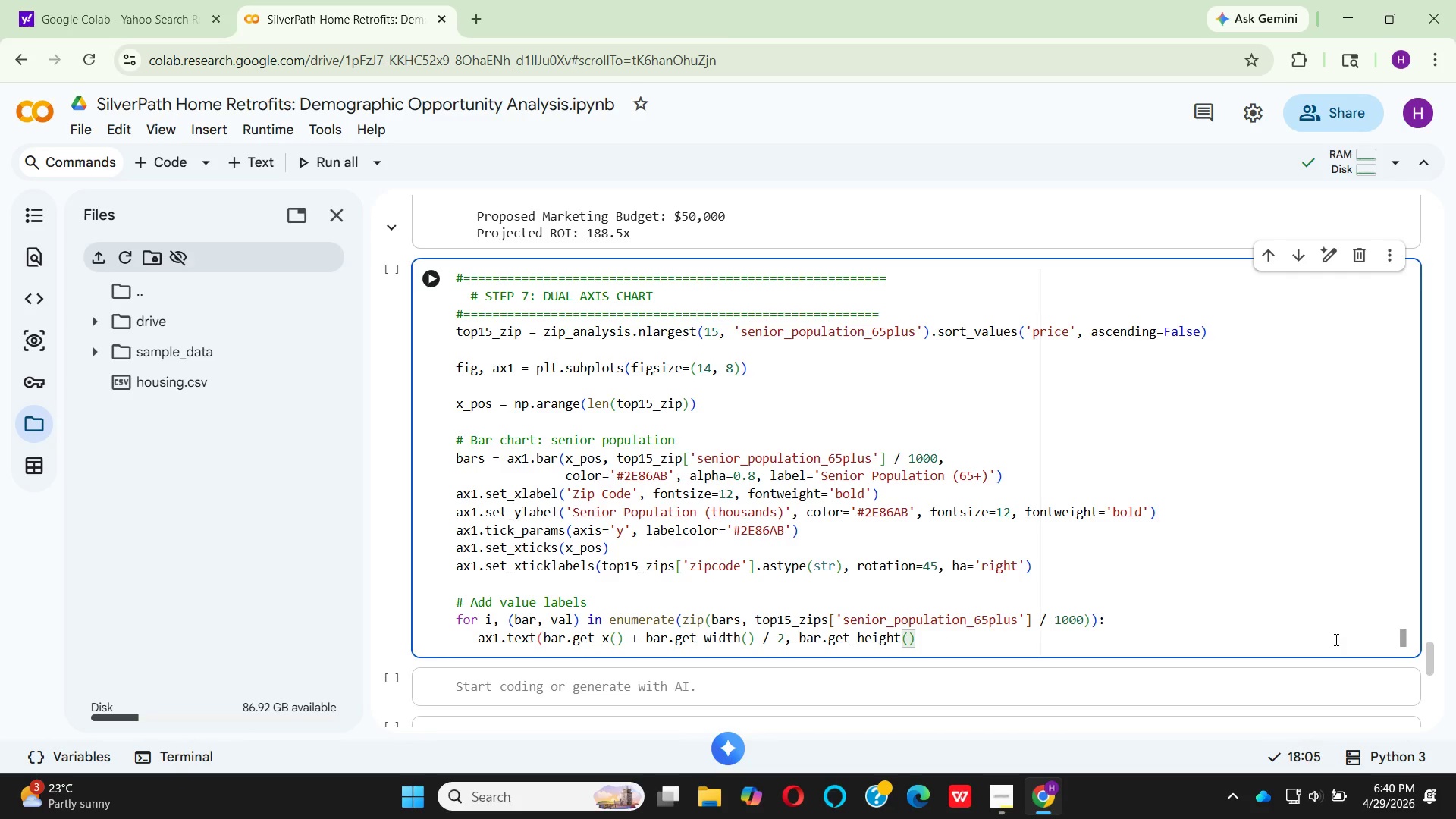 
key(Space)
 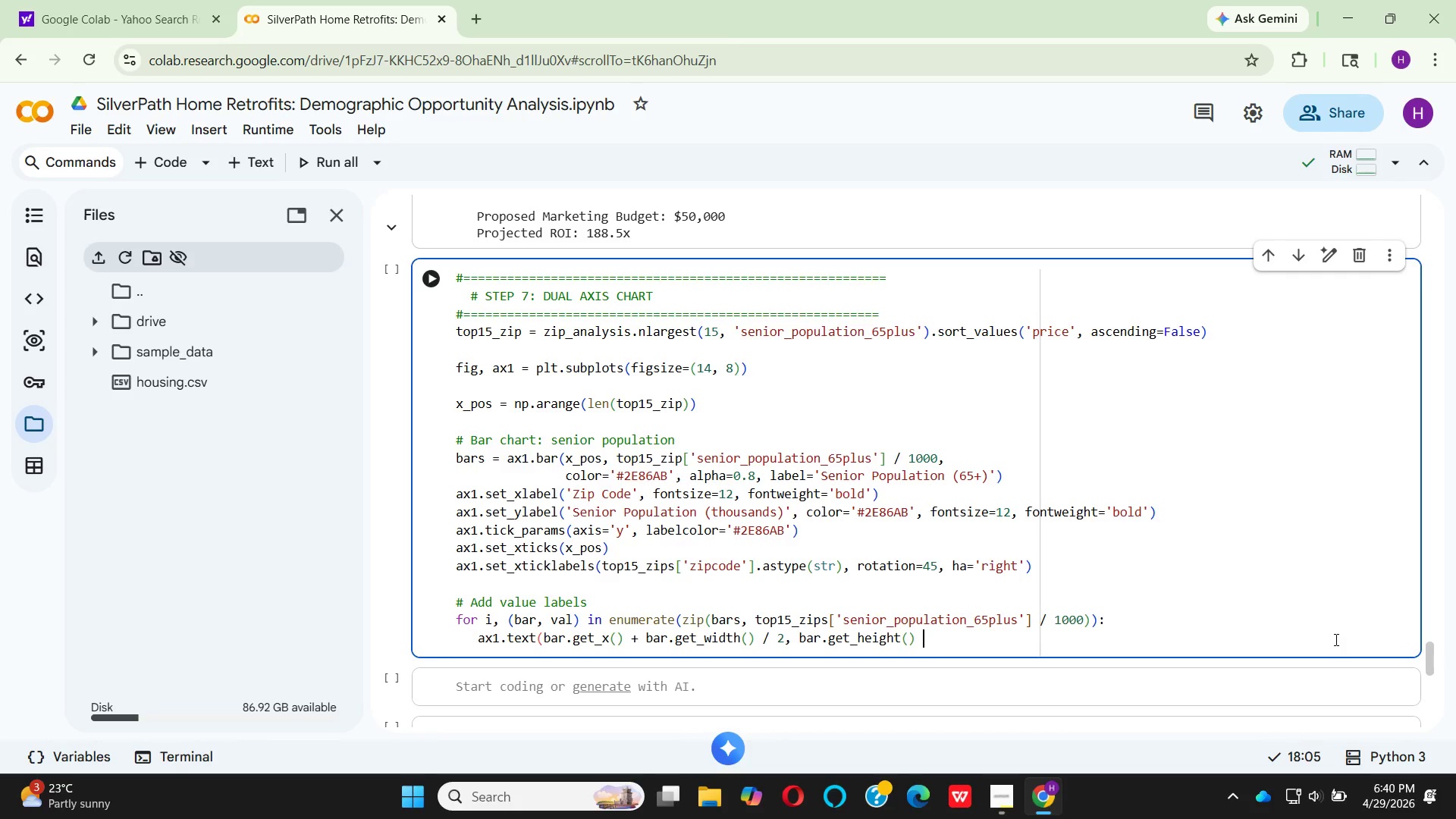 
key(Shift+Equal)
 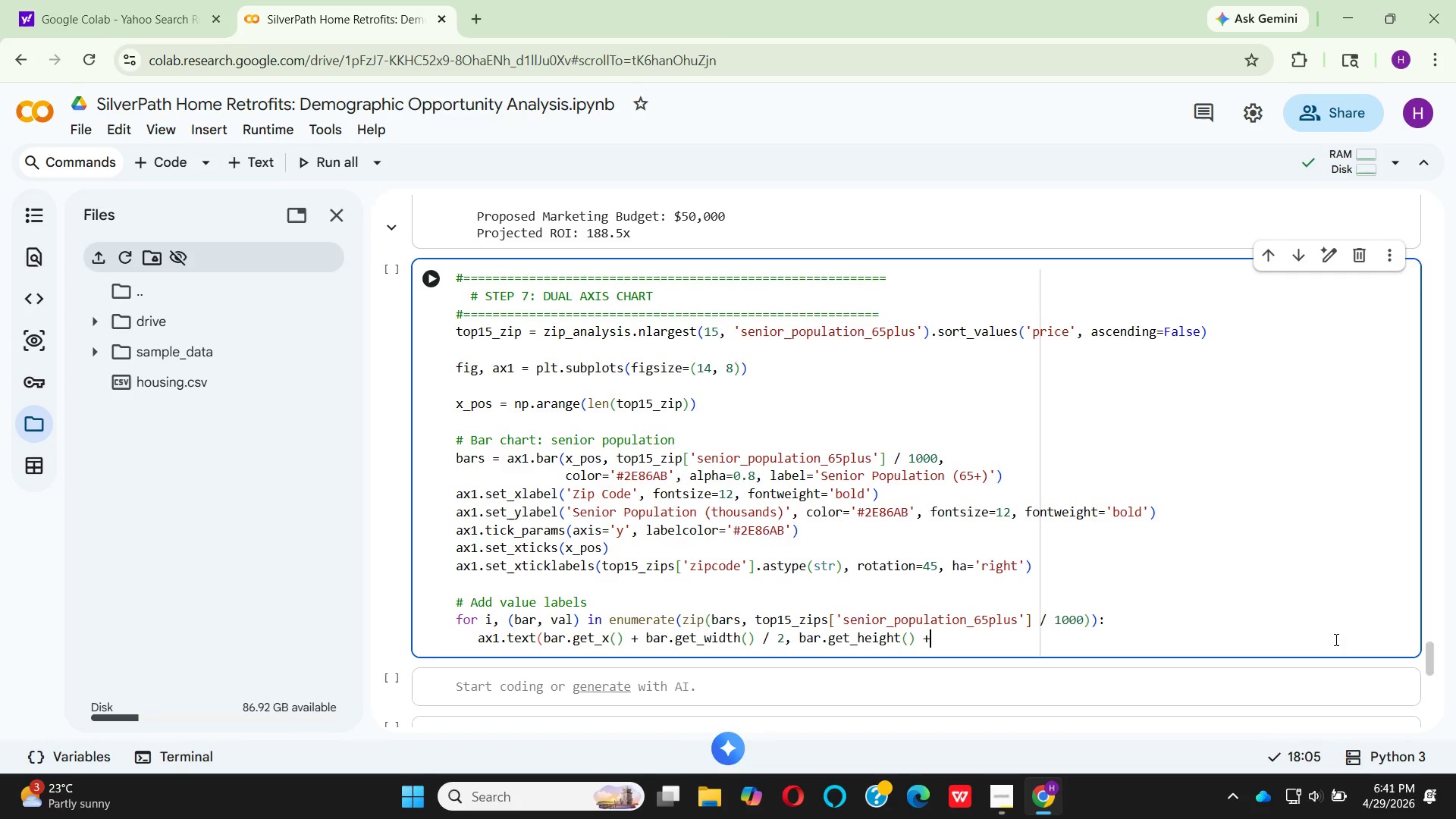 
key(Space)
 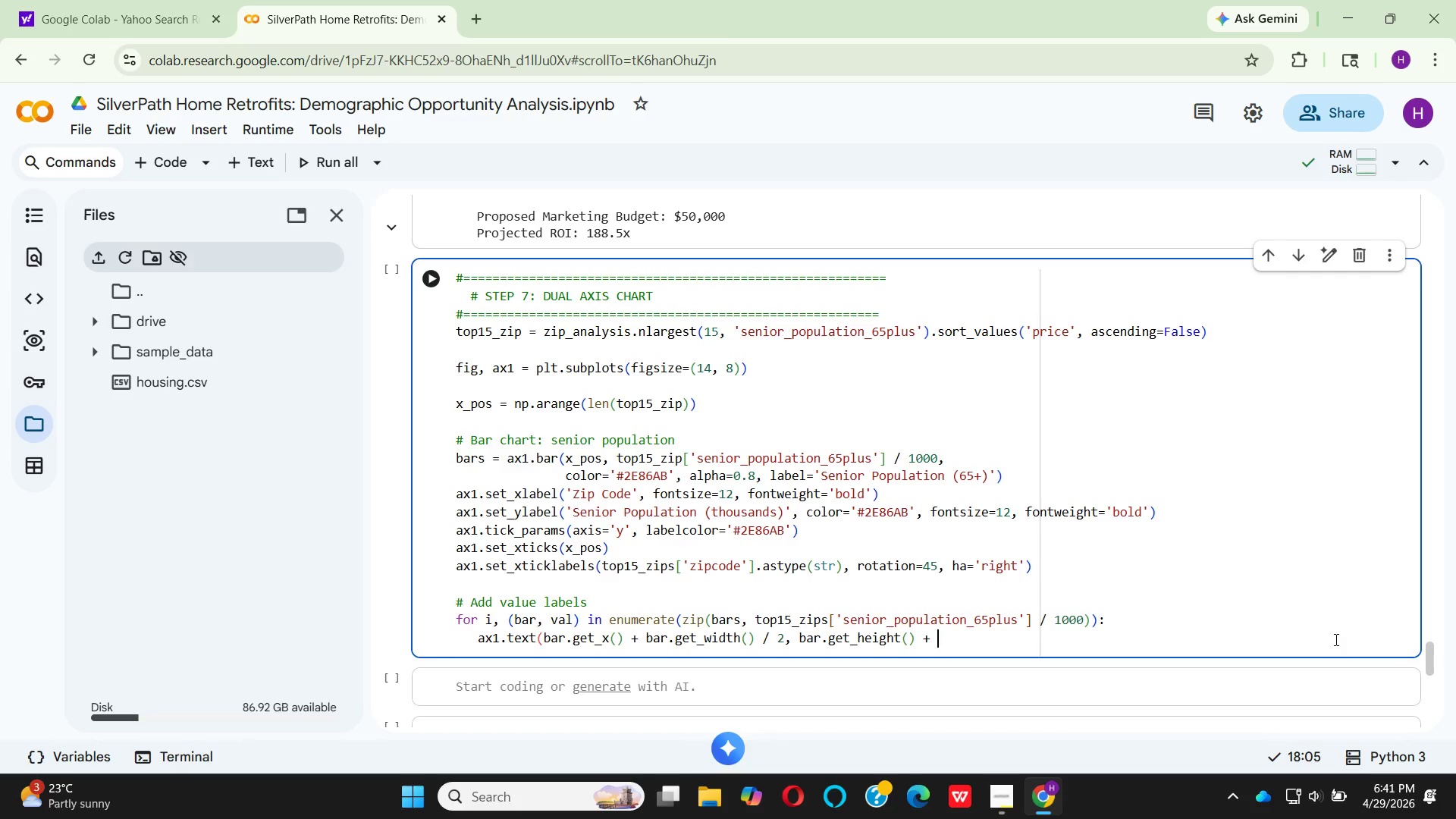 
key(0)
 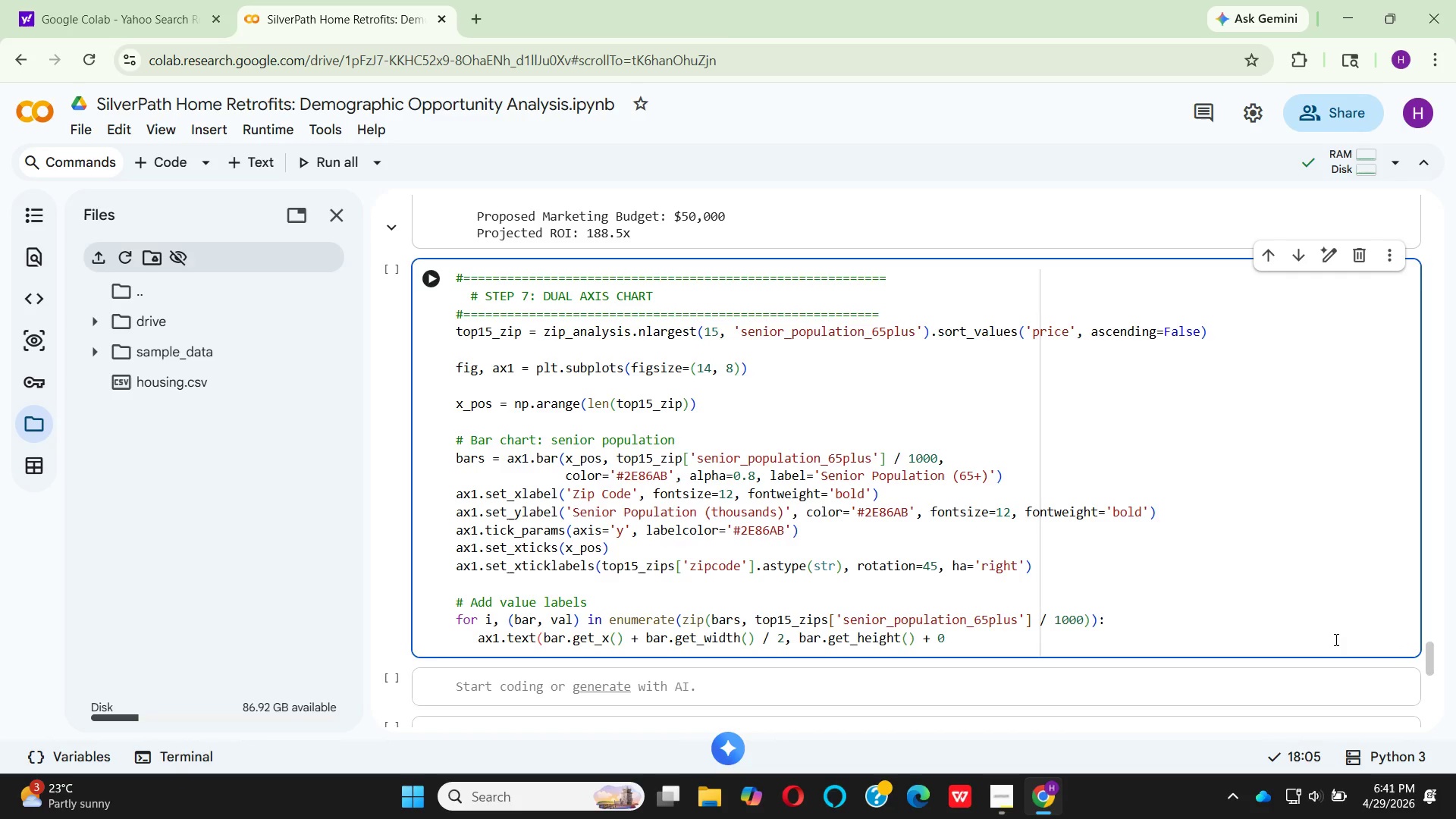 
key(Period)
 